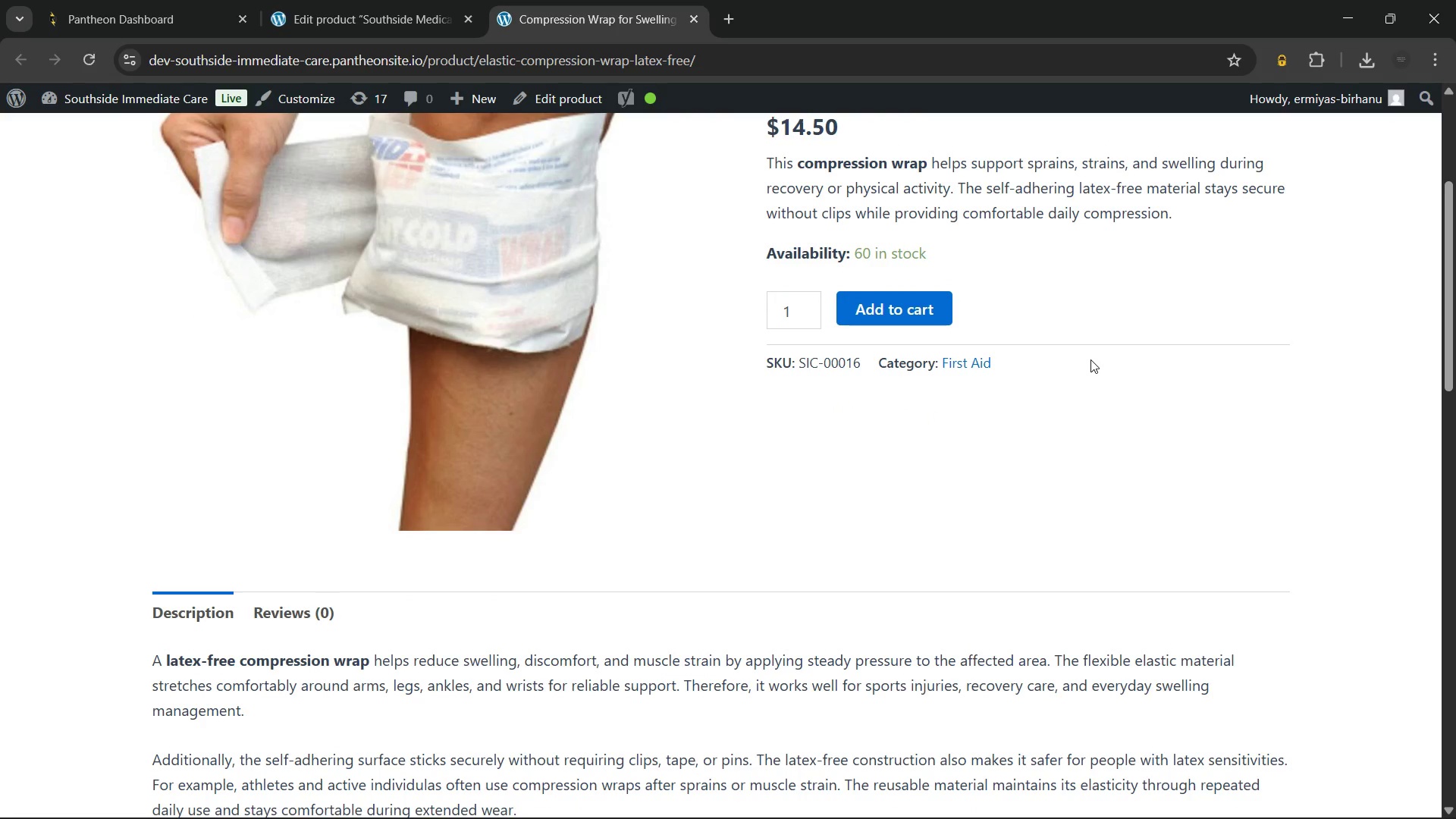 
left_click([1090, 359])
 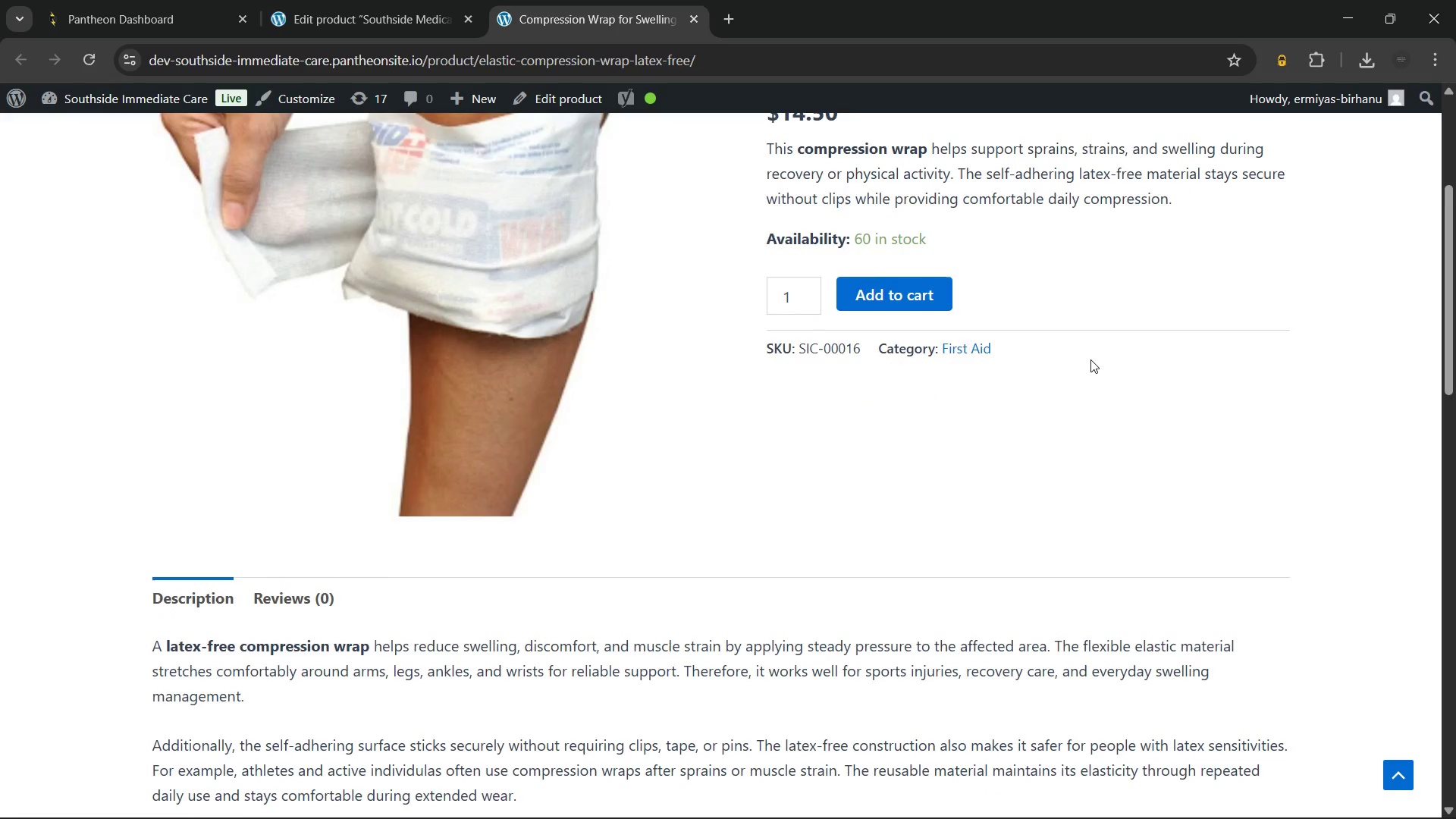 
scroll: coordinate [507, 693], scroll_direction: down, amount: 8.0
 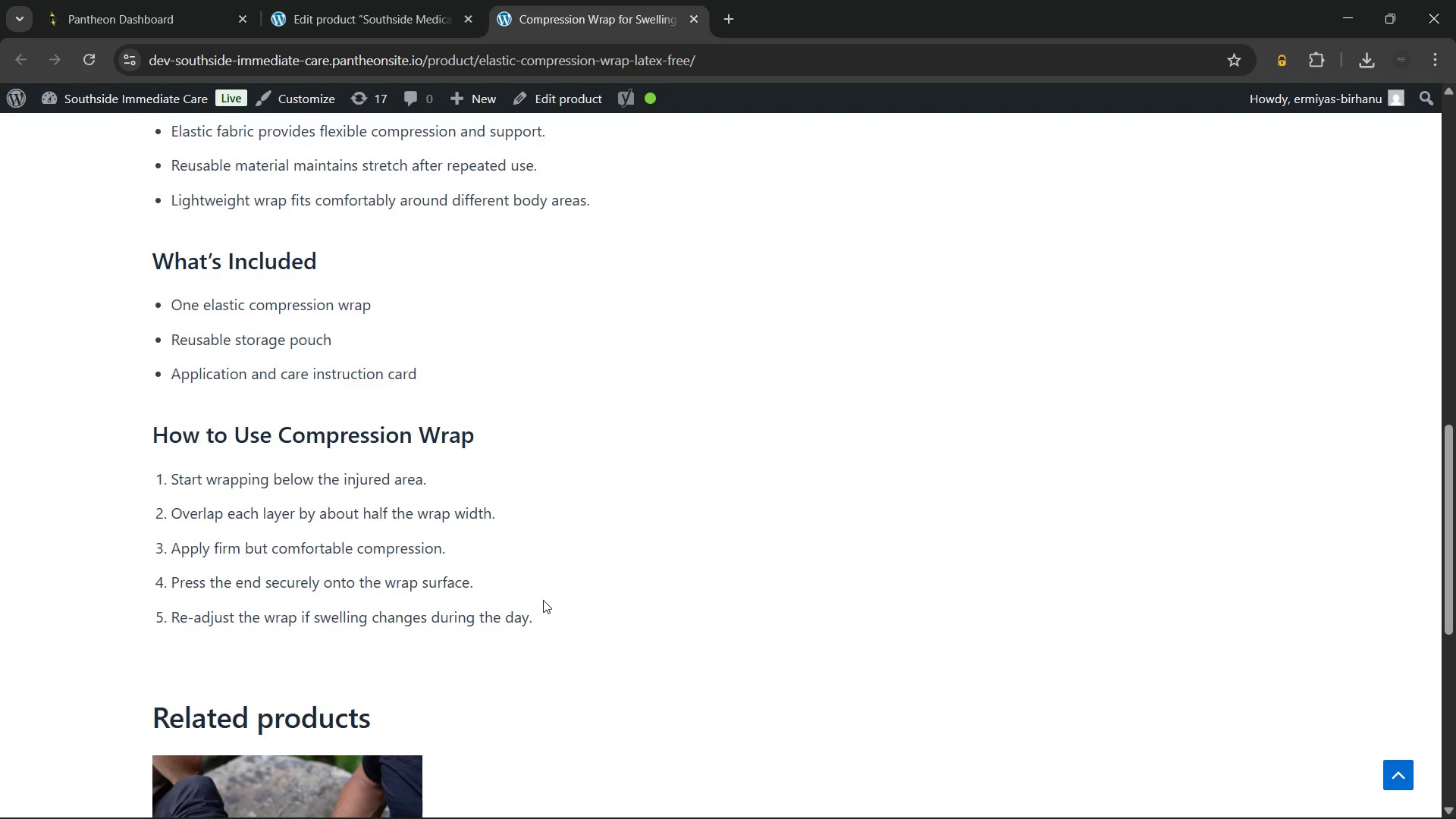 
wait(8.13)
 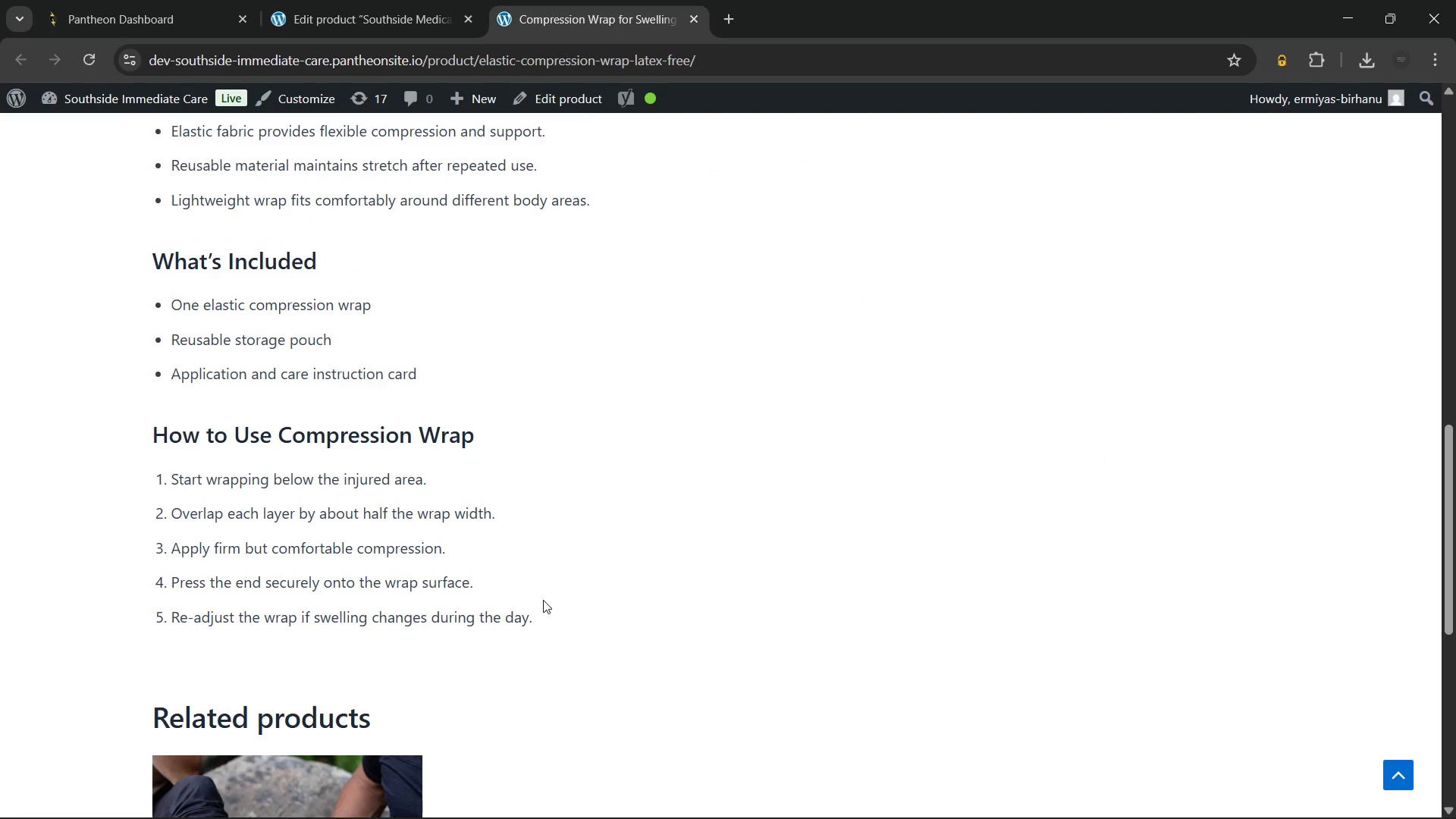 
scroll: coordinate [543, 600], scroll_direction: up, amount: 1.0
 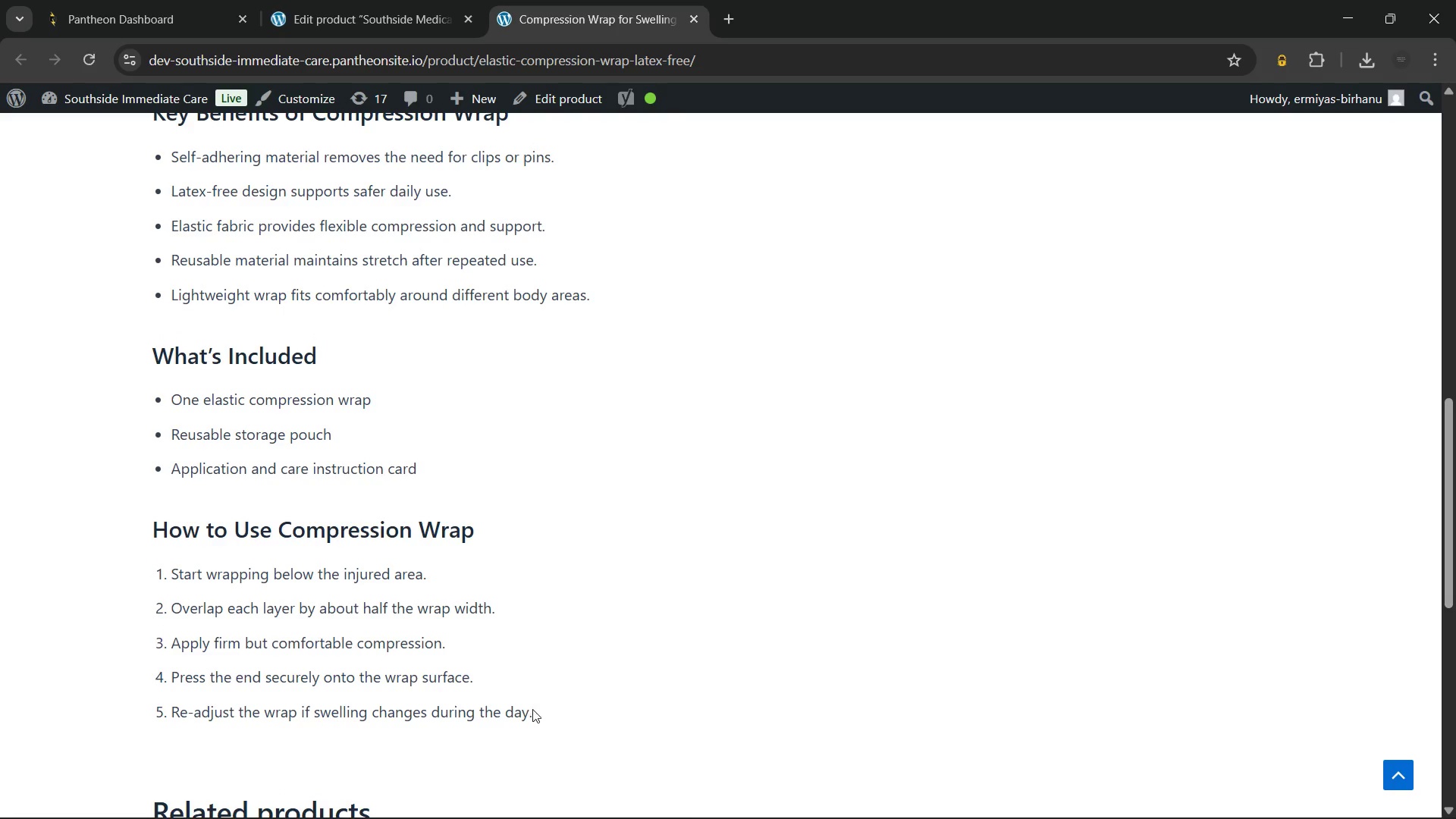 
left_click_drag(start_coordinate=[532, 709], to_coordinate=[143, 522])
 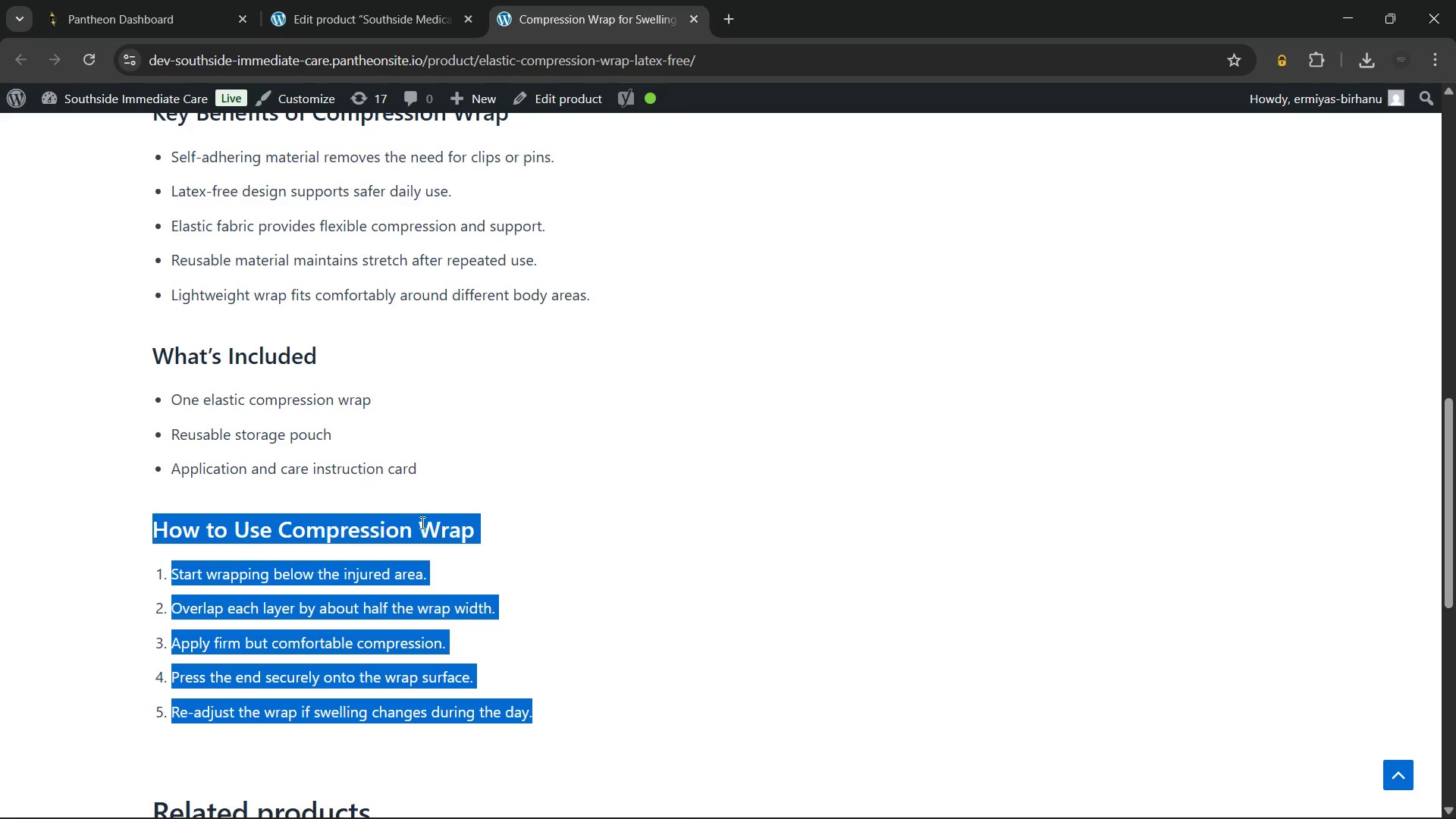 
left_click([422, 522])
 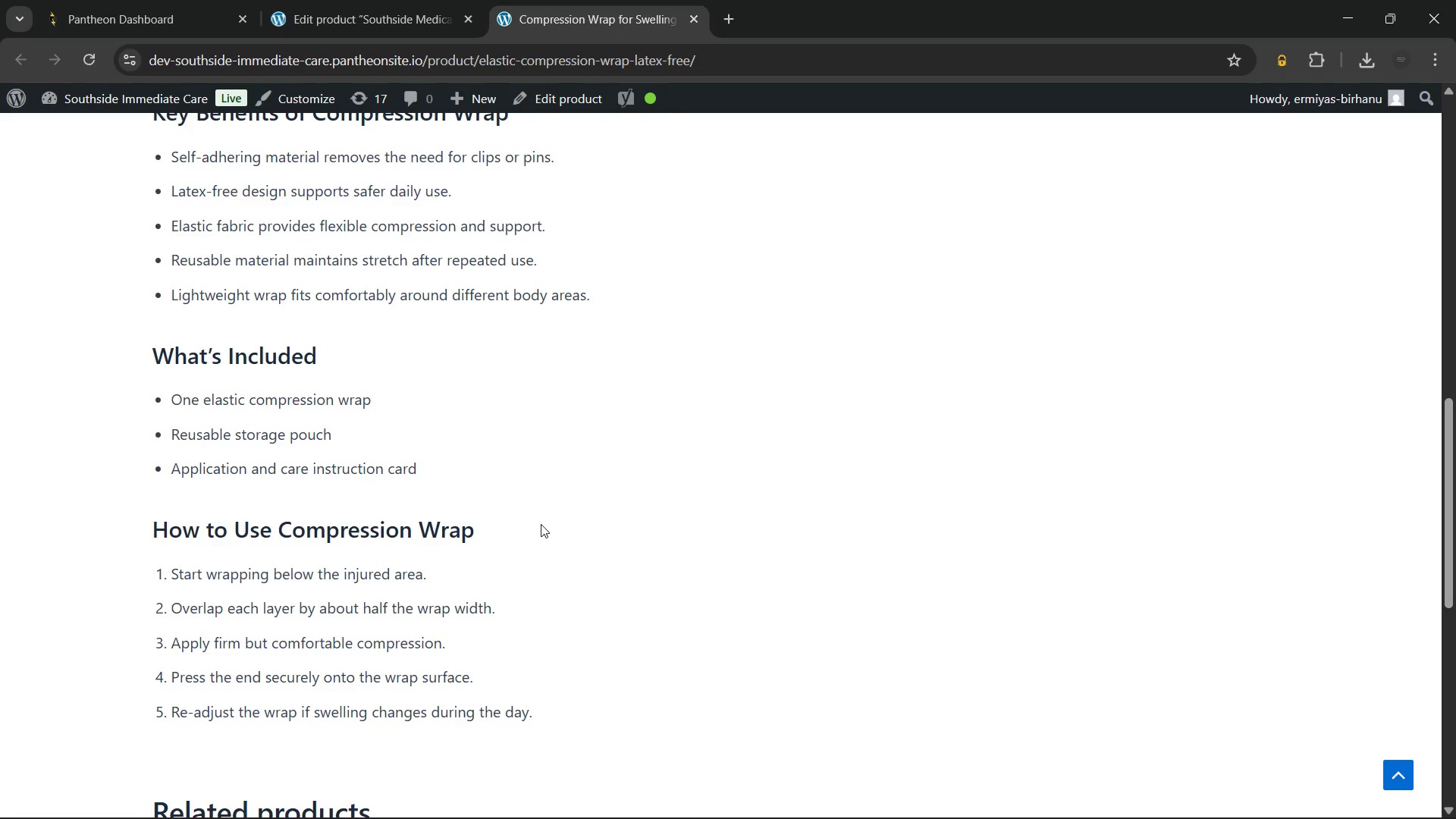 
scroll: coordinate [534, 523], scroll_direction: up, amount: 2.0
 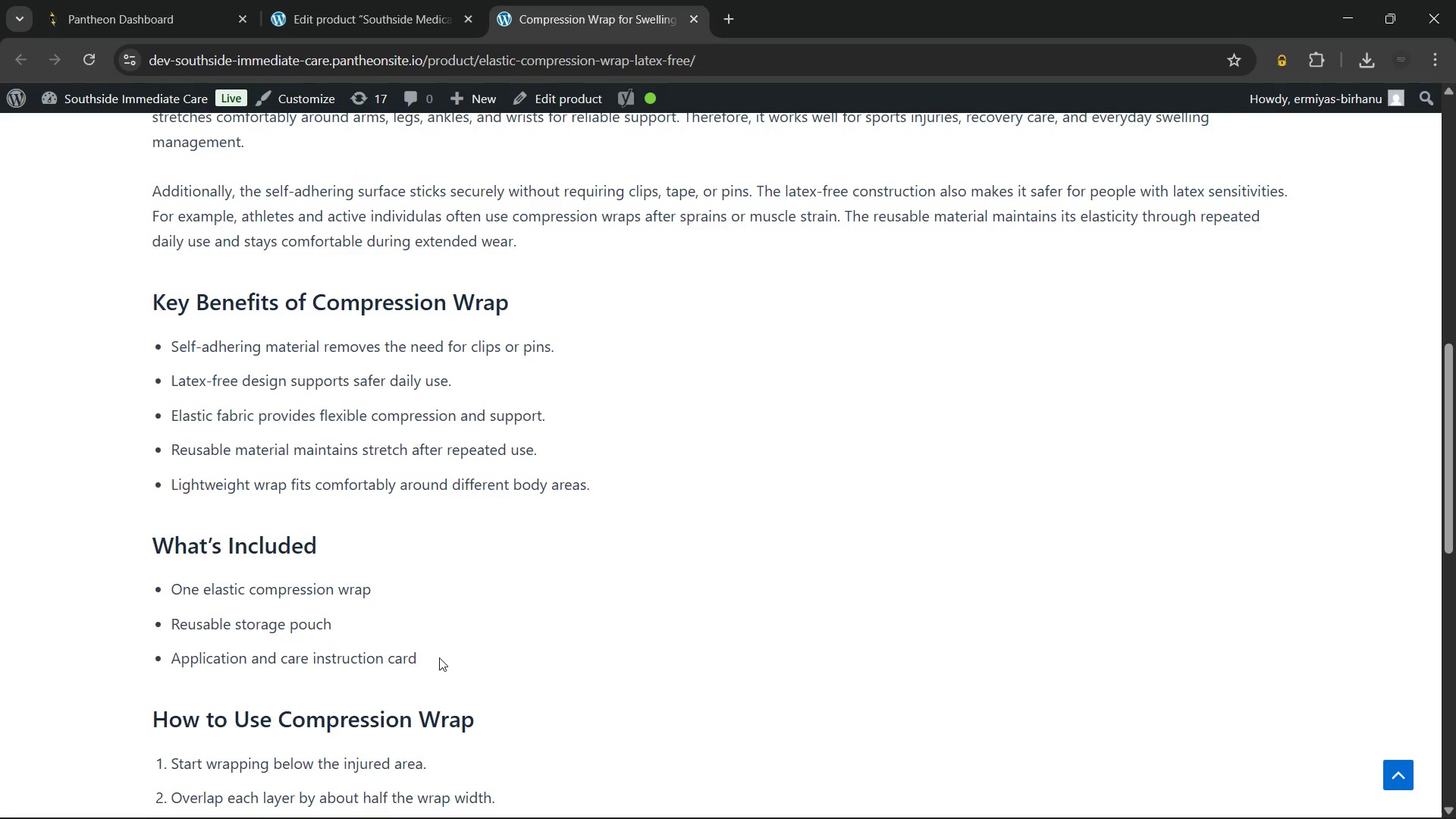 
left_click_drag(start_coordinate=[439, 657], to_coordinate=[162, 548])
 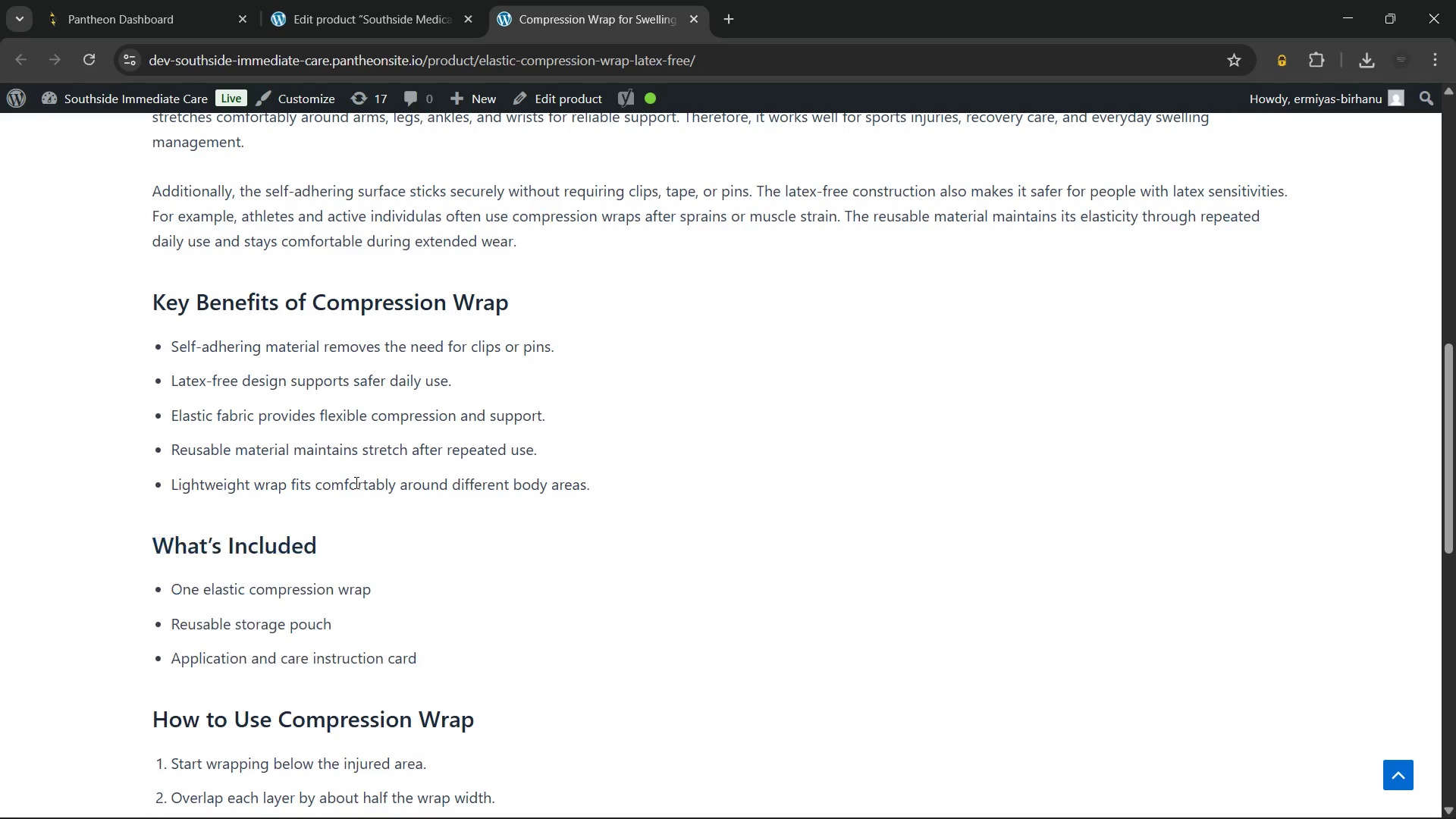 
left_click([355, 482])
 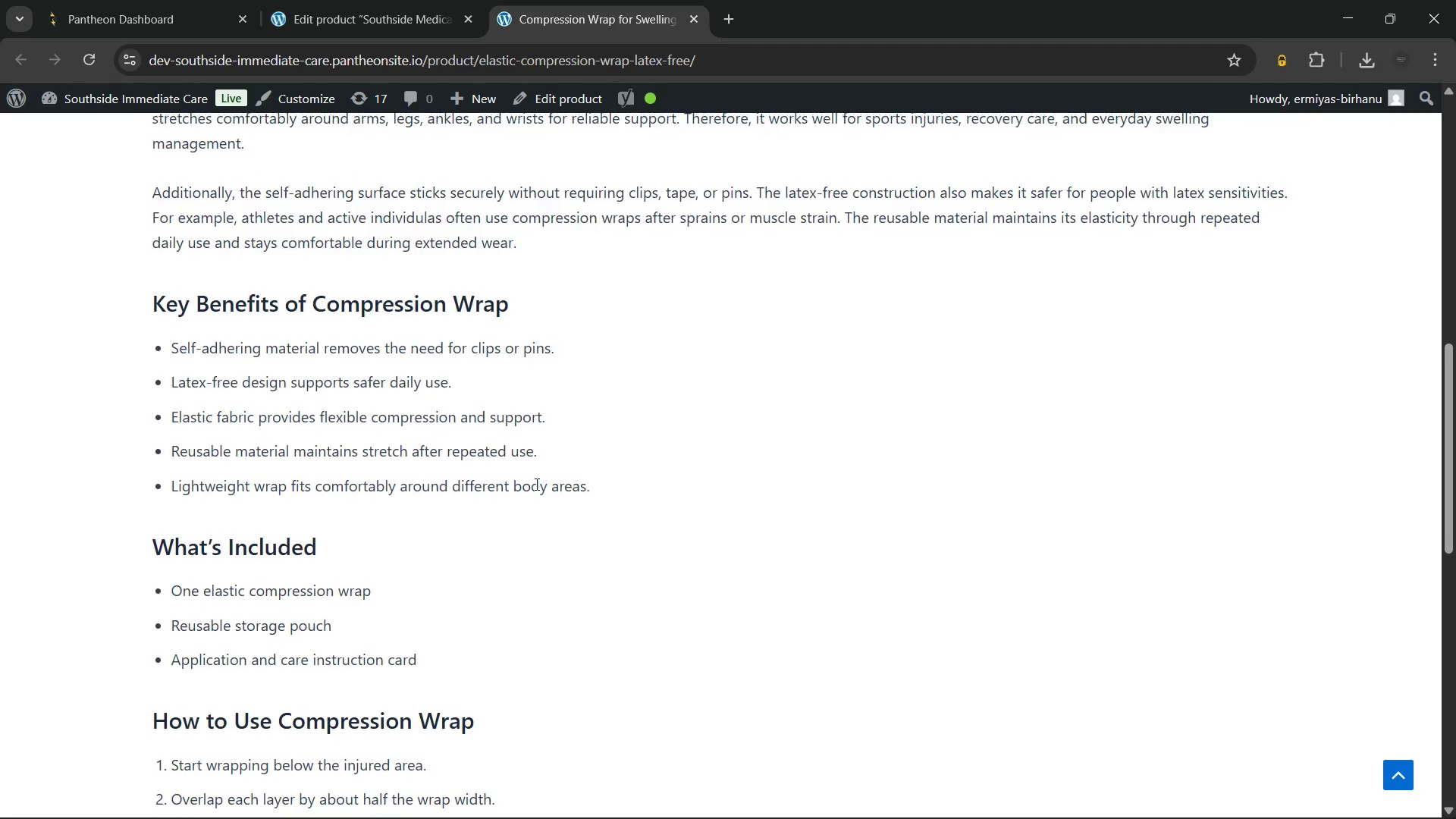 
scroll: coordinate [535, 484], scroll_direction: up, amount: 1.0
 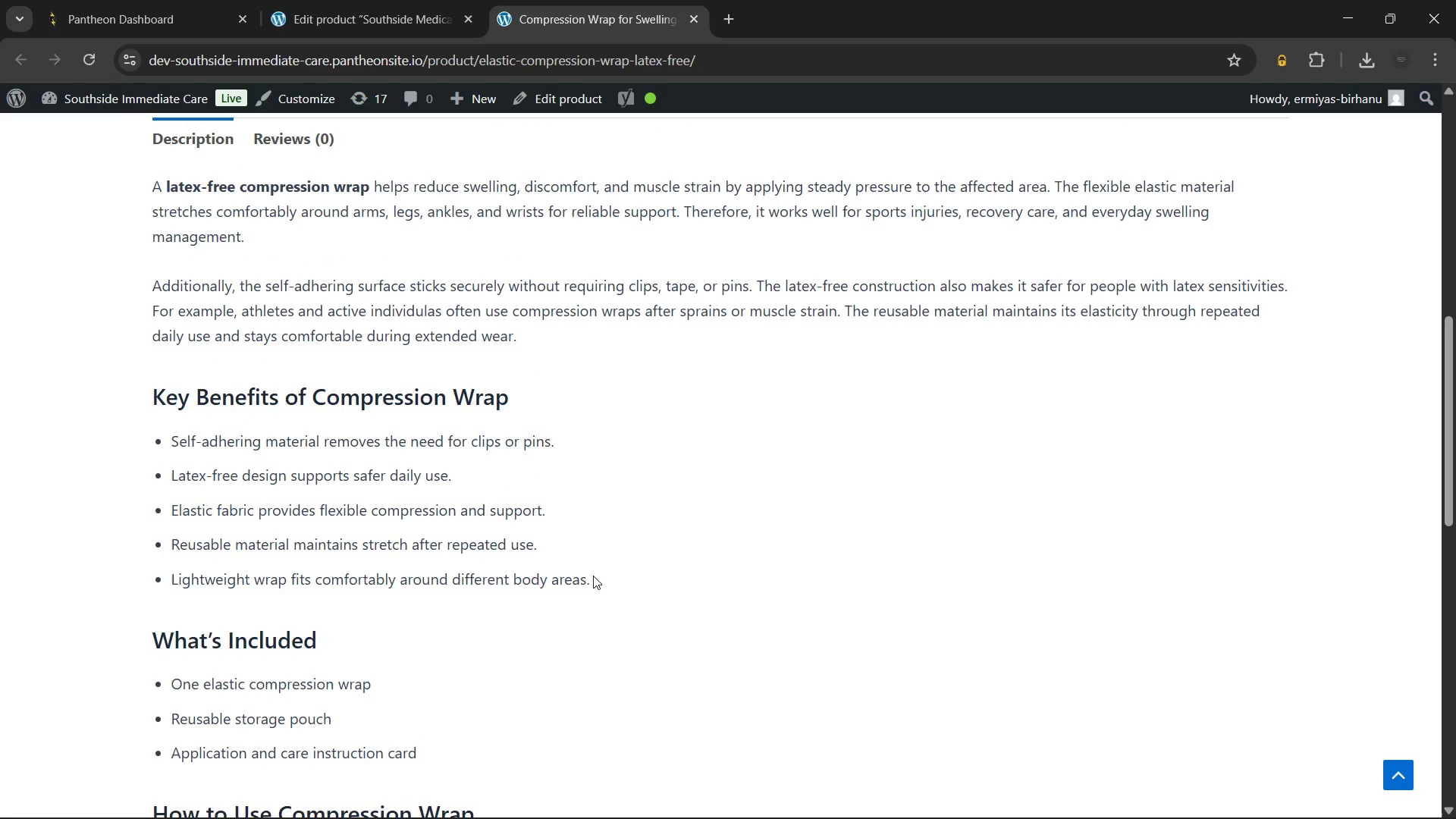 
left_click_drag(start_coordinate=[593, 576], to_coordinate=[155, 394])
 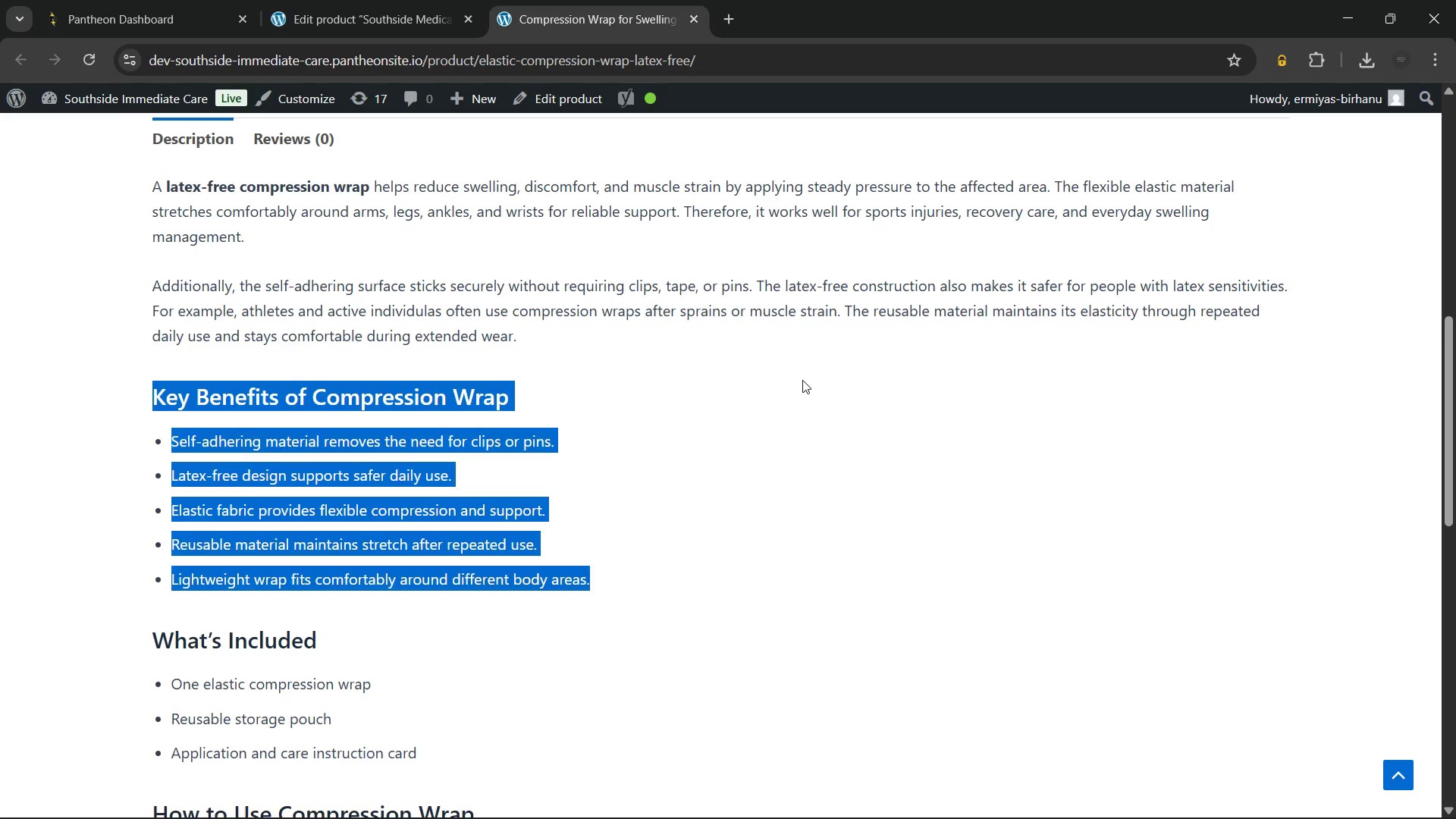 
left_click([802, 380])
 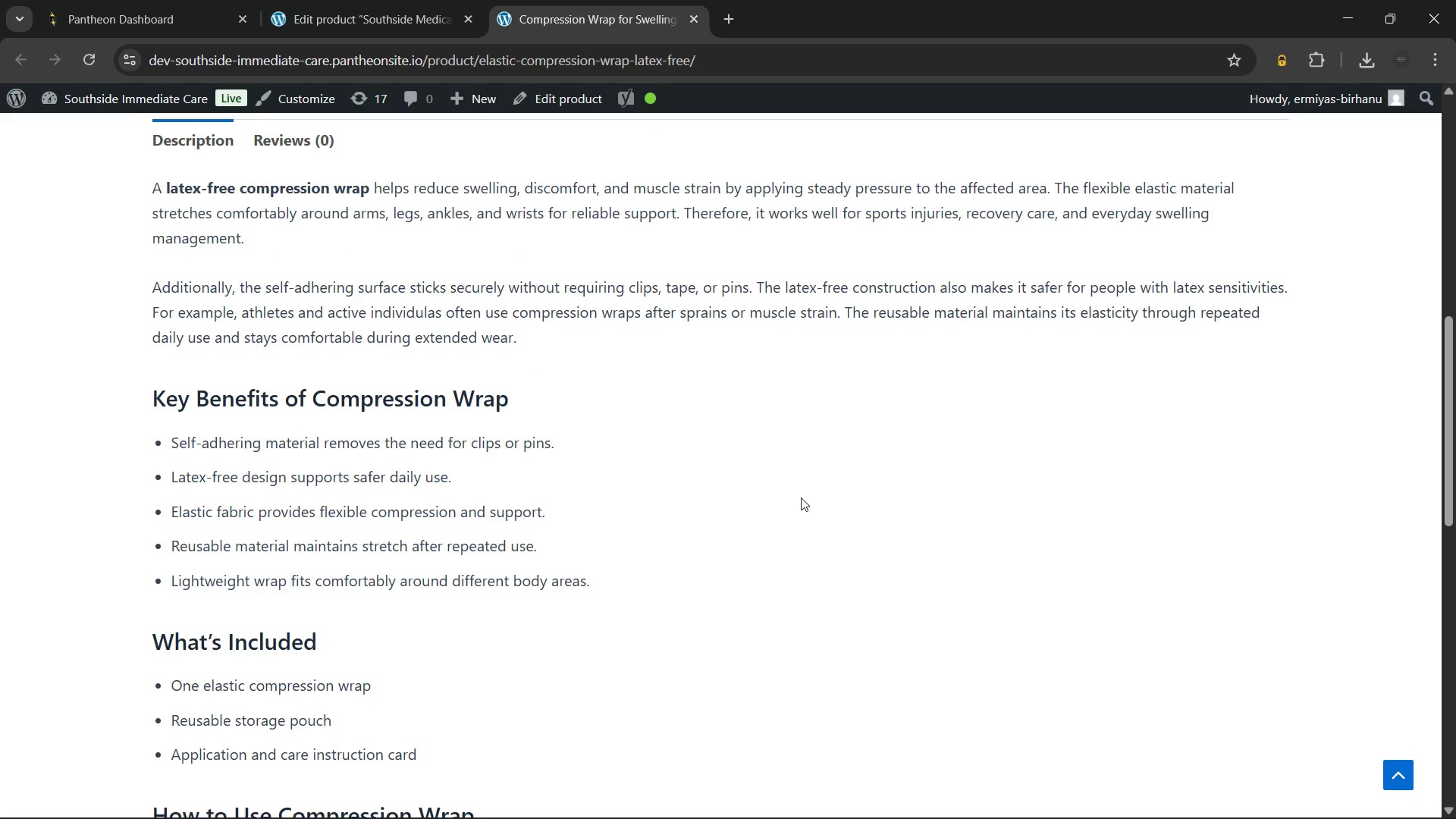 
scroll: coordinate [801, 497], scroll_direction: up, amount: 1.0
 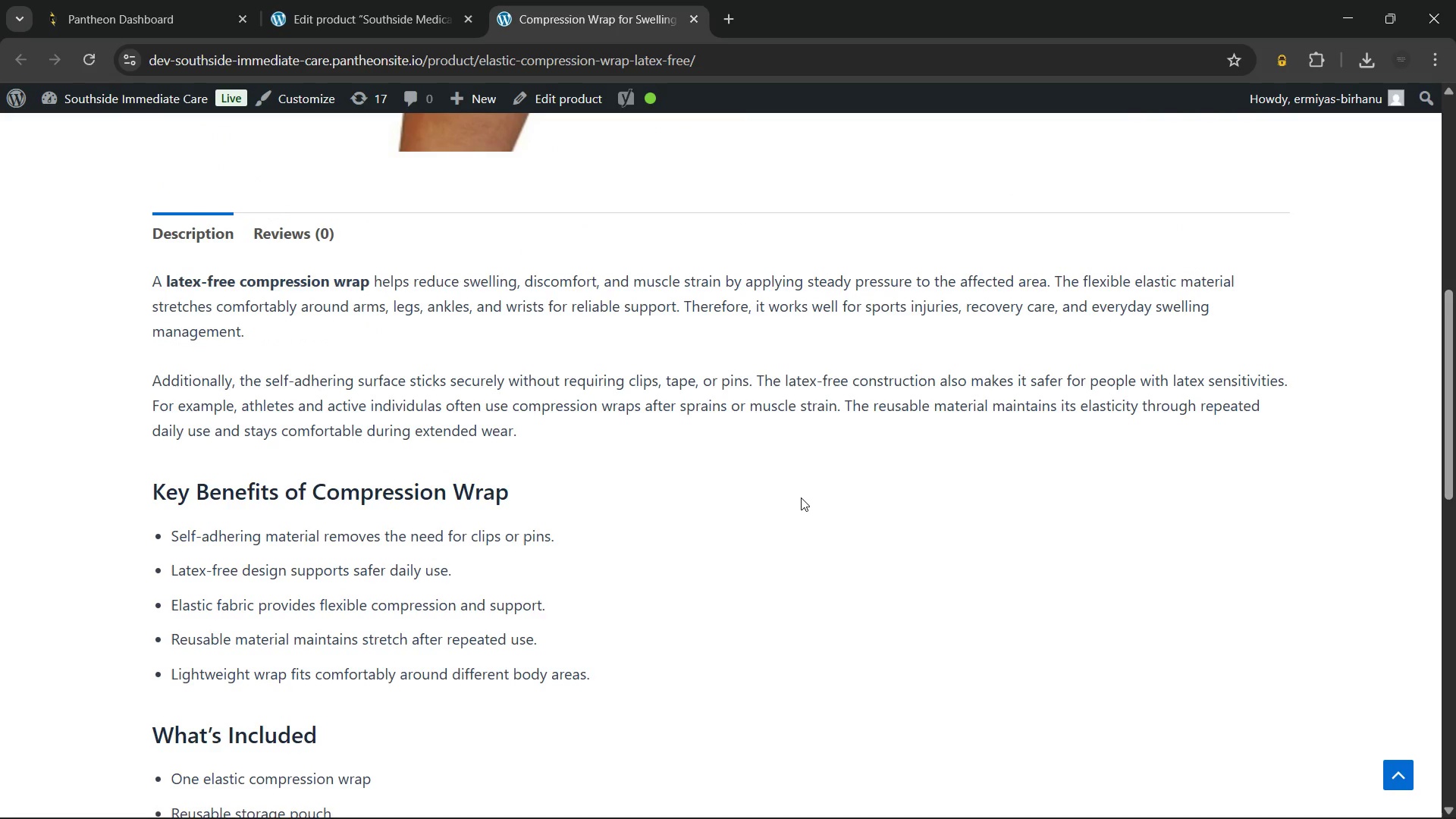 
wait(31.41)
 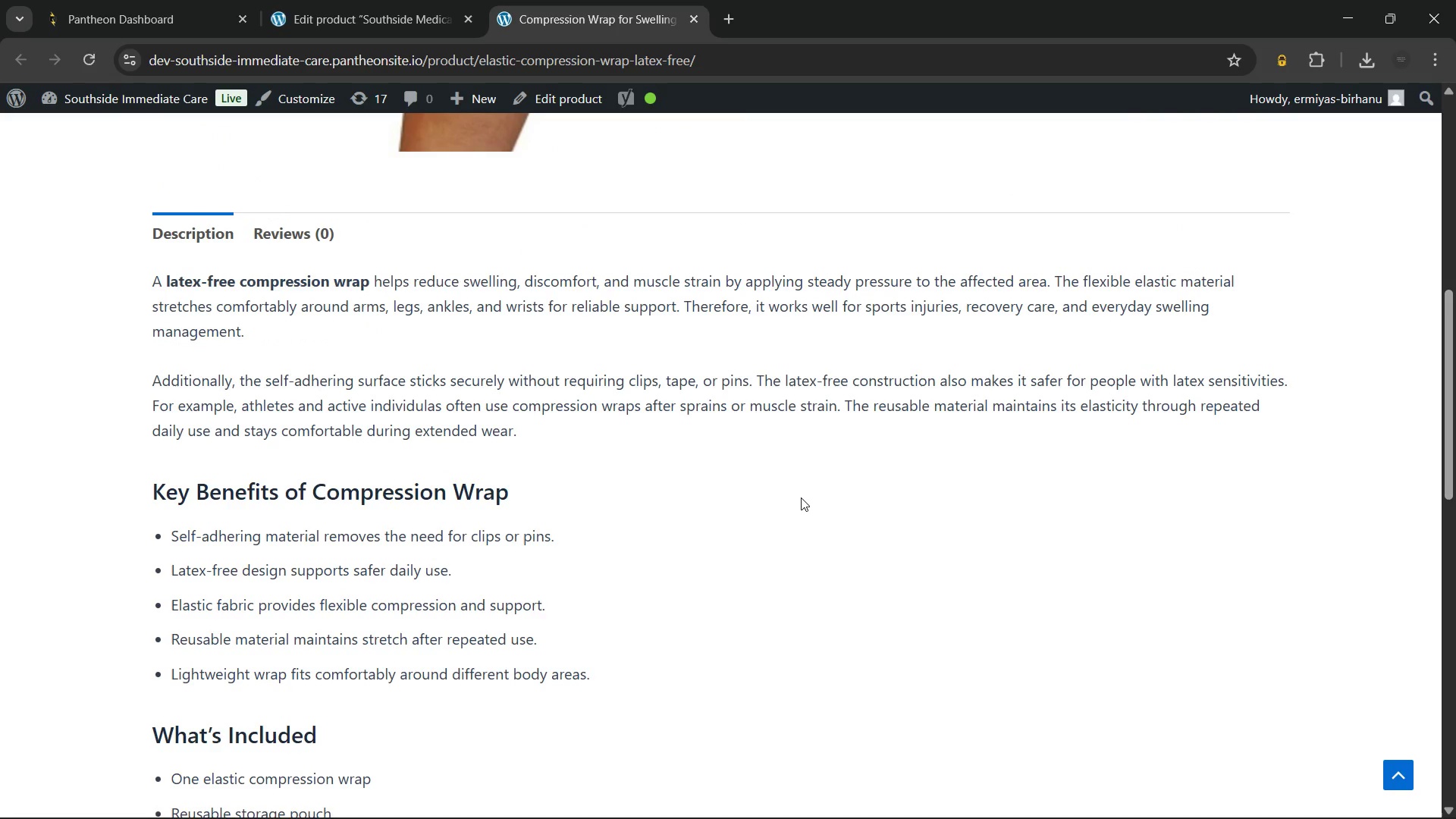 
scroll: coordinate [801, 497], scroll_direction: up, amount: 12.0
 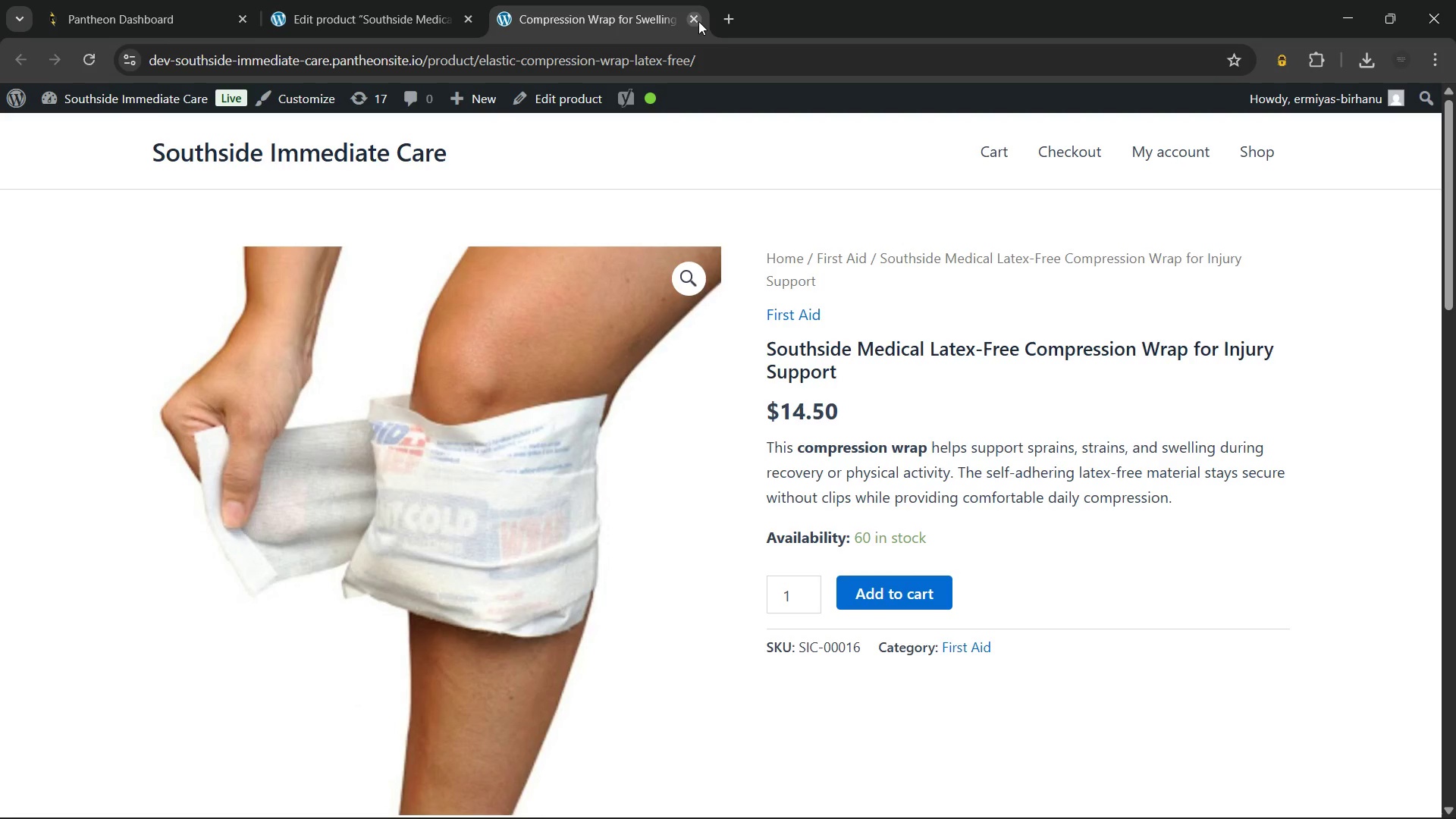 
left_click([698, 21])
 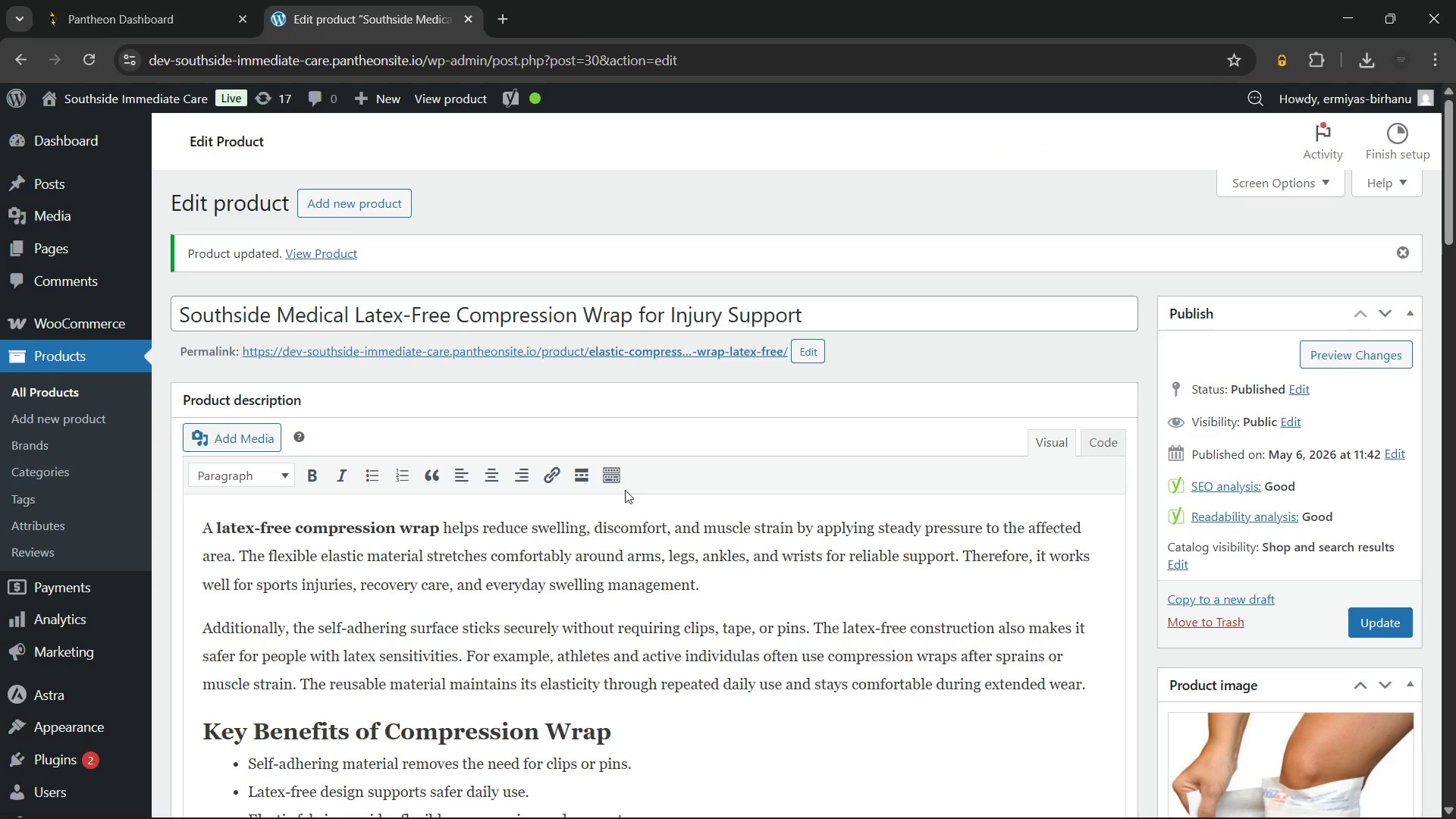 
scroll: coordinate [625, 490], scroll_direction: down, amount: 4.0
 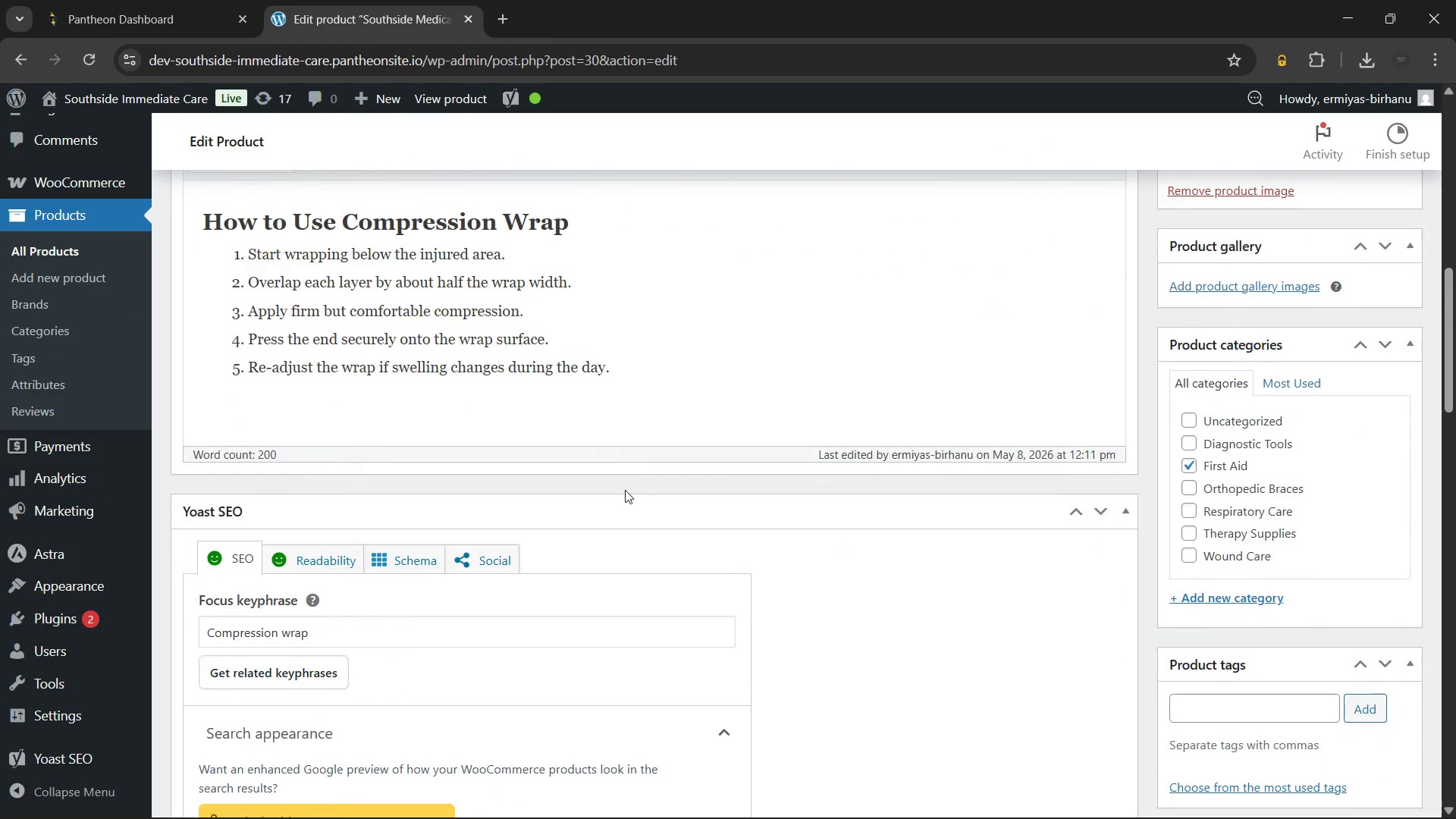 
scroll: coordinate [625, 490], scroll_direction: up, amount: 16.0
 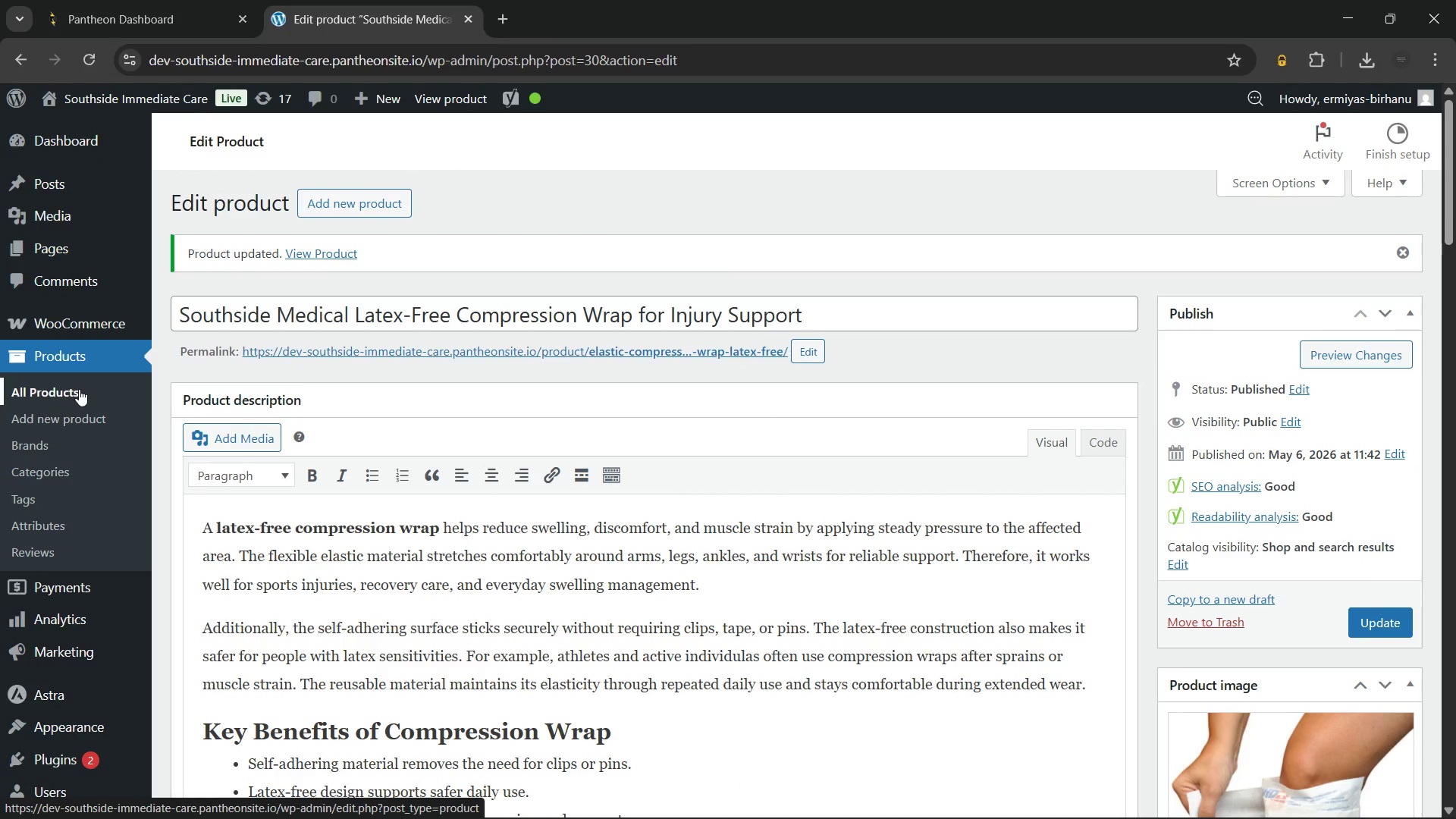 
left_click([79, 389])
 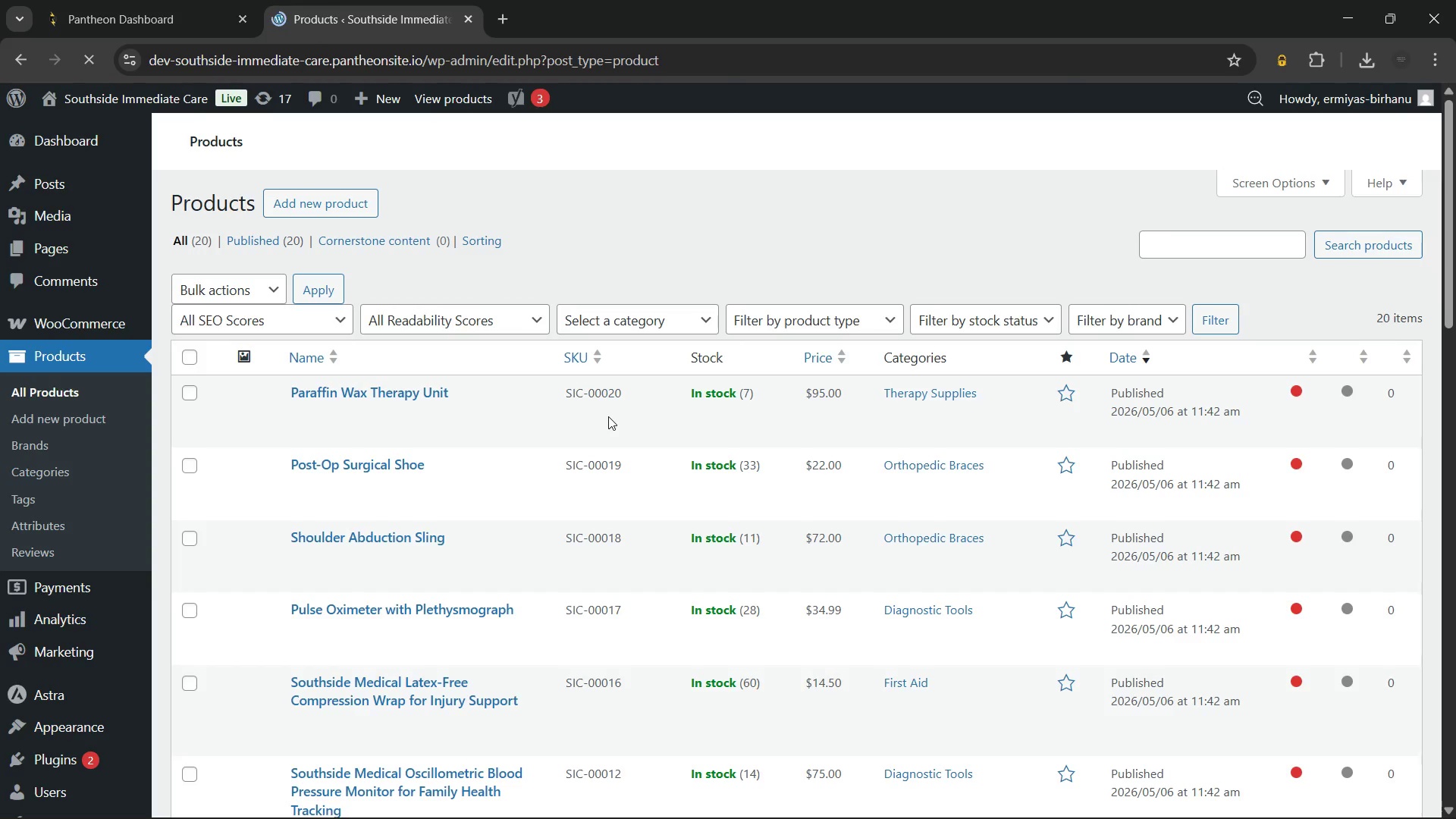 
wait(13.84)
 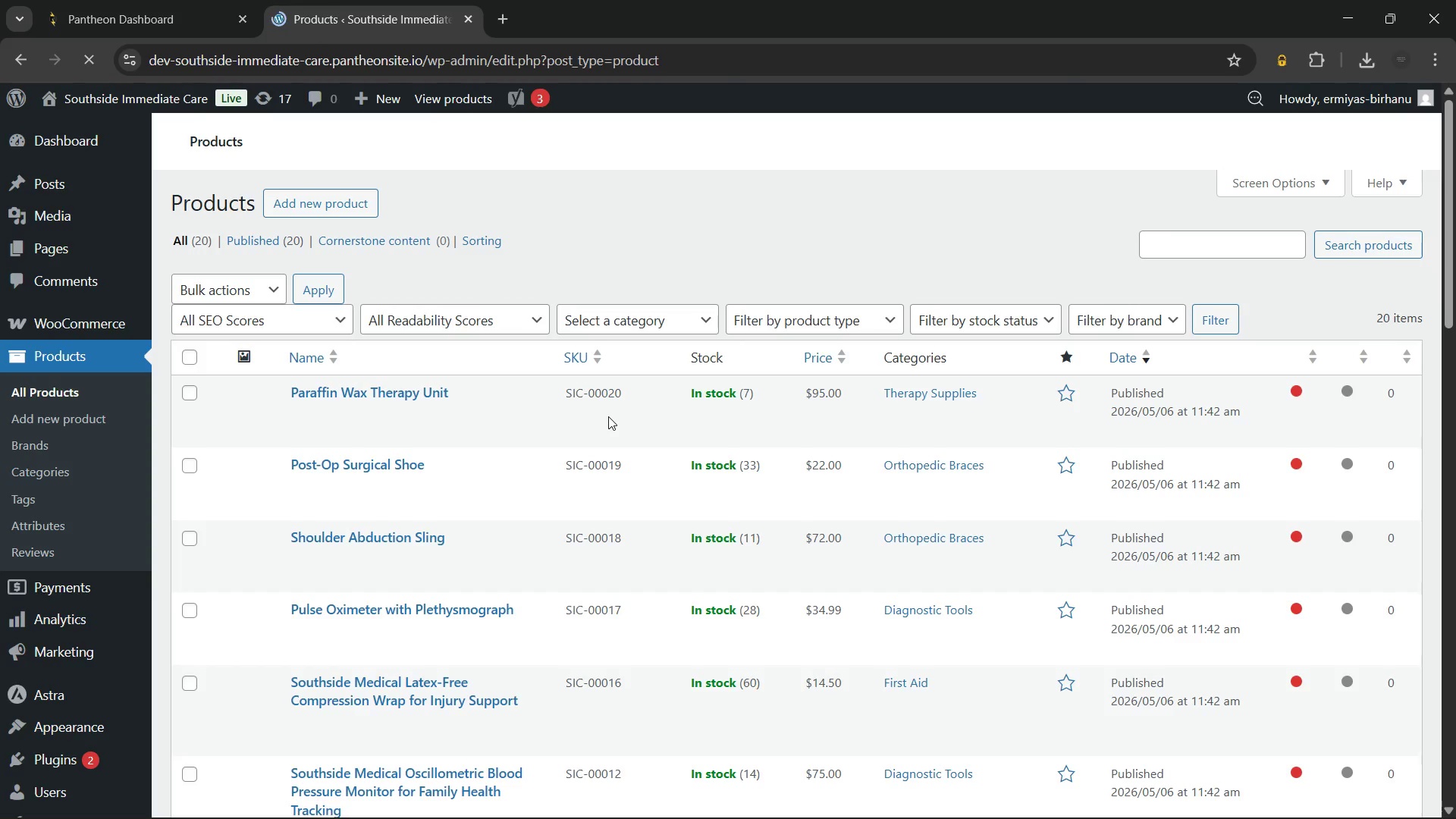 
scroll: coordinate [585, 425], scroll_direction: down, amount: 3.0
 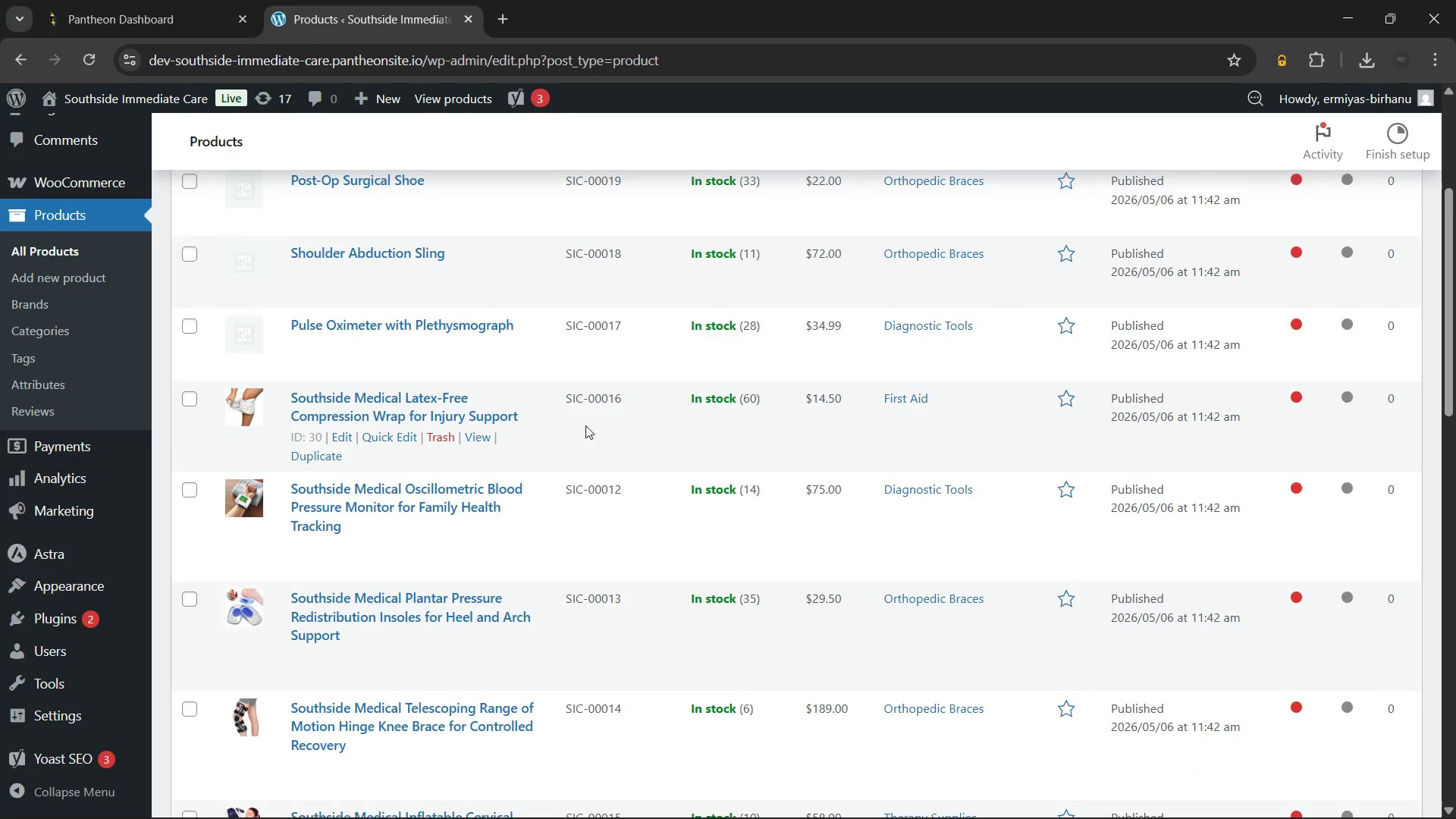 
scroll: coordinate [585, 425], scroll_direction: up, amount: 2.0
 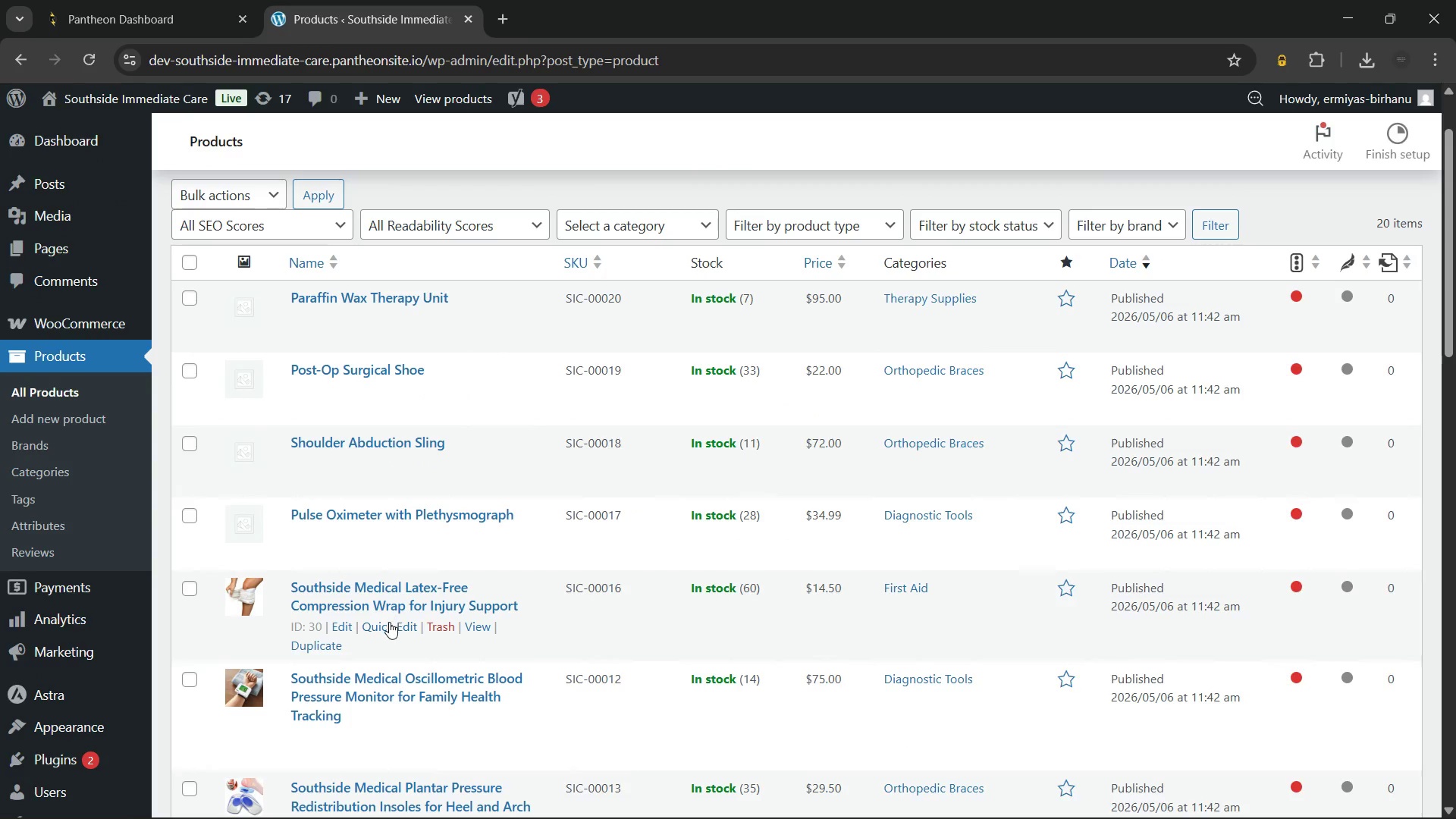 
left_click([388, 623])
 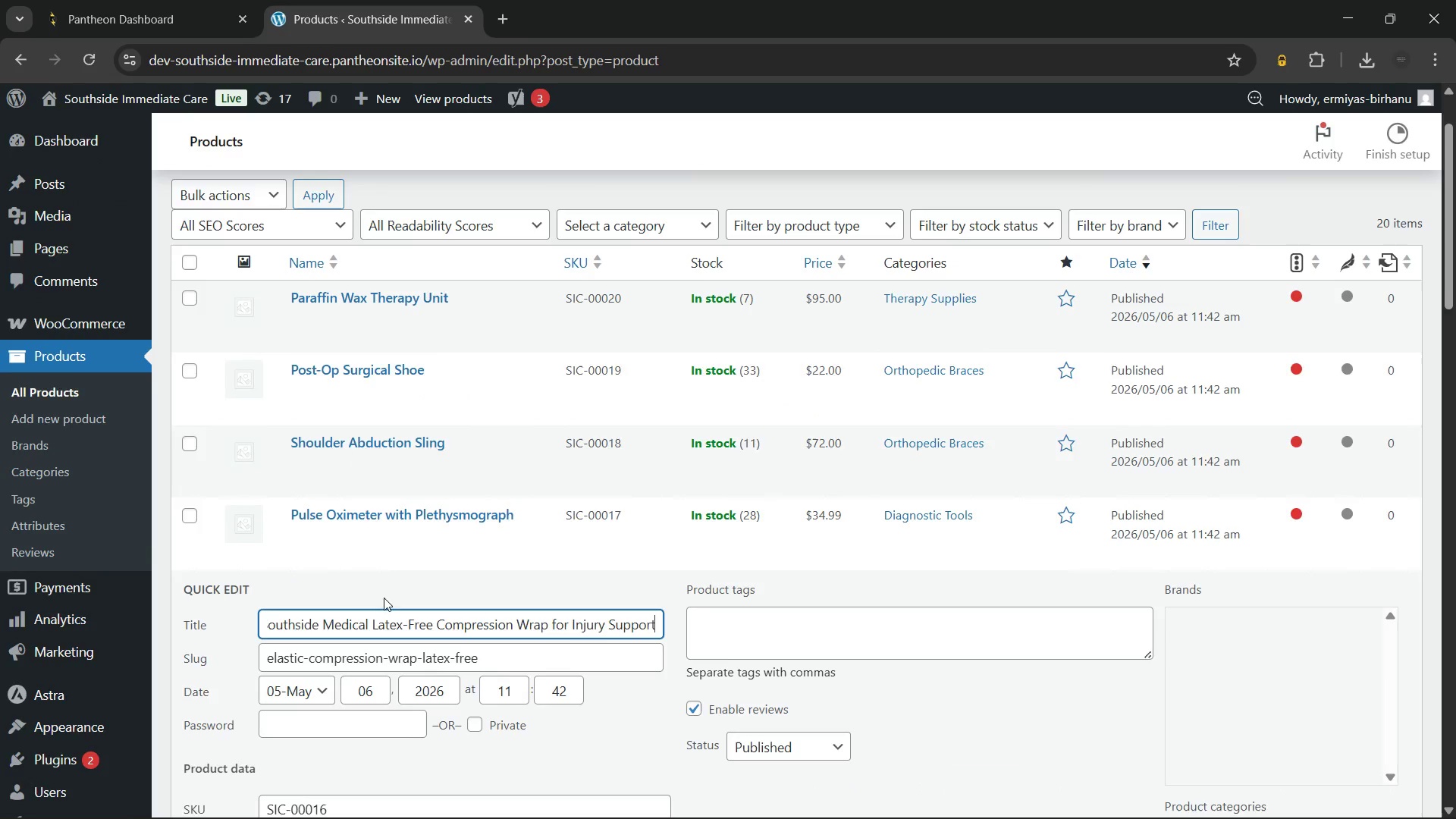 
scroll: coordinate [383, 588], scroll_direction: down, amount: 4.0
 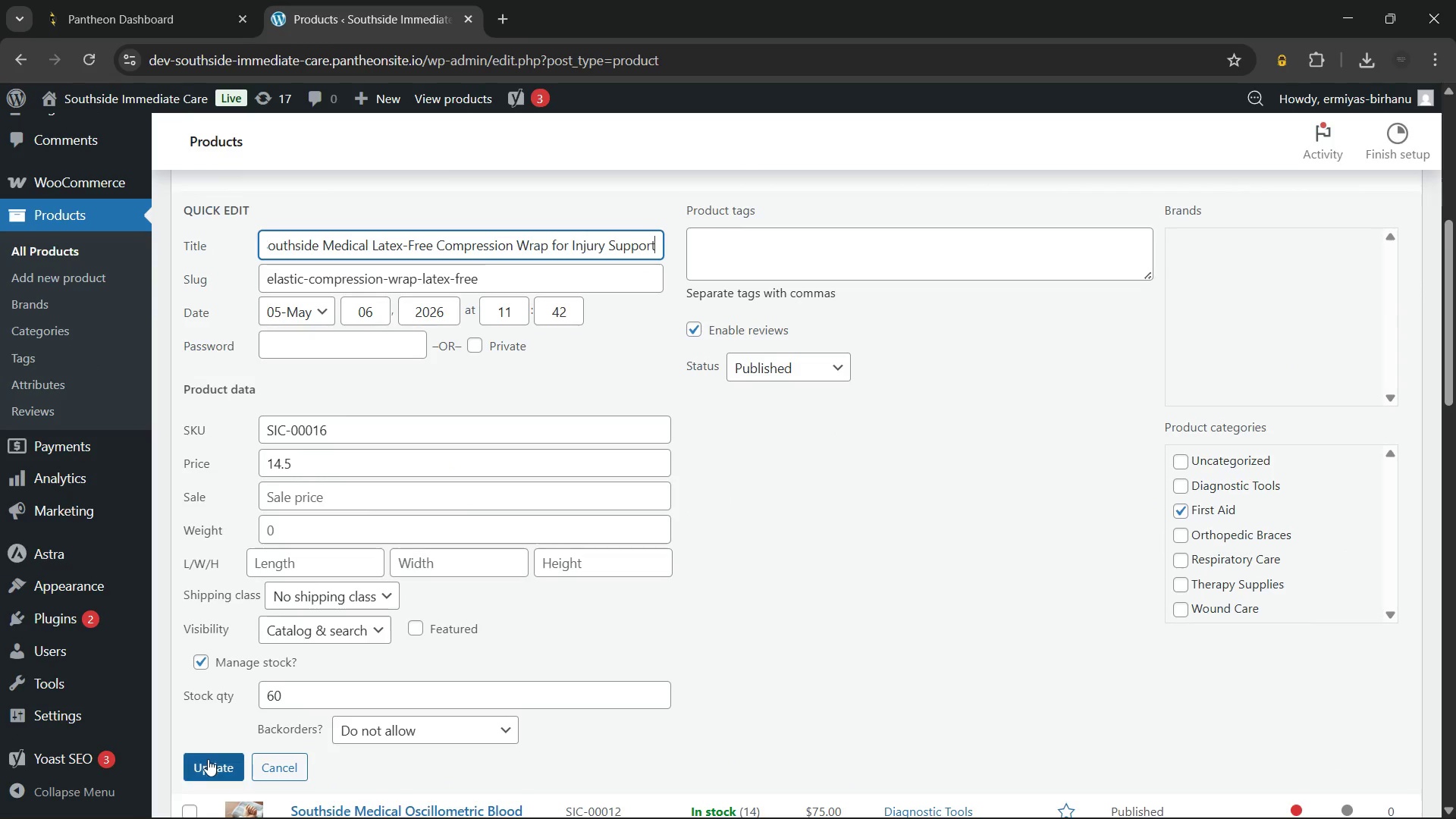 
left_click([208, 759])
 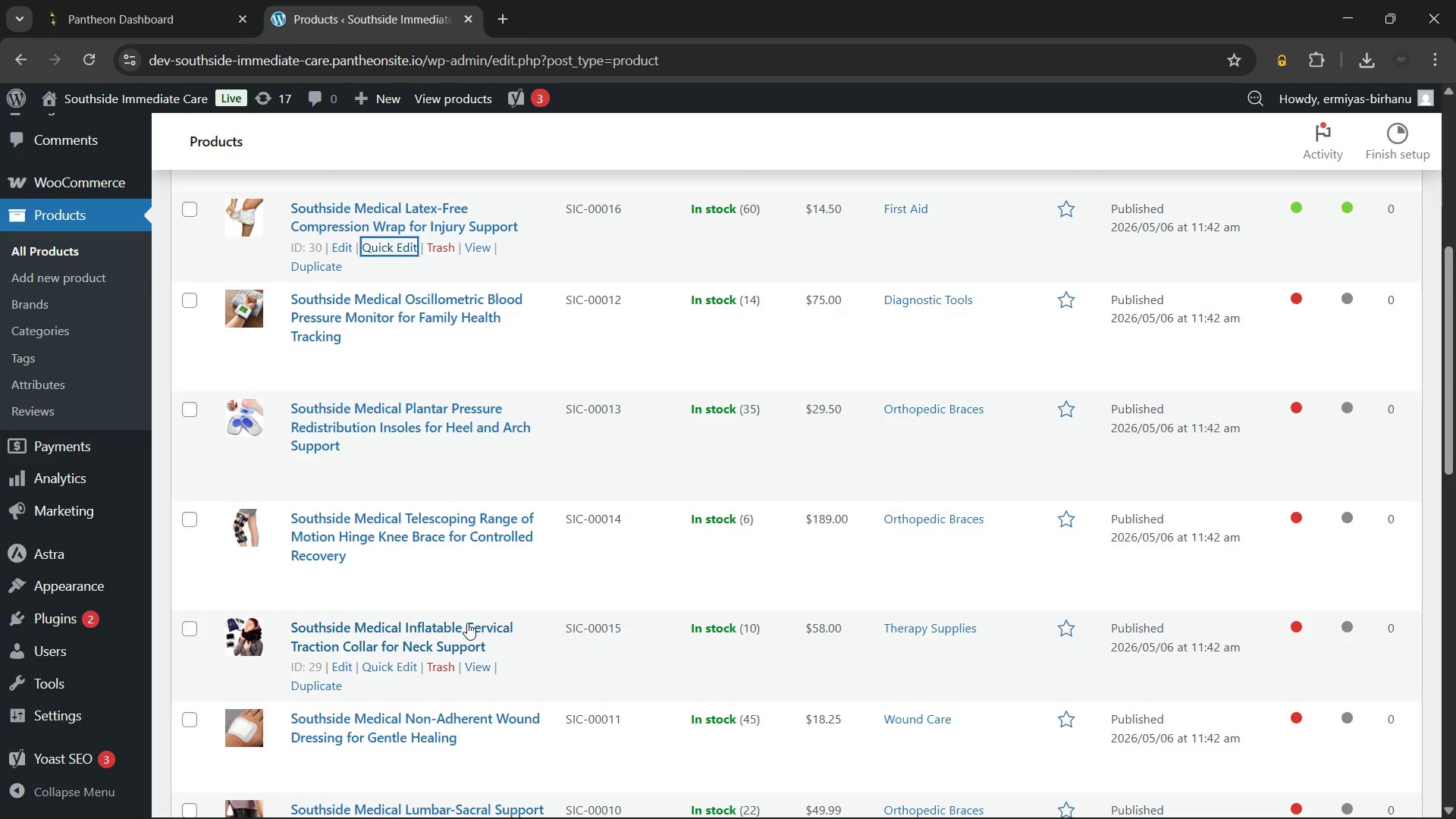 
scroll: coordinate [460, 582], scroll_direction: up, amount: 5.0
 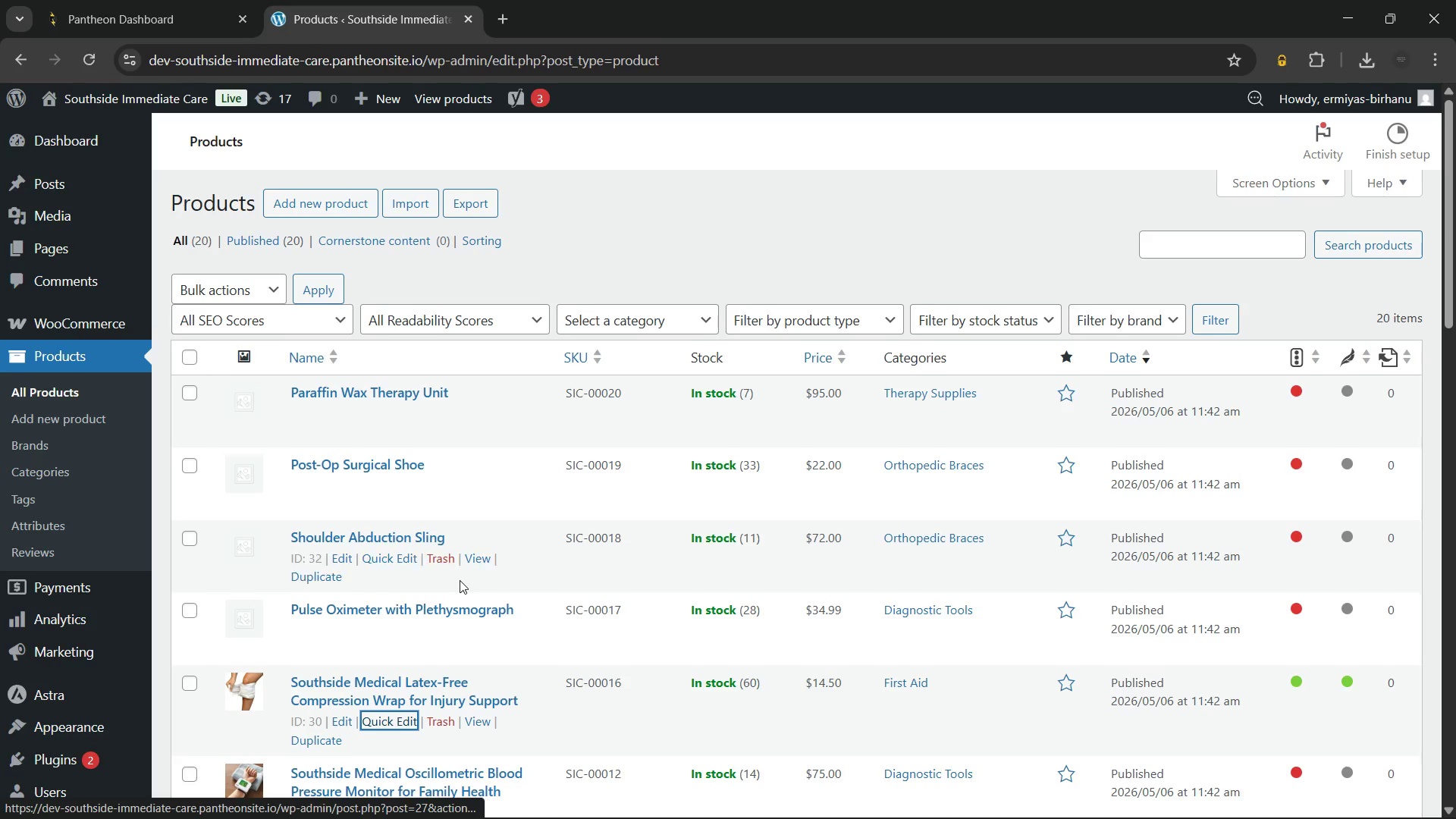 
scroll: coordinate [460, 580], scroll_direction: down, amount: 1.0
 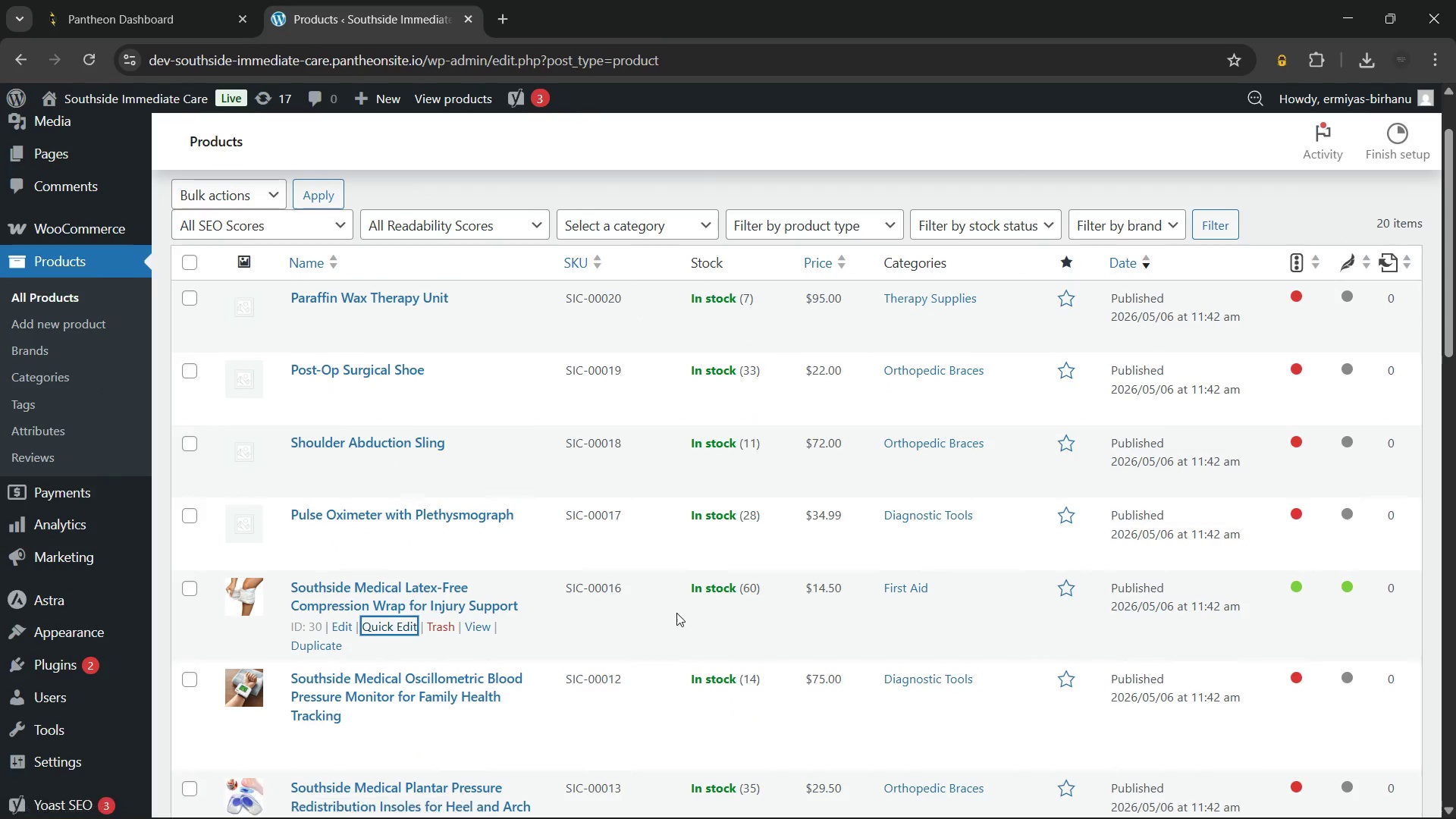 
scroll: coordinate [1012, 525], scroll_direction: up, amount: 3.0
 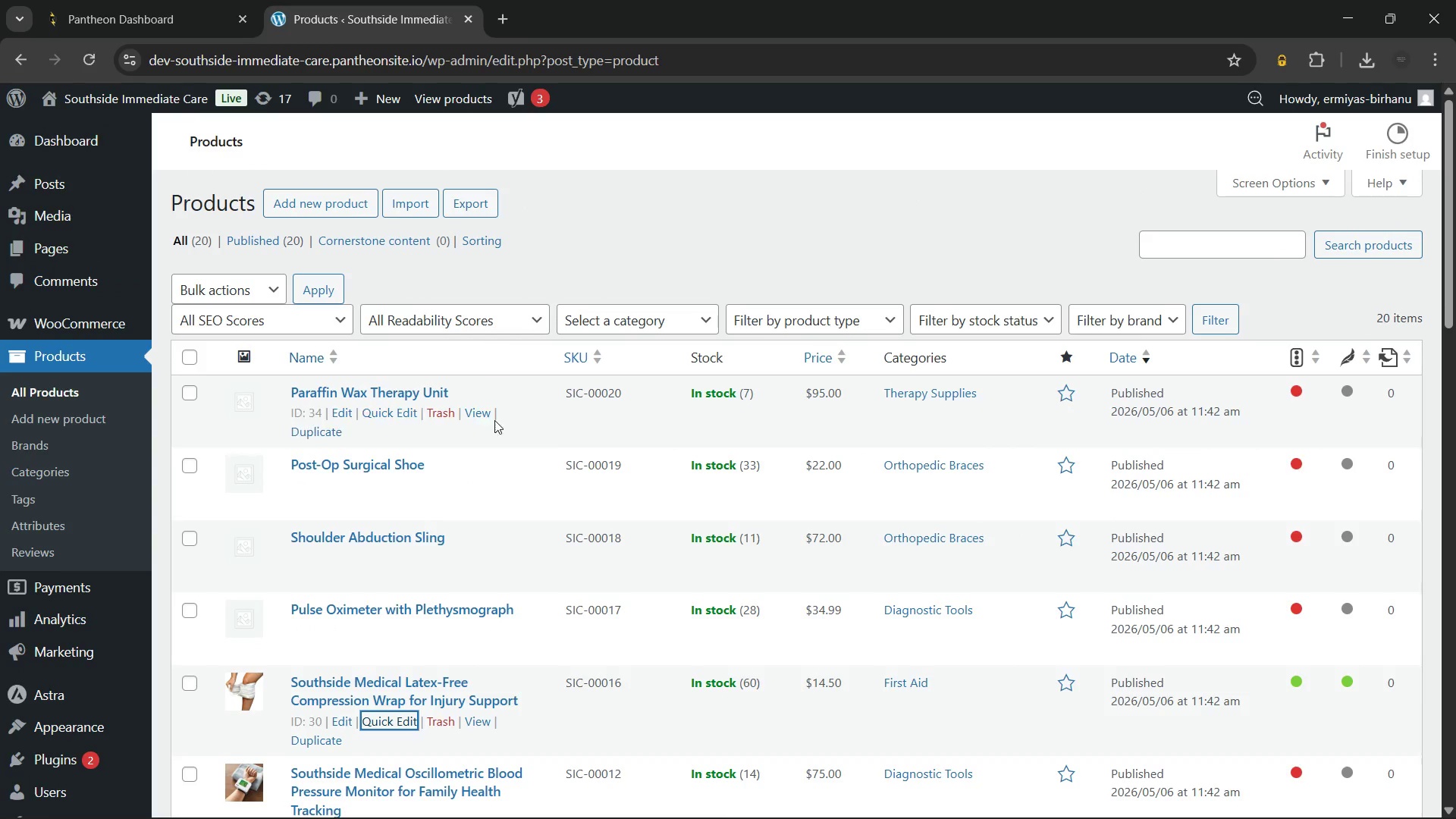 
scroll: coordinate [490, 568], scroll_direction: down, amount: 18.0
 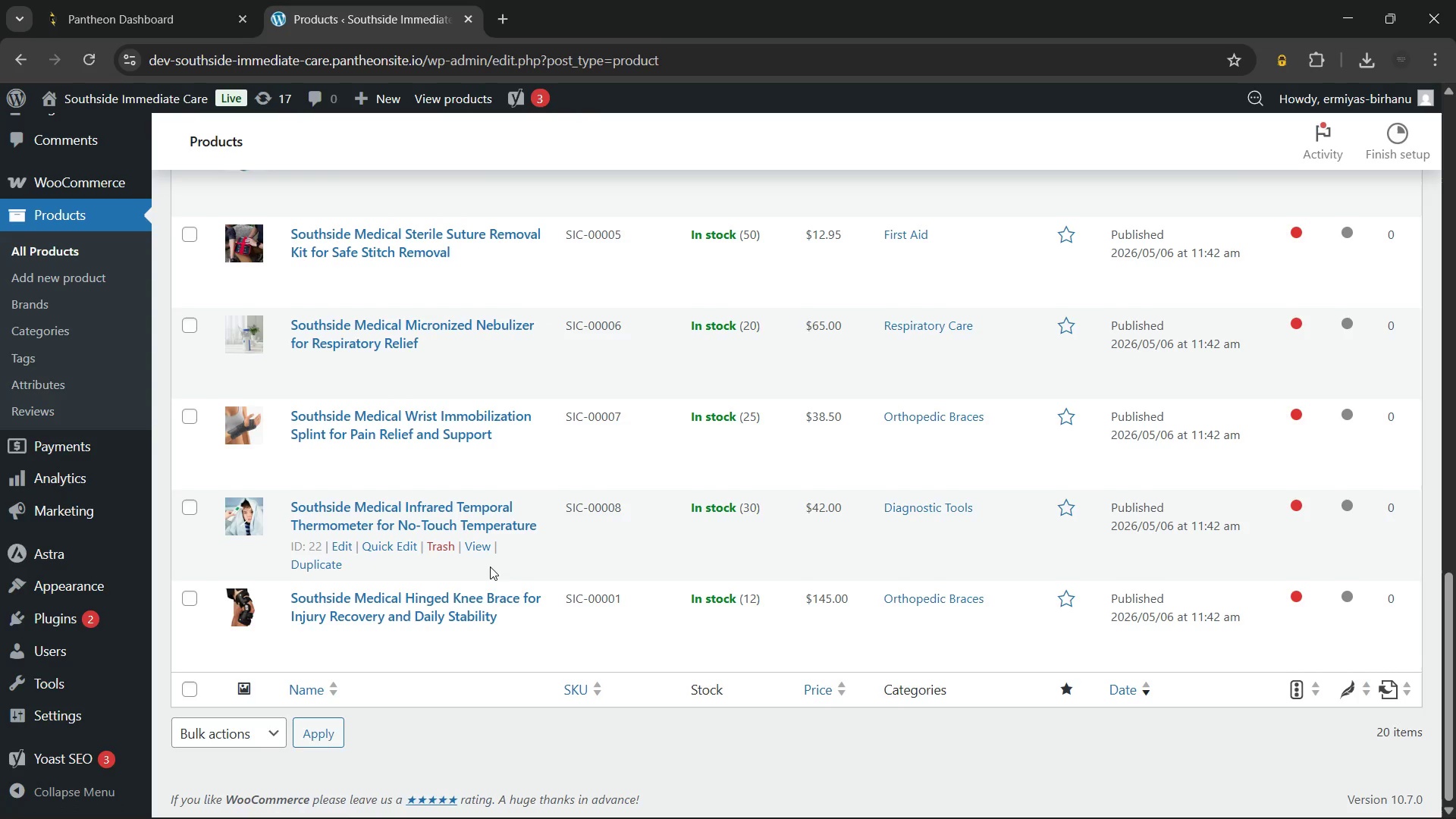 
scroll: coordinate [489, 566], scroll_direction: up, amount: 16.0
 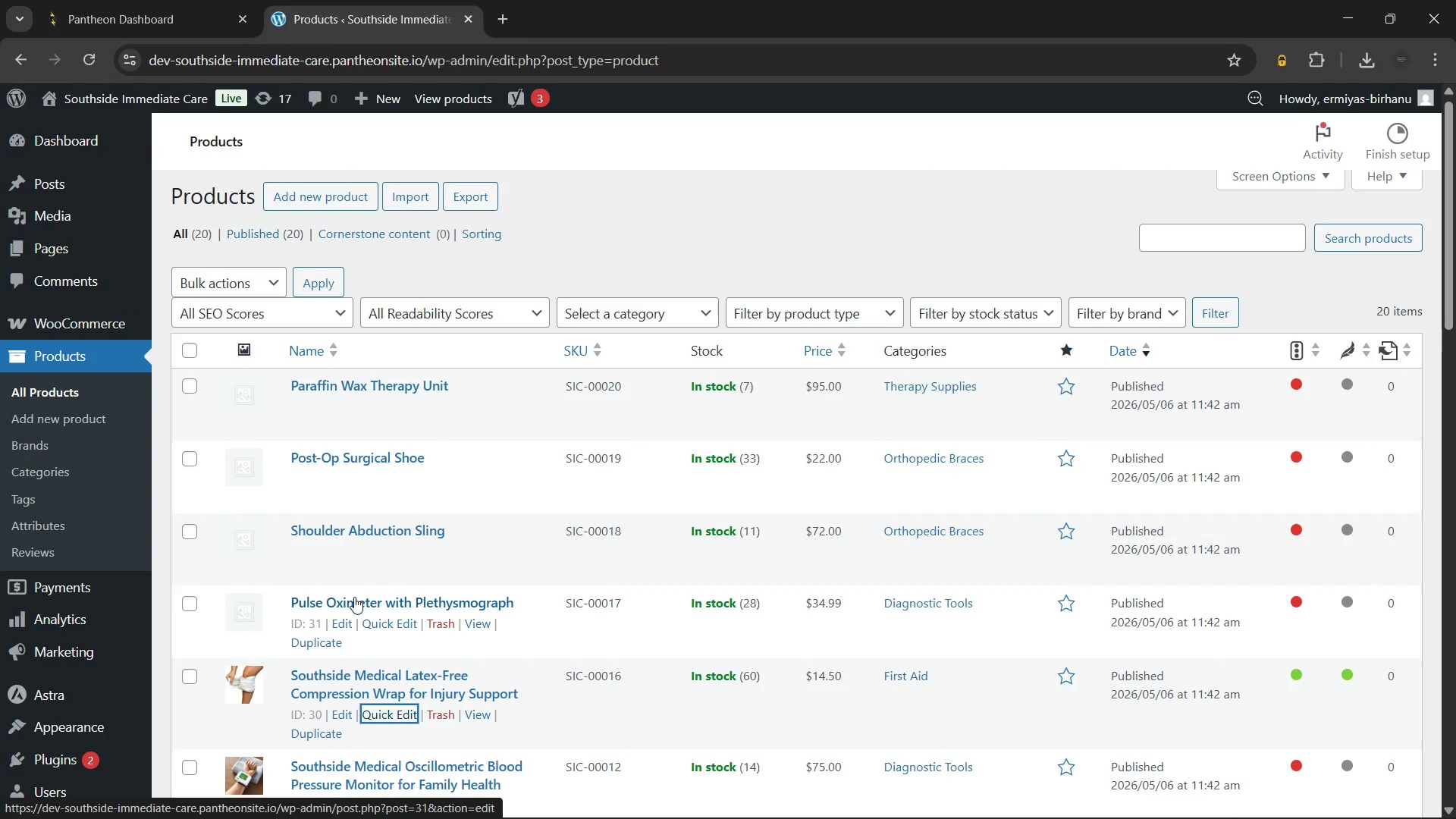 
wait(7.19)
 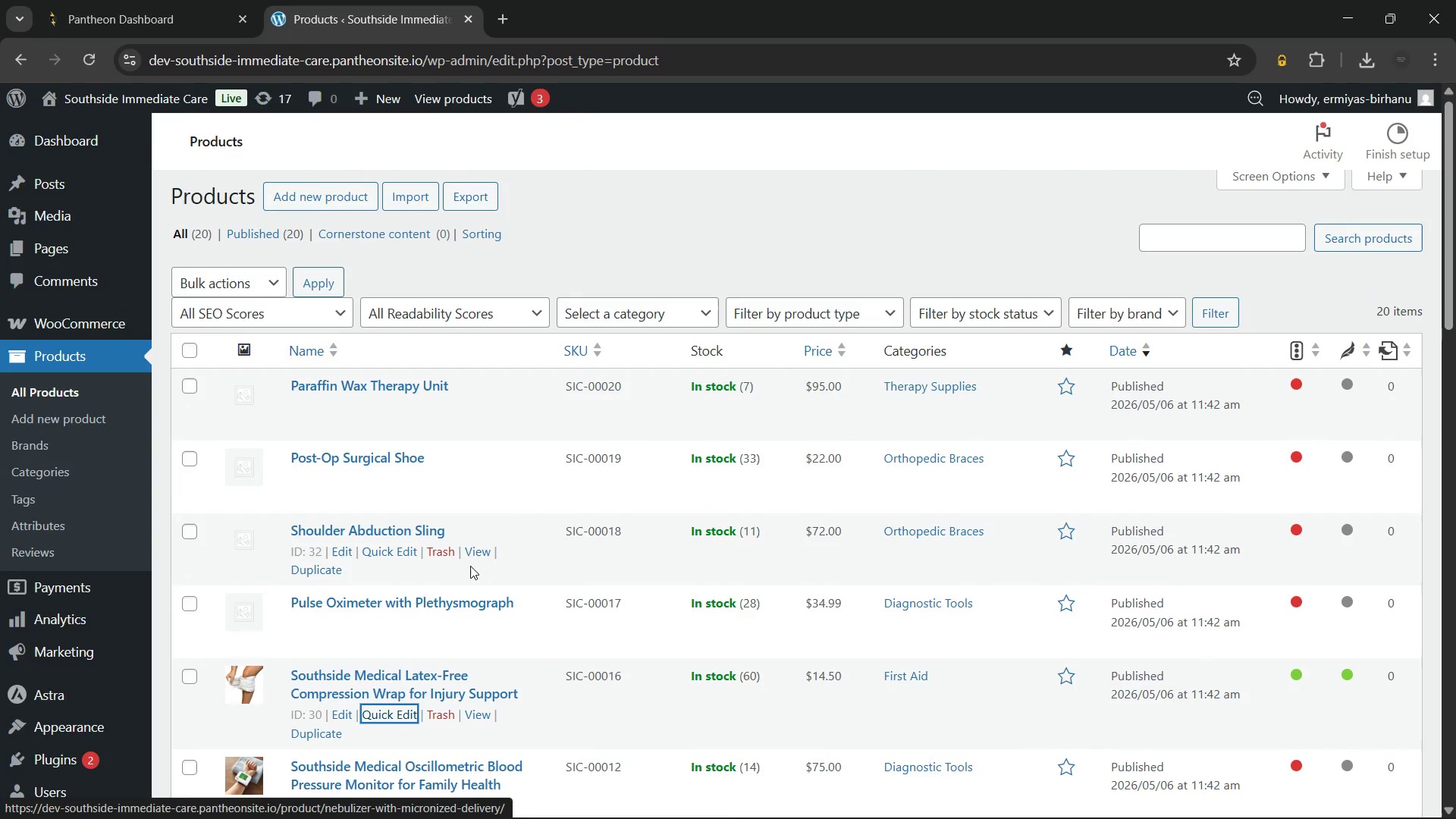 
left_click([354, 597])
 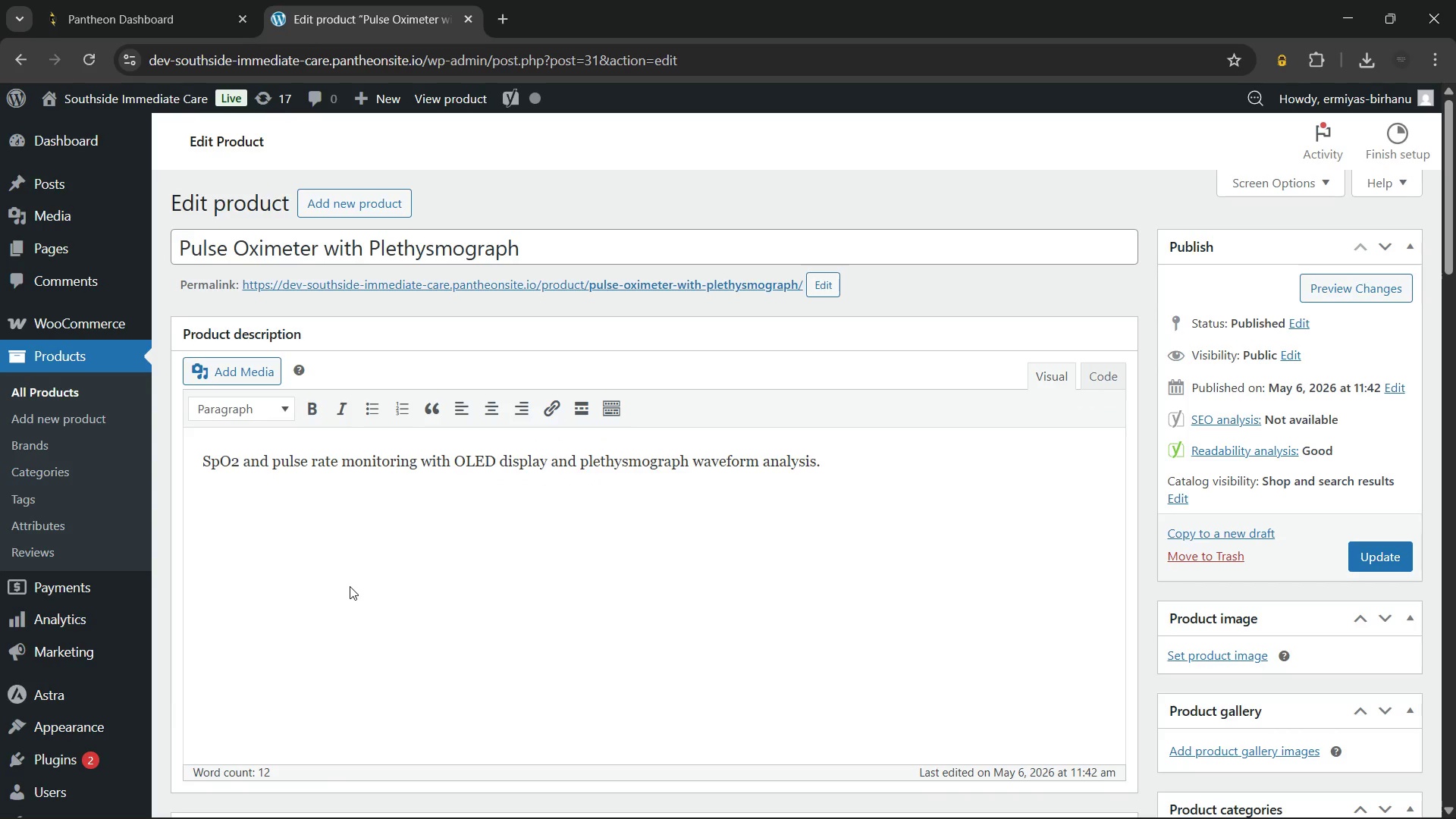 
wait(26.72)
 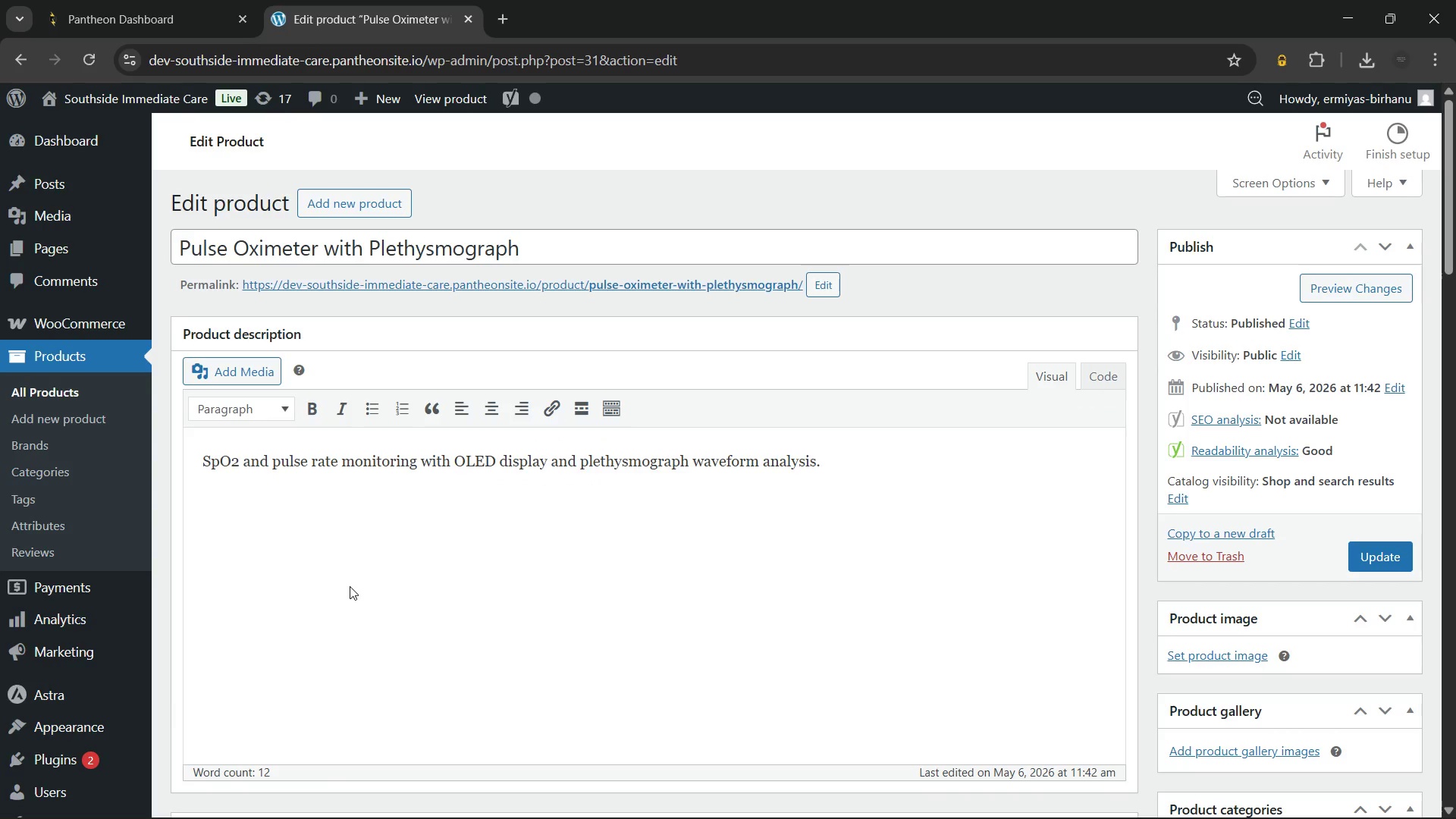 
left_click([893, 458])
 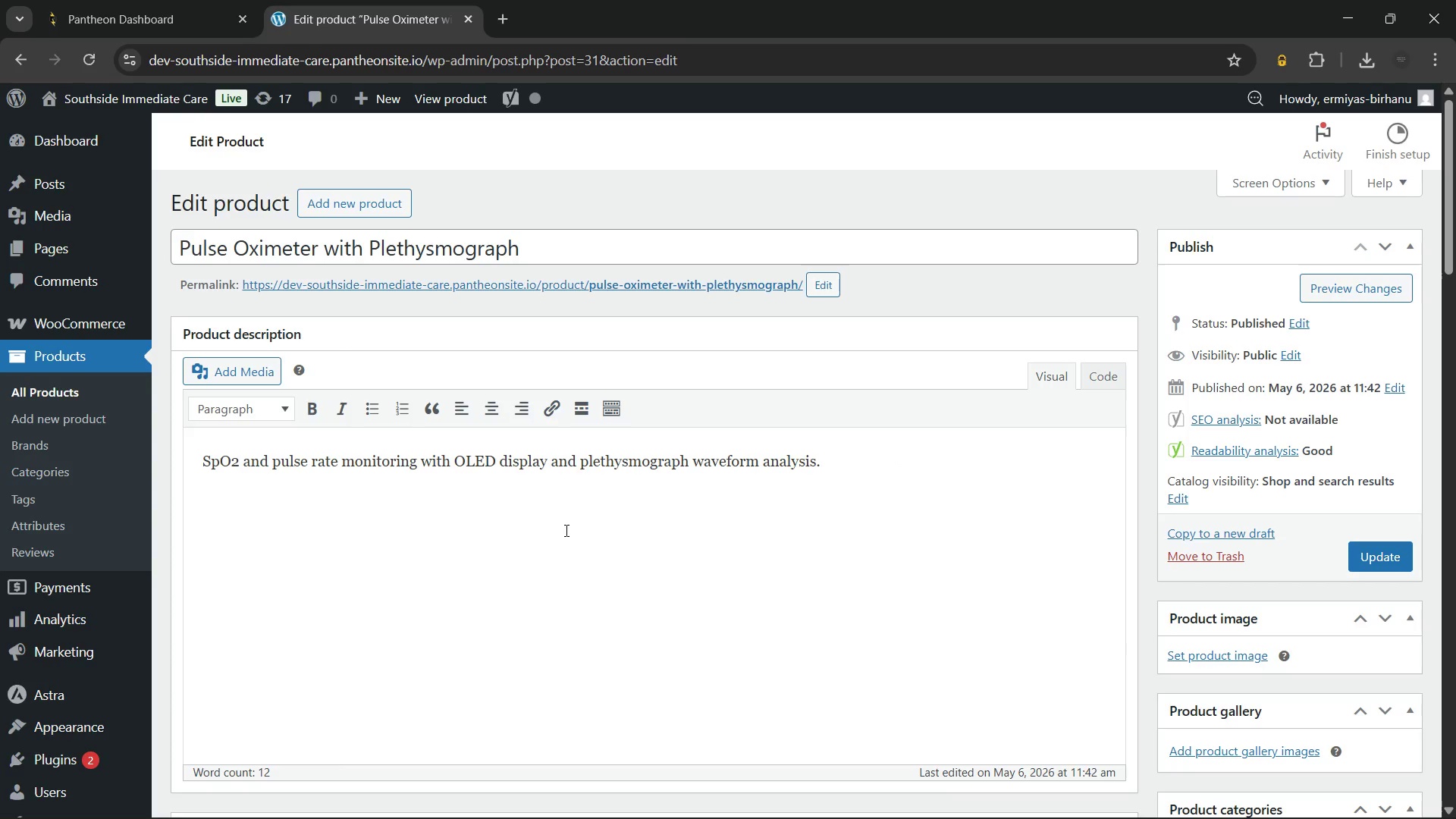 
scroll: coordinate [565, 530], scroll_direction: up, amount: 4.0
 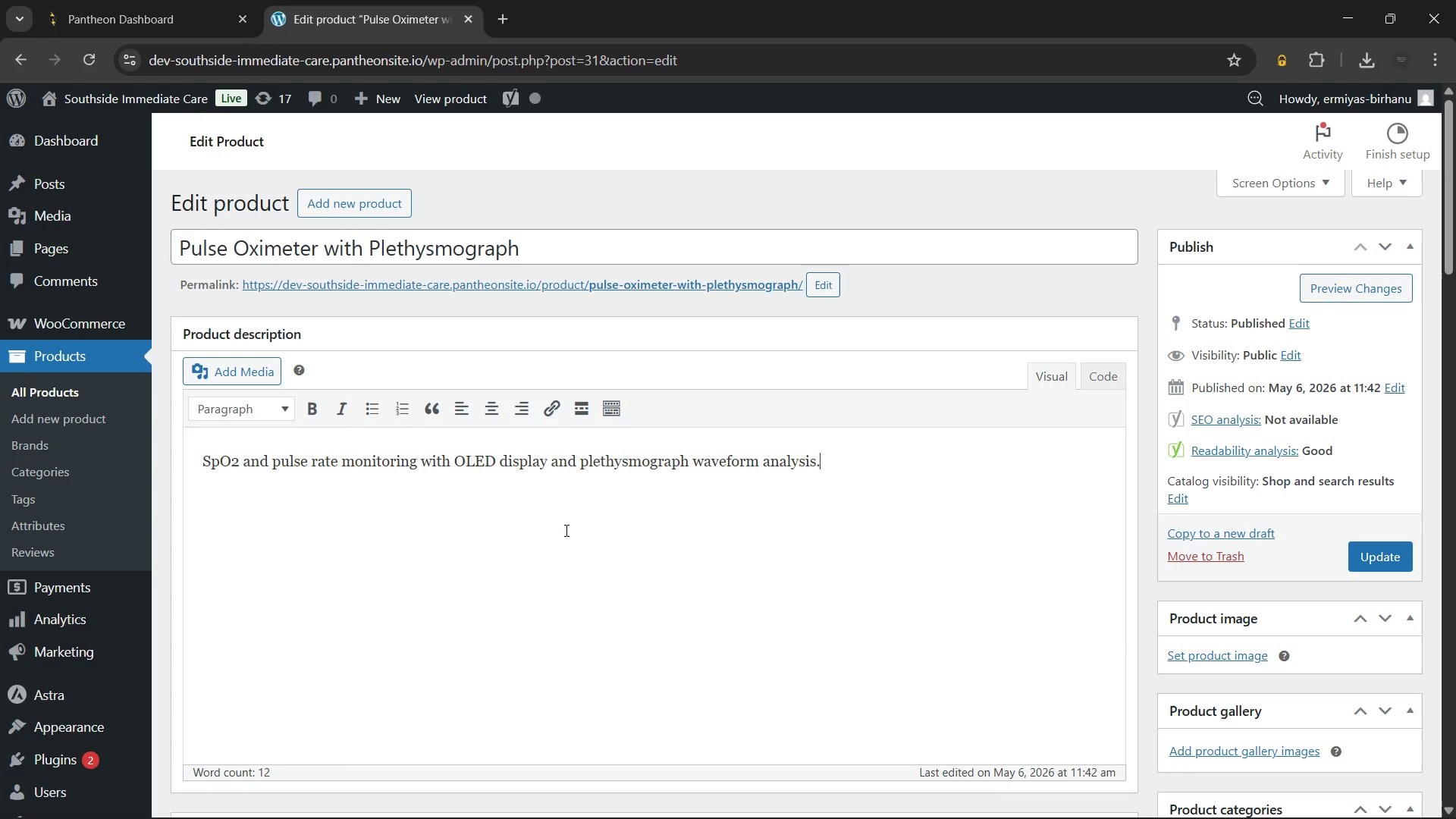 
wait(9.7)
 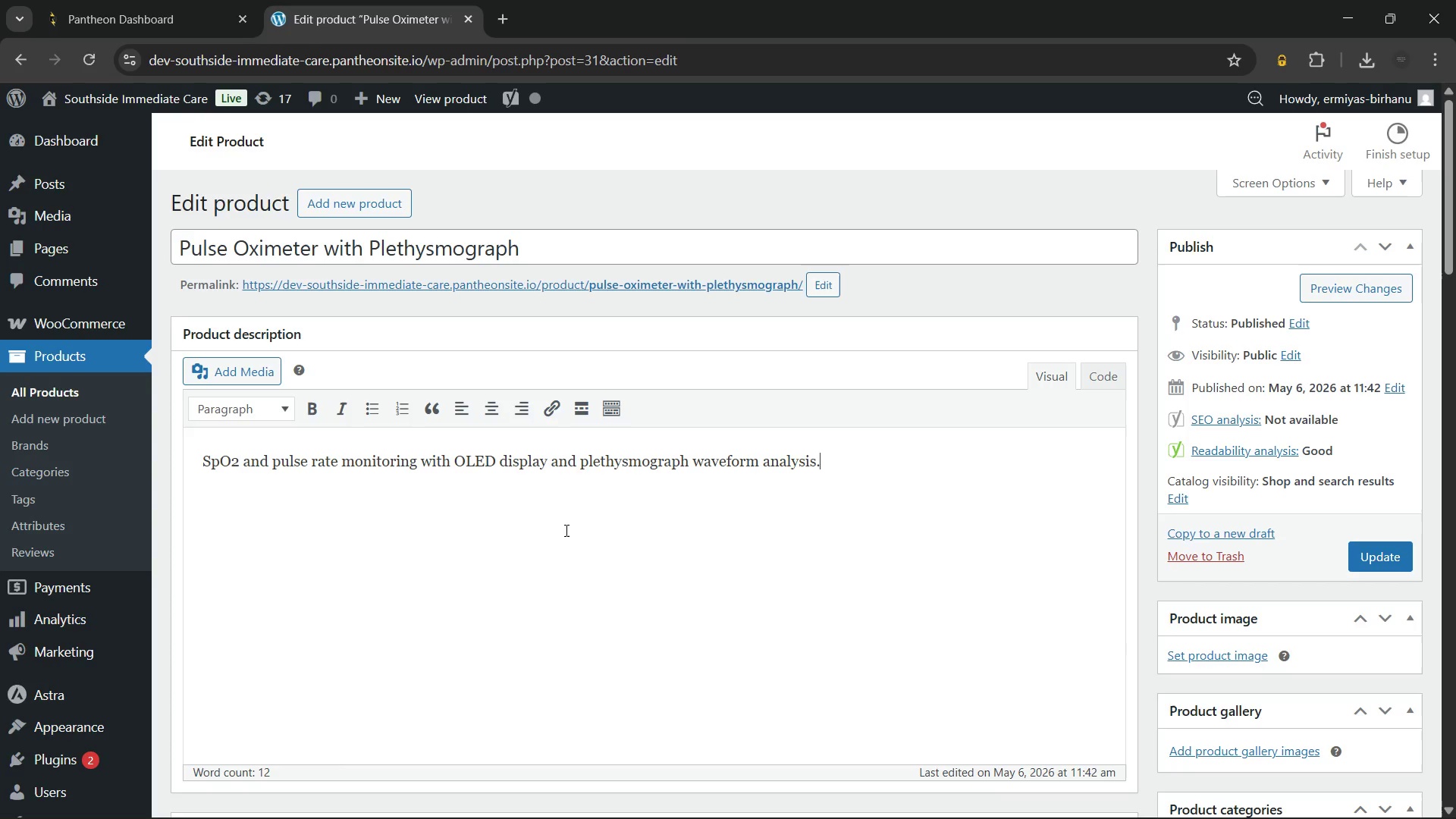 
scroll: coordinate [991, 493], scroll_direction: up, amount: 4.0
 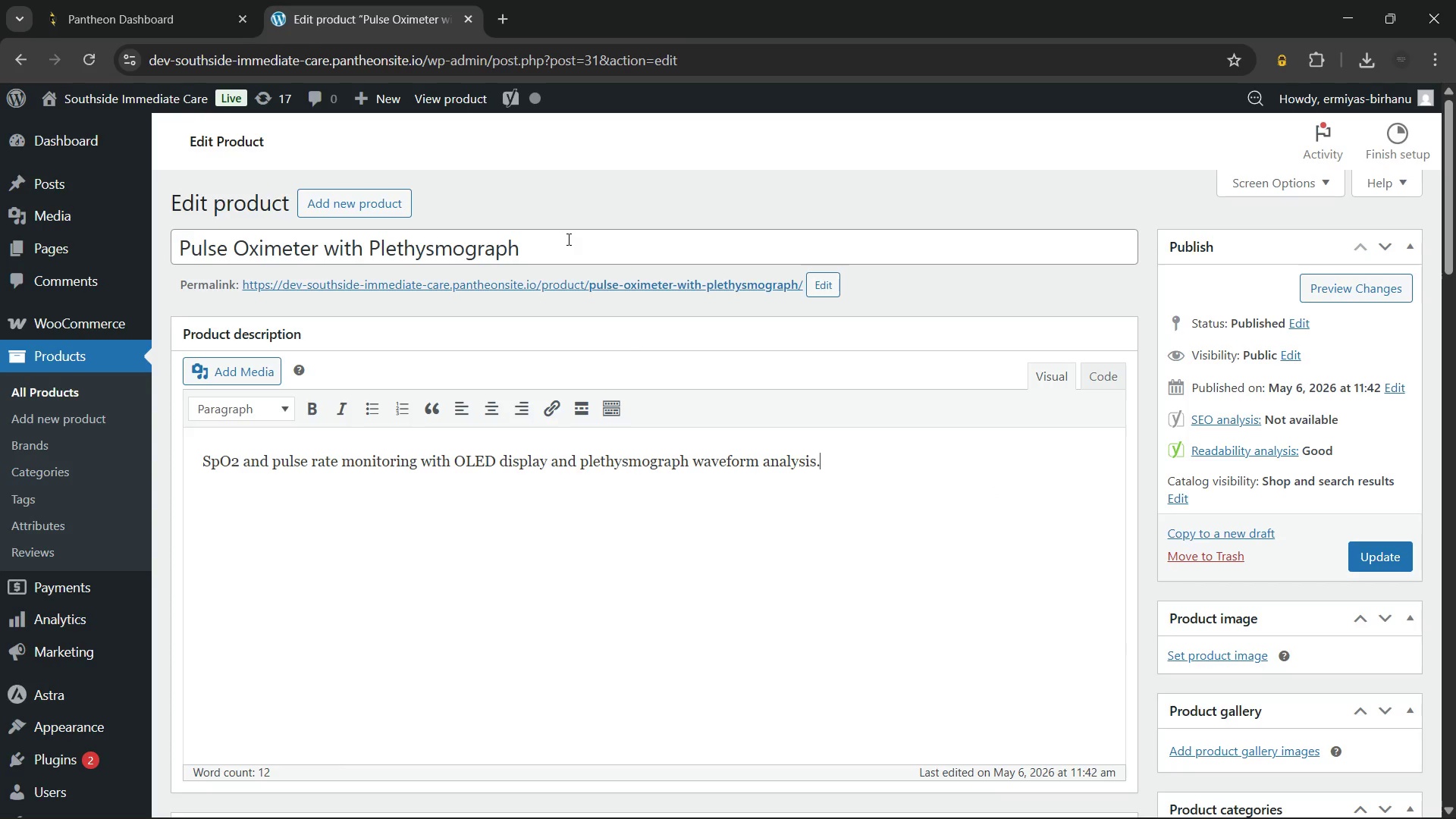 
left_click([567, 239])
 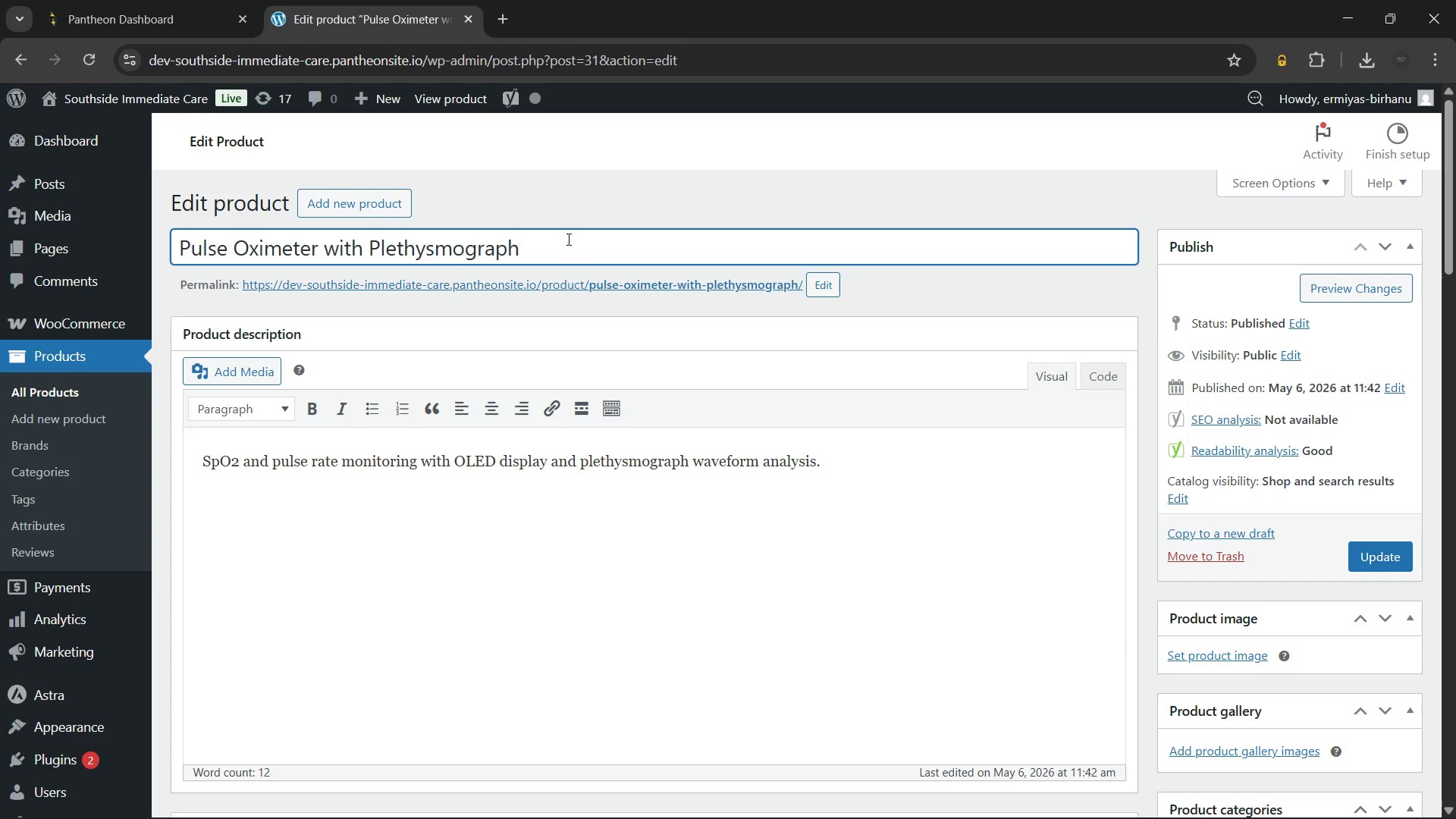 
wait(26.66)
 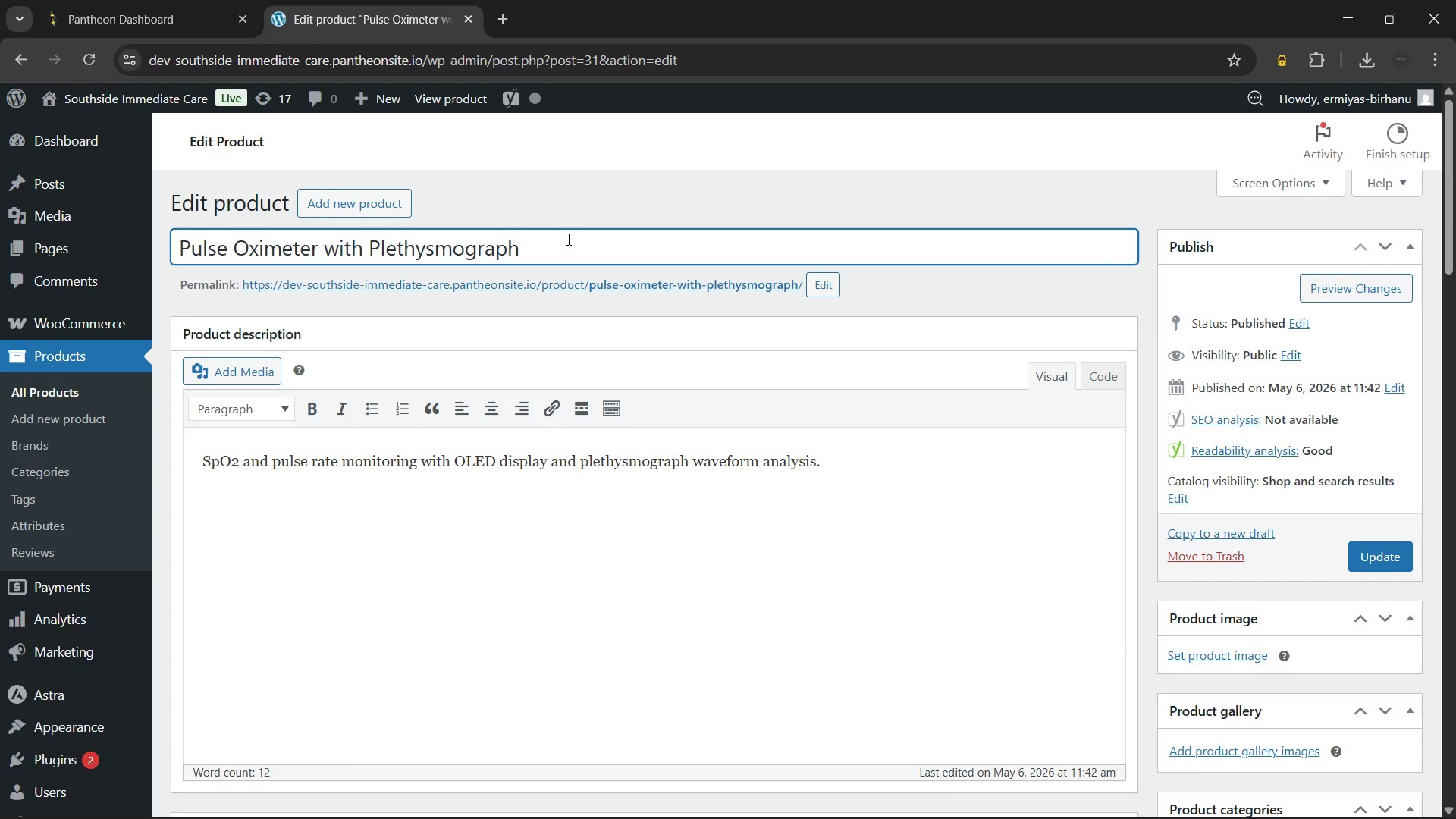 
key(Backspace)
 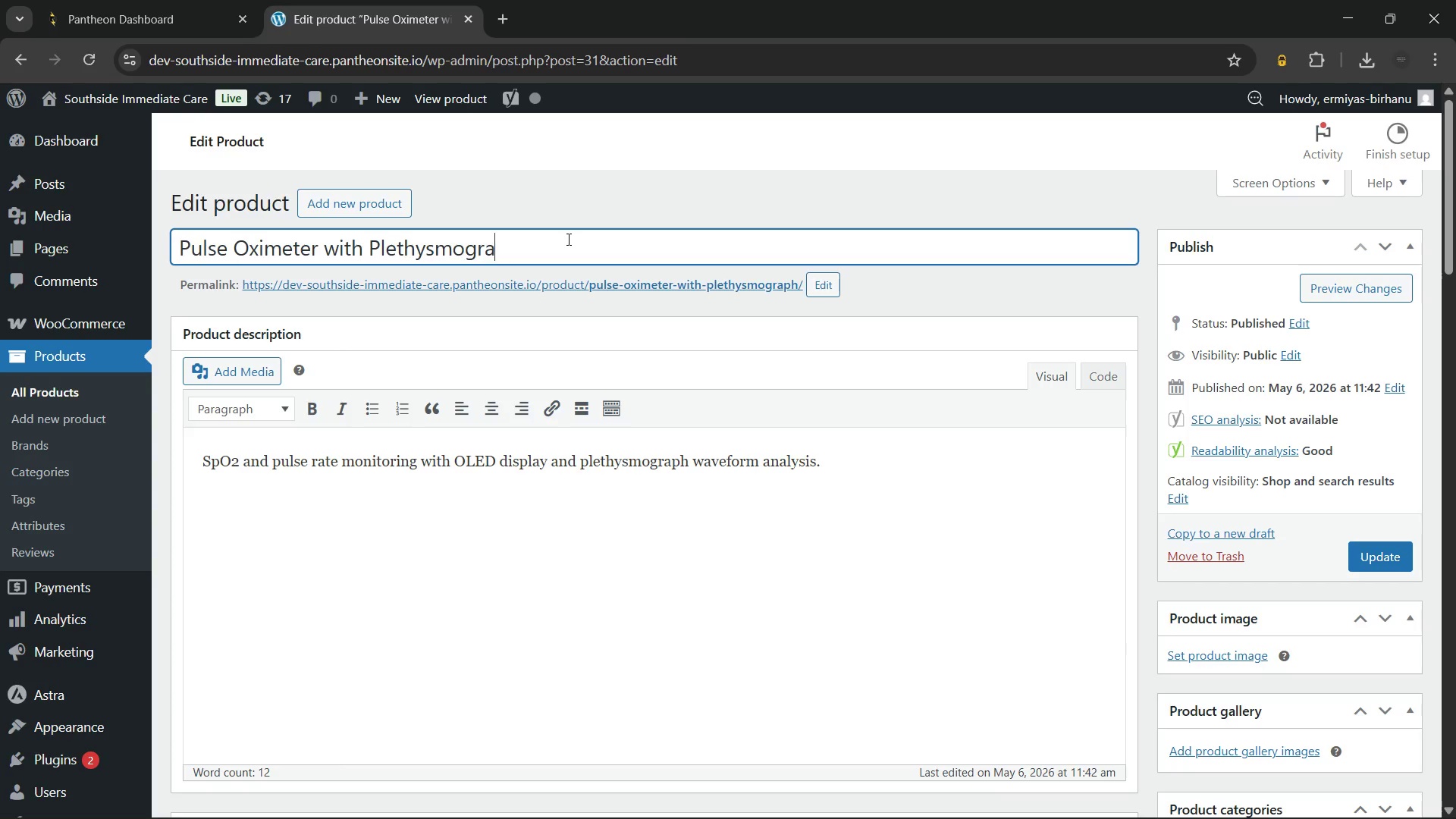 
key(Backspace)
 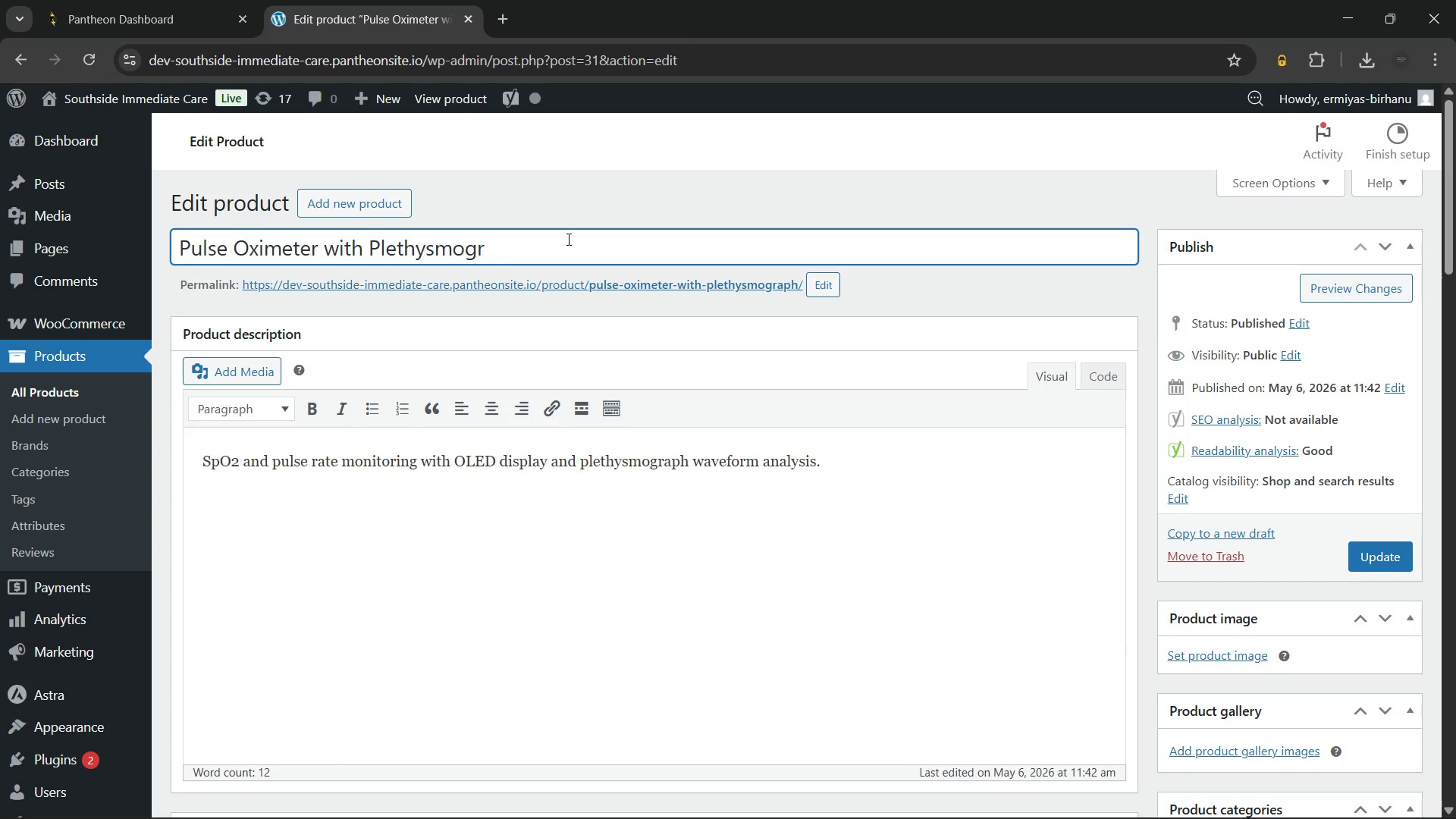 
key(Backspace)
 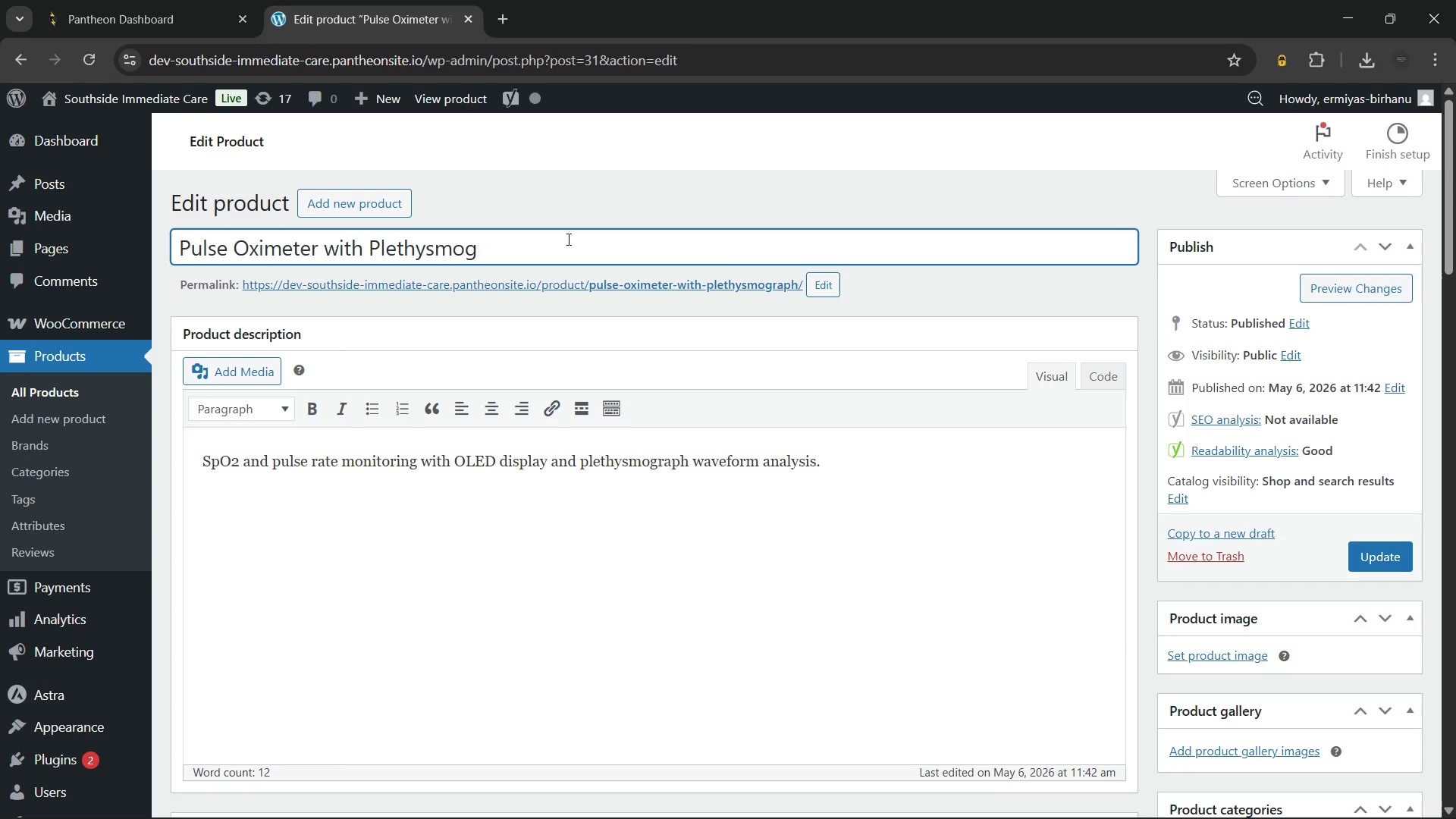 
key(Backspace)
 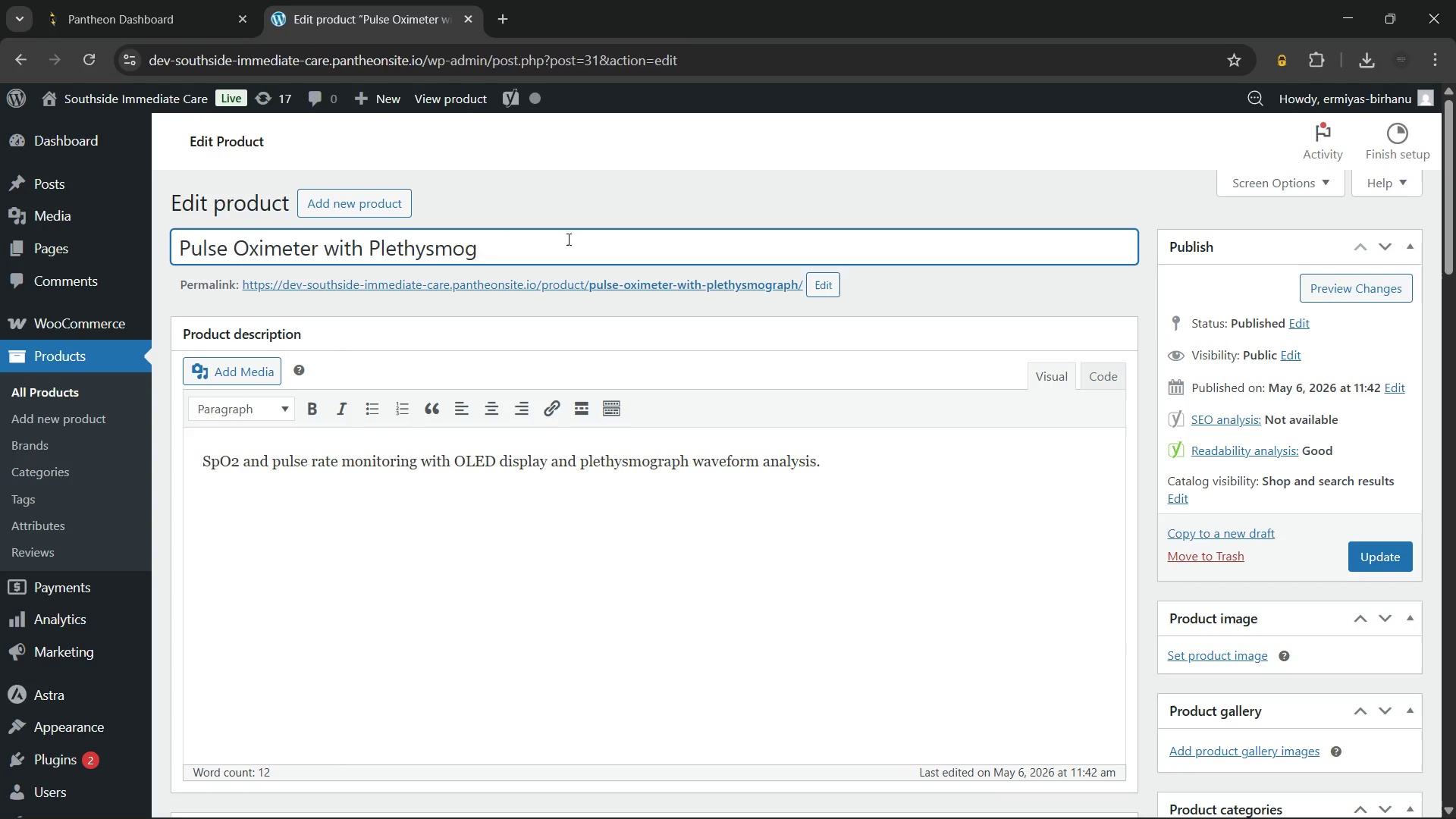 
key(Backspace)
 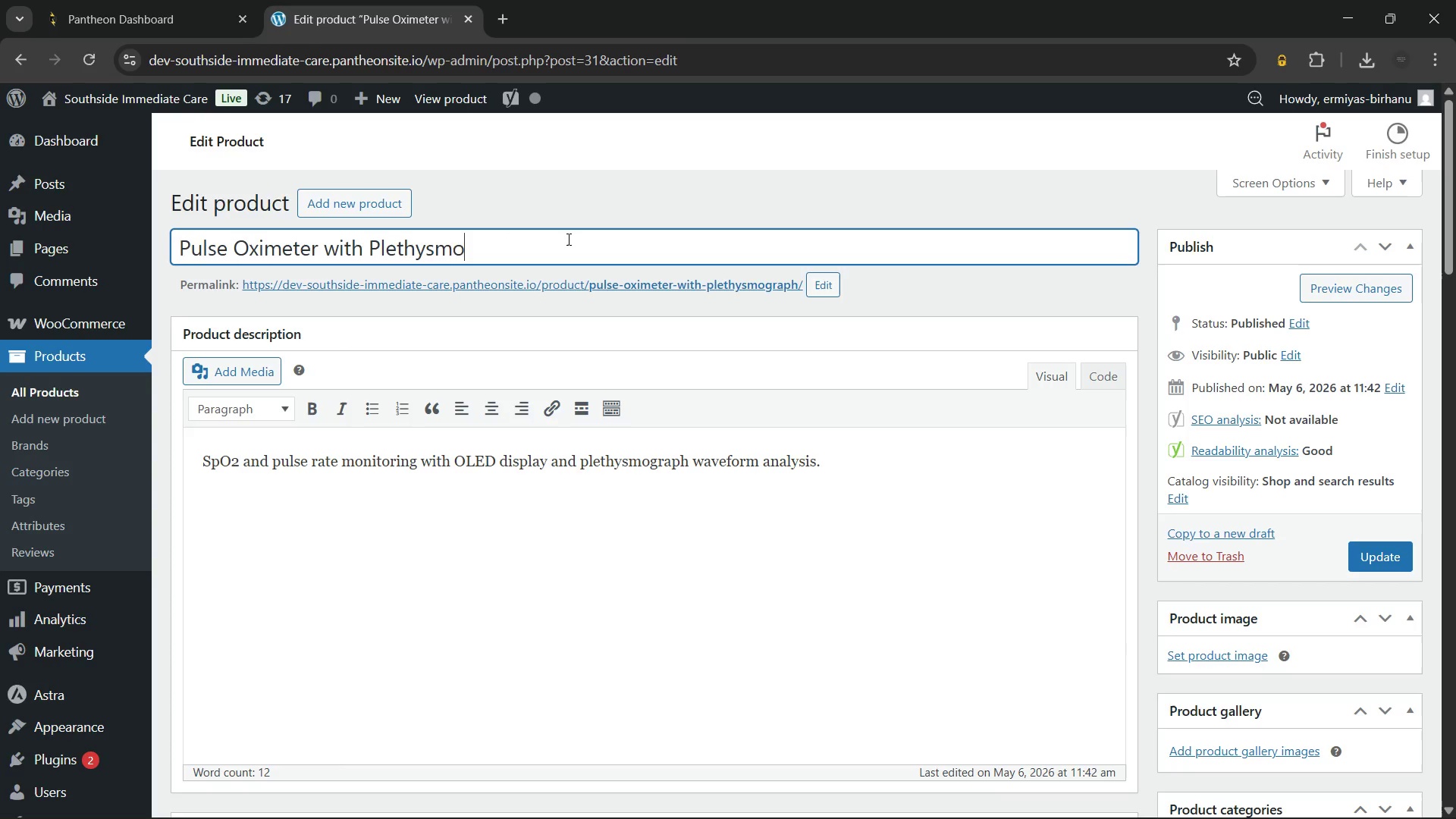 
key(Backspace)
 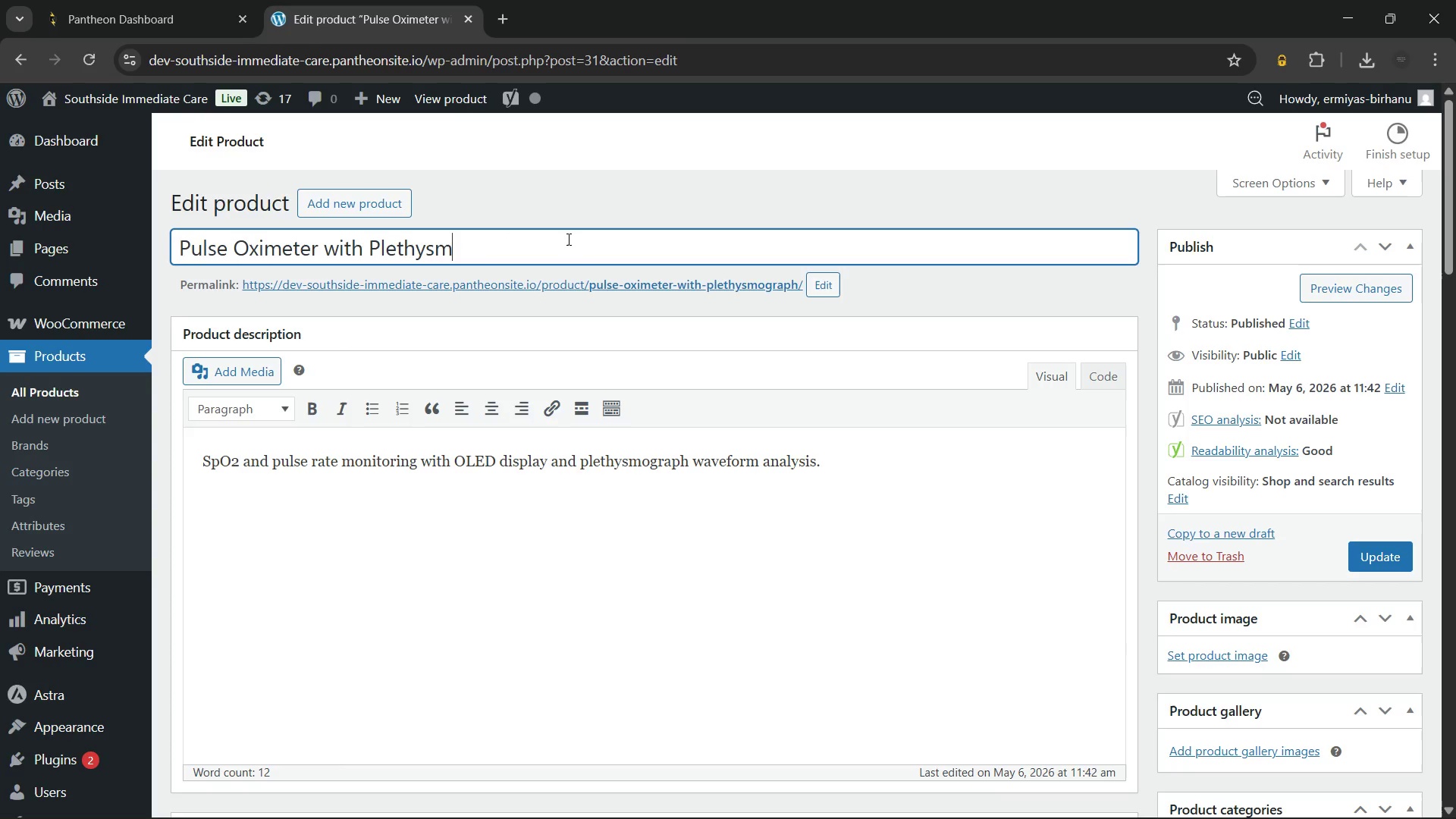 
key(Backspace)
 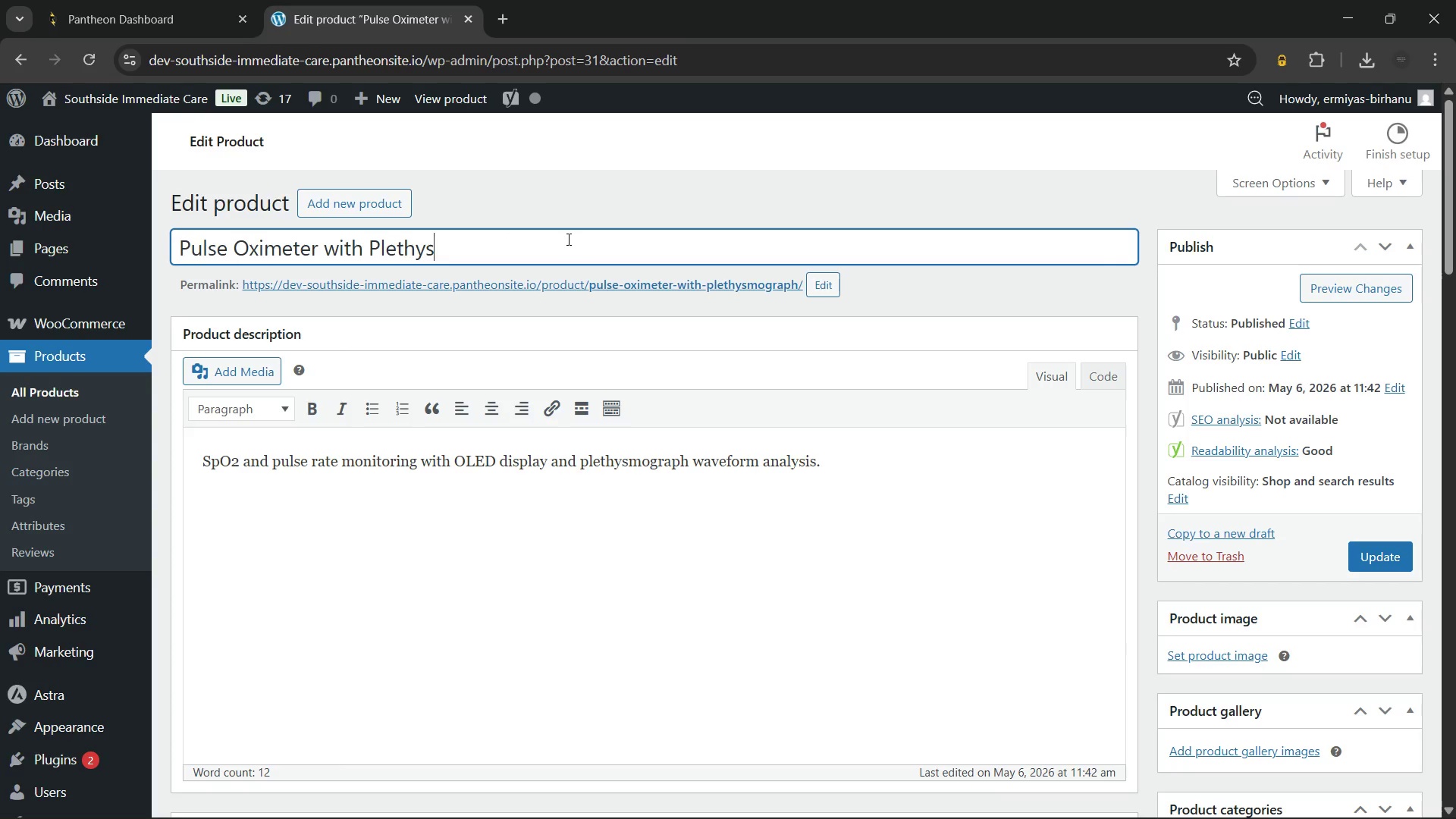 
key(Backspace)
 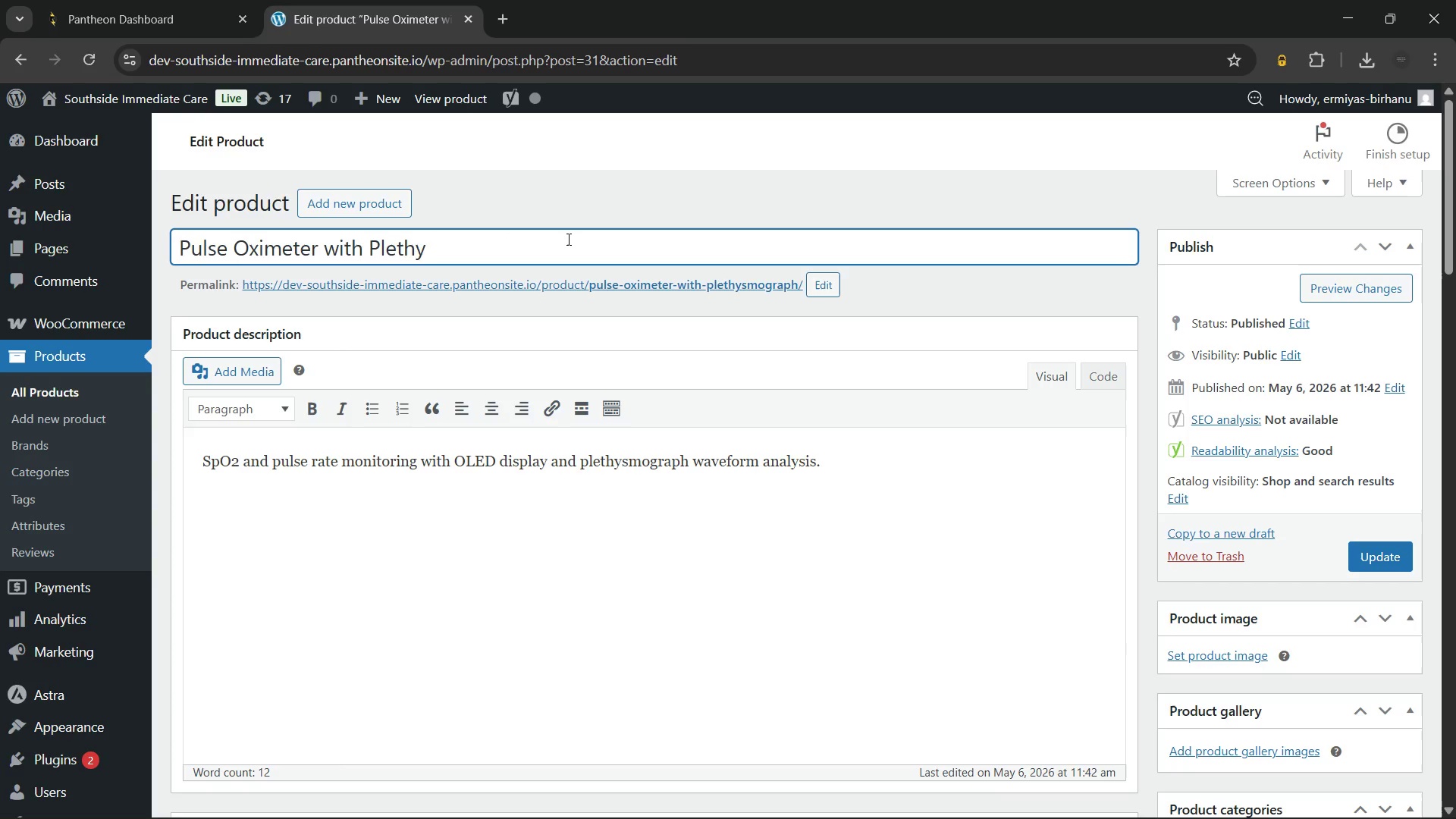 
key(Backspace)
 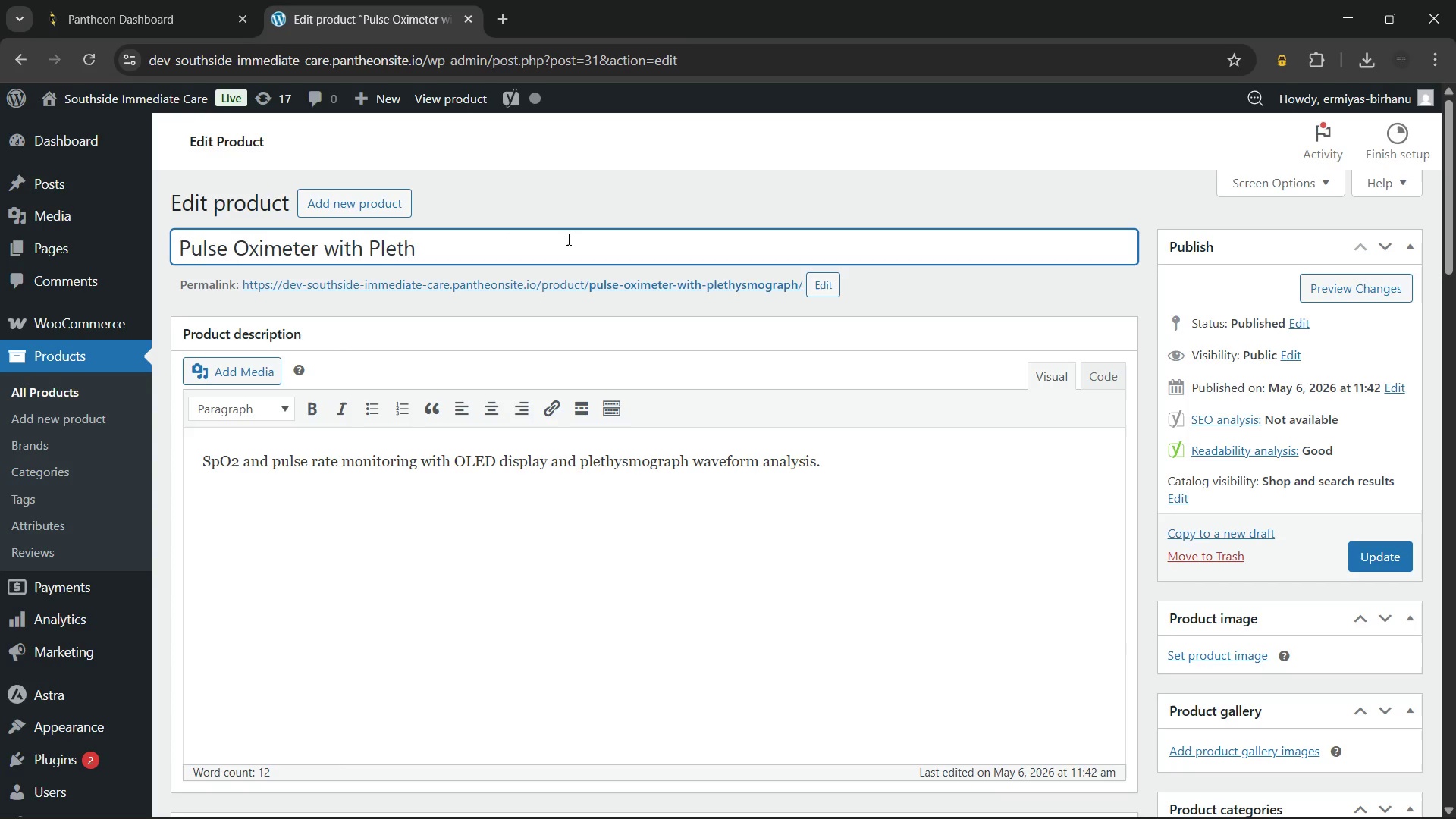 
key(Backspace)
 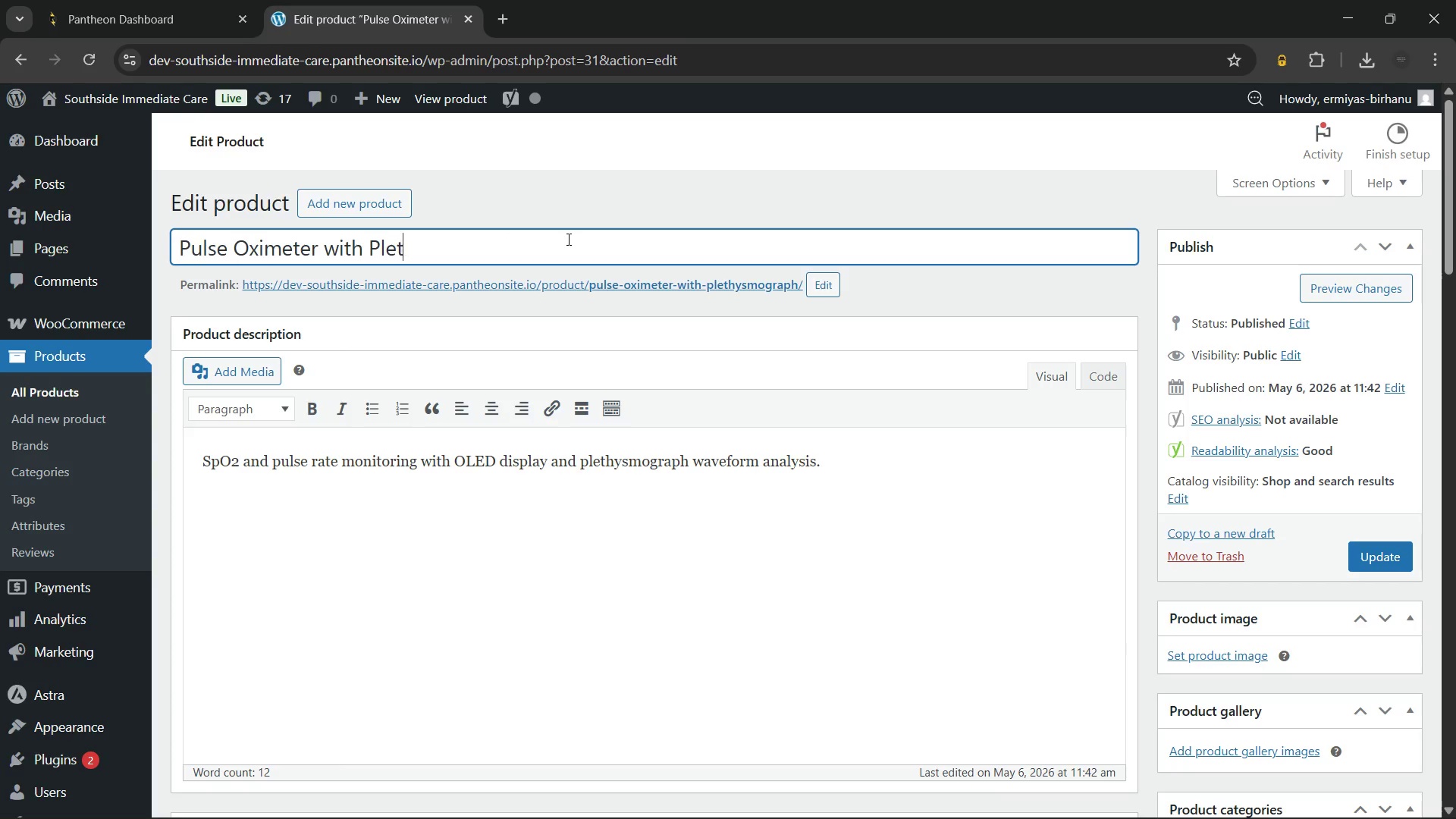 
key(Backspace)
 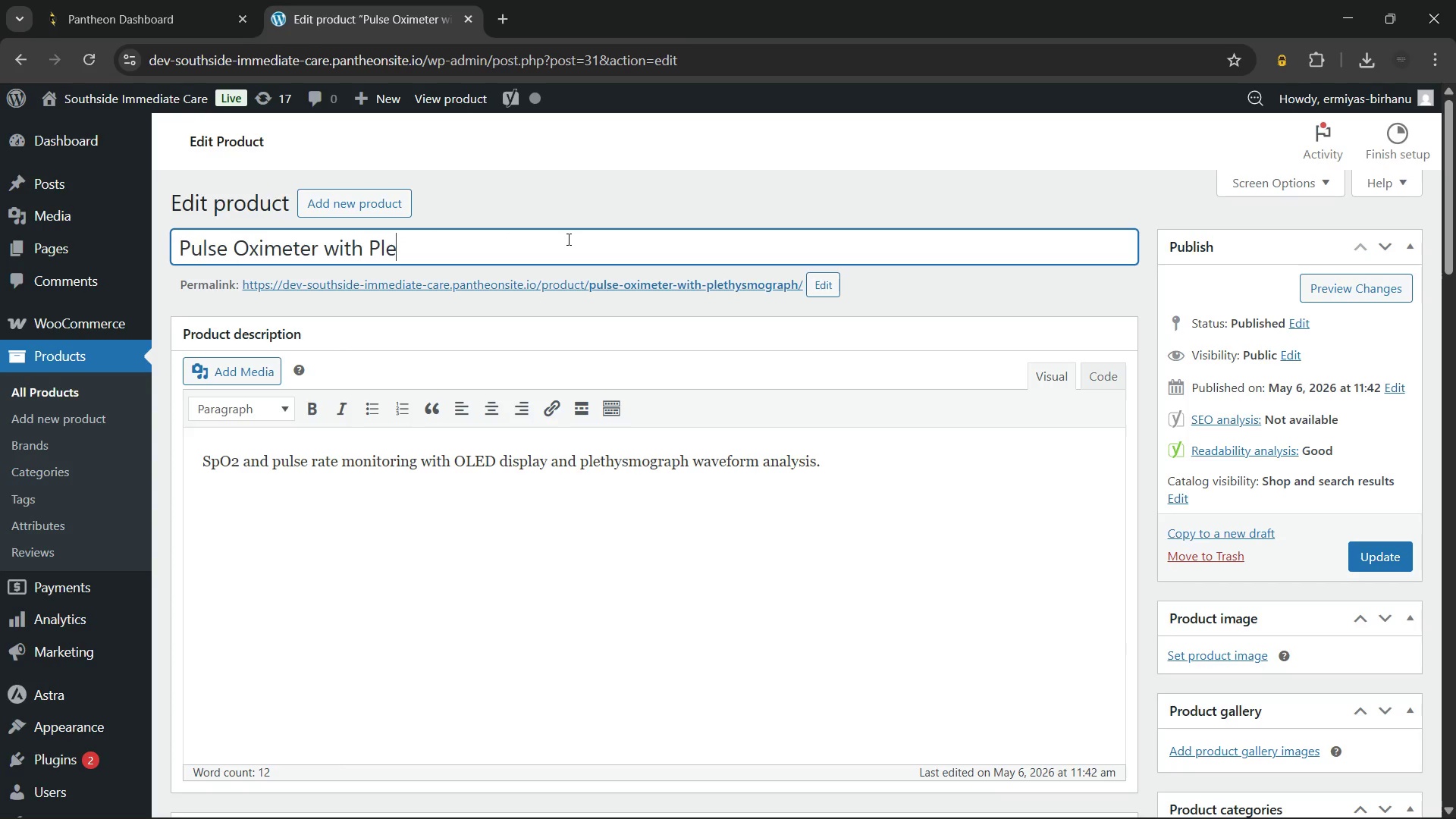 
key(Backspace)
 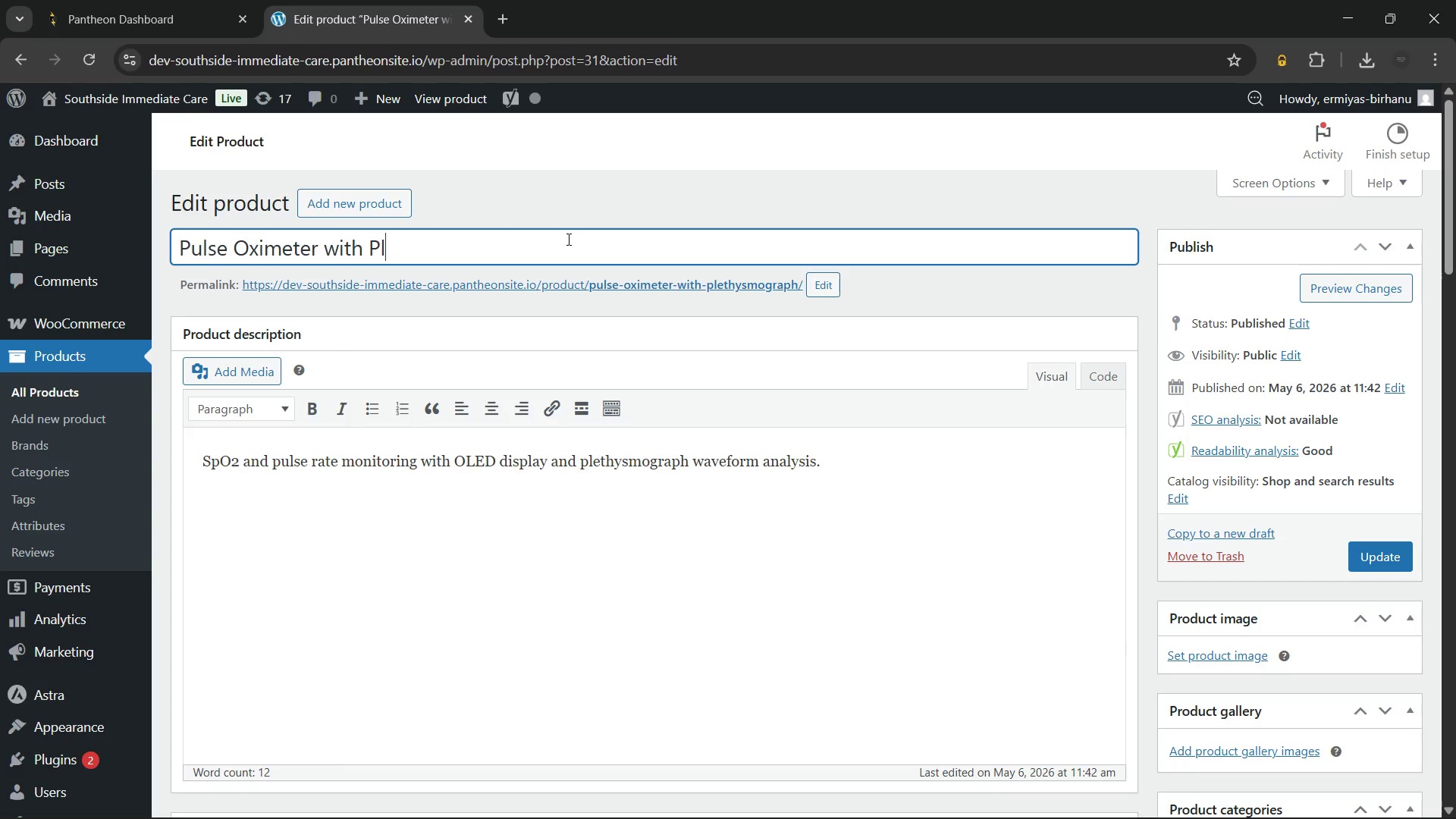 
key(Backspace)
 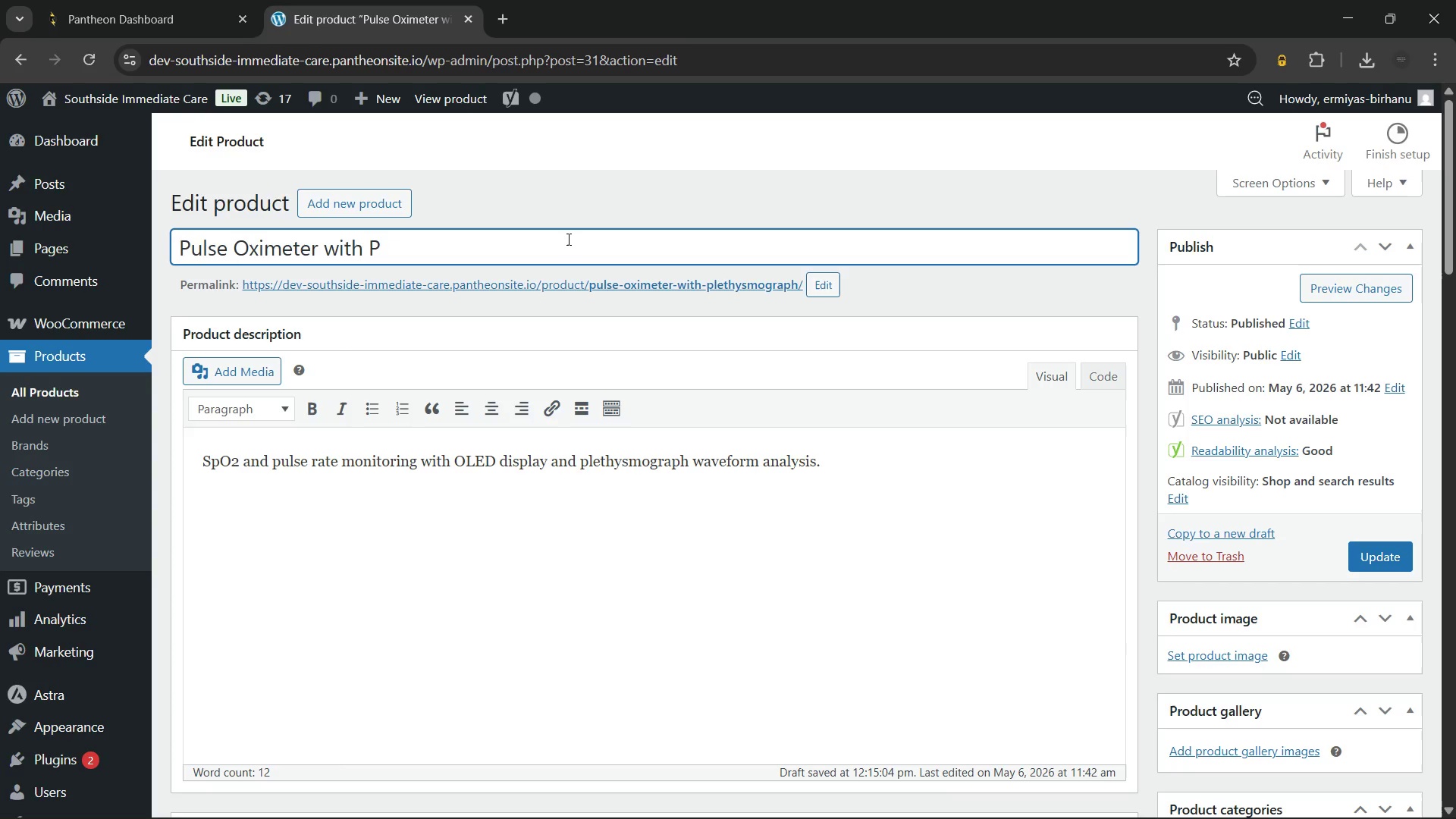 
wait(14.94)
 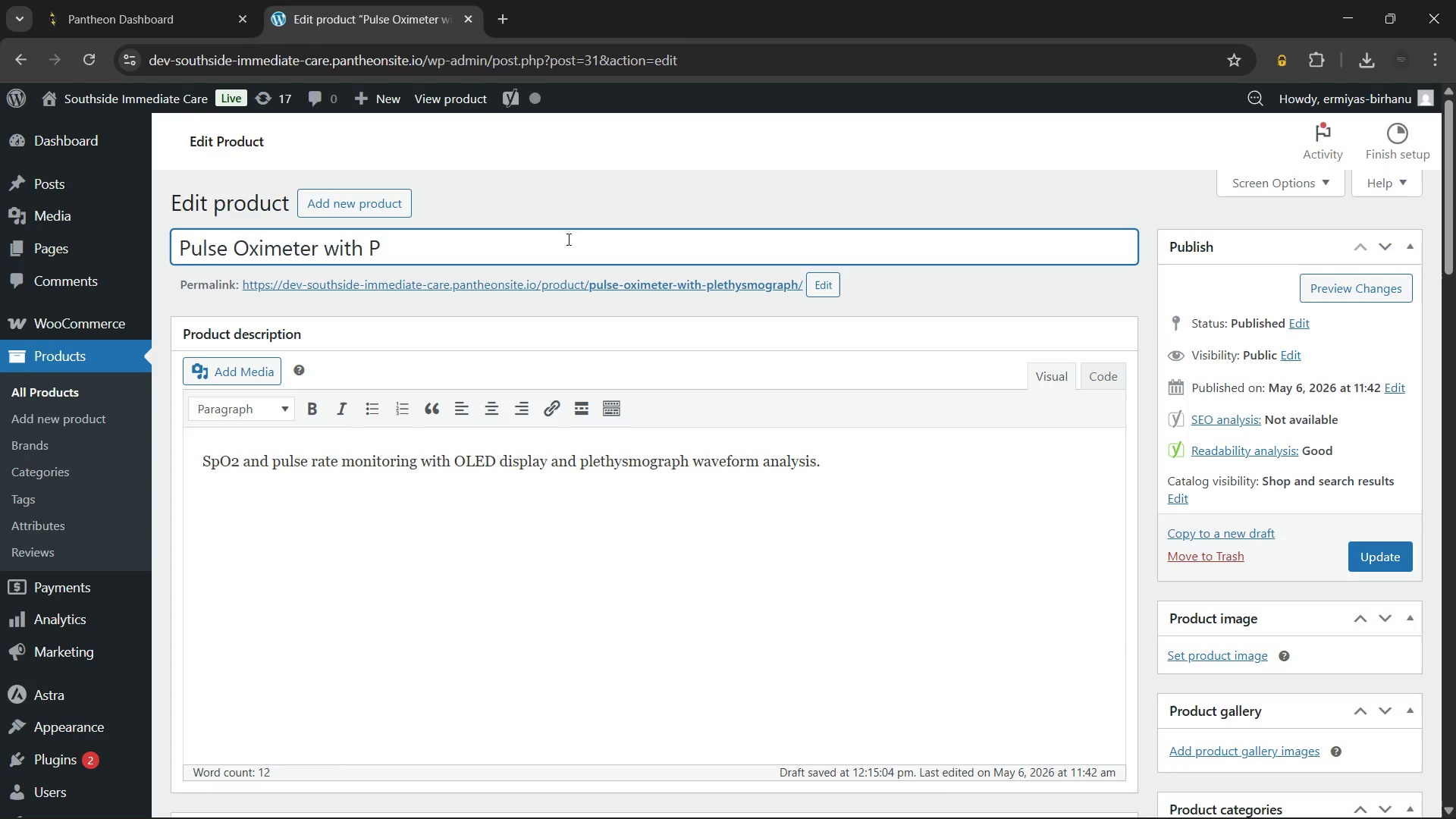 
key(Backspace)
 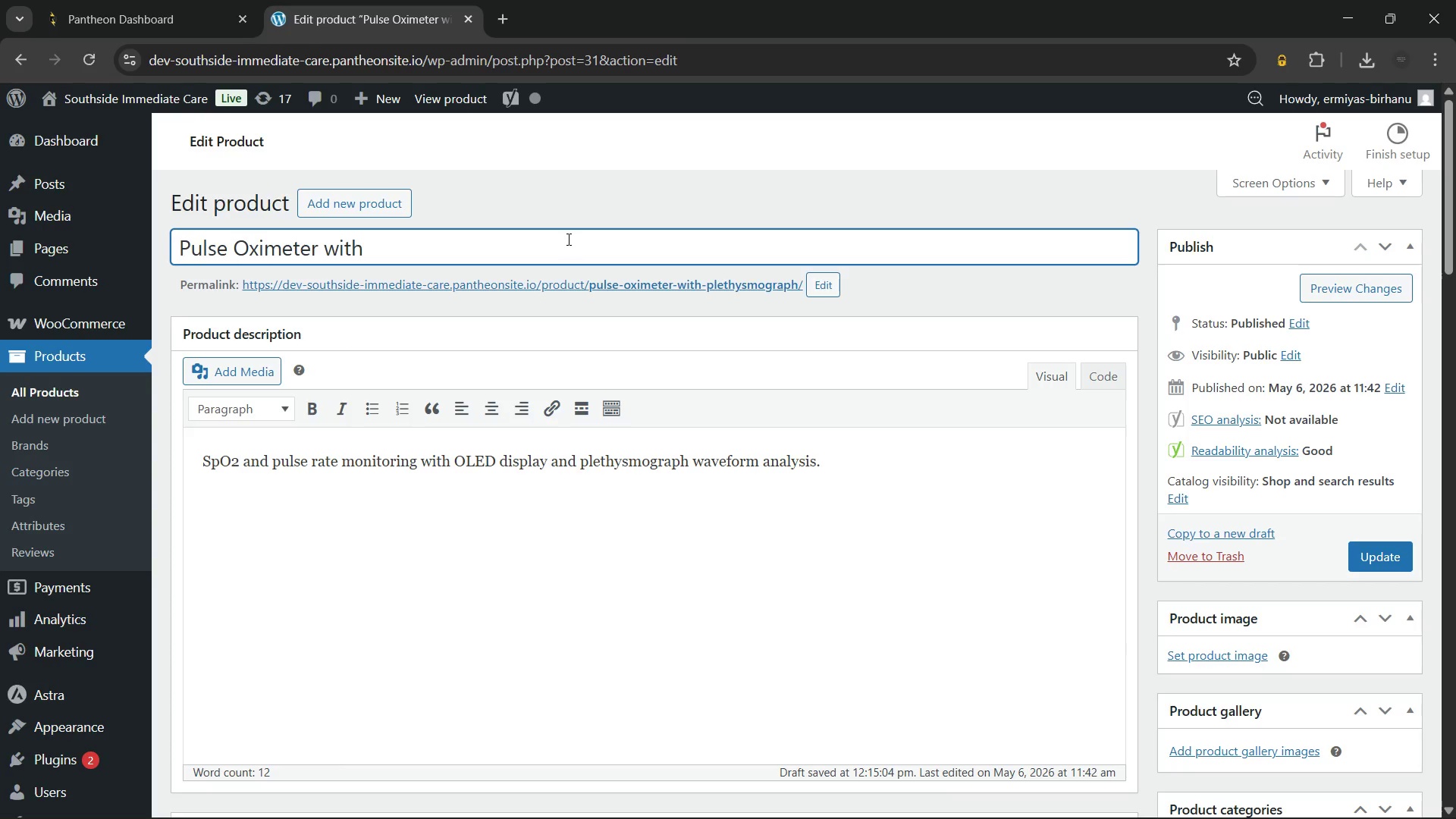 
key(Backspace)
 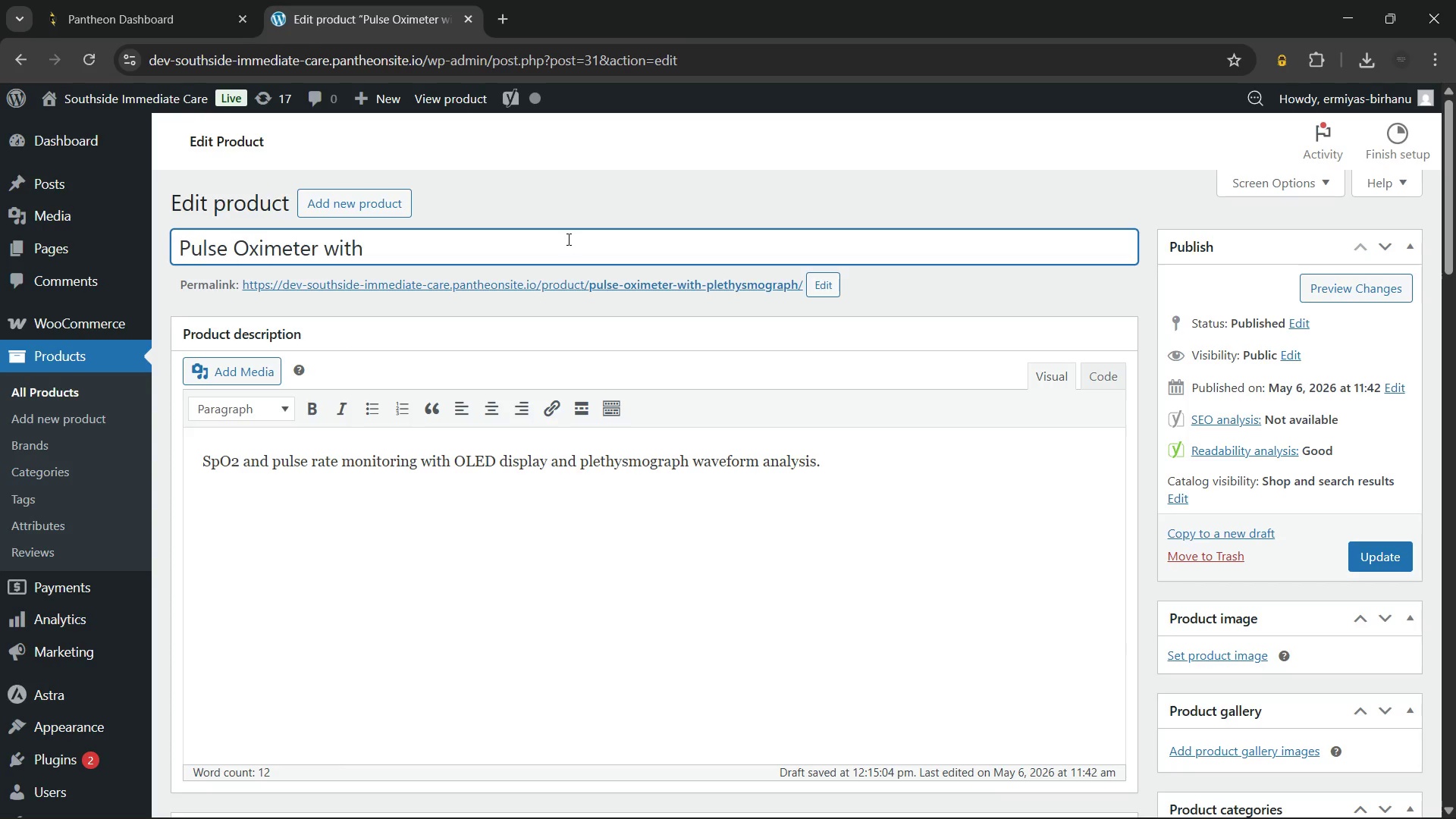 
key(Backspace)
 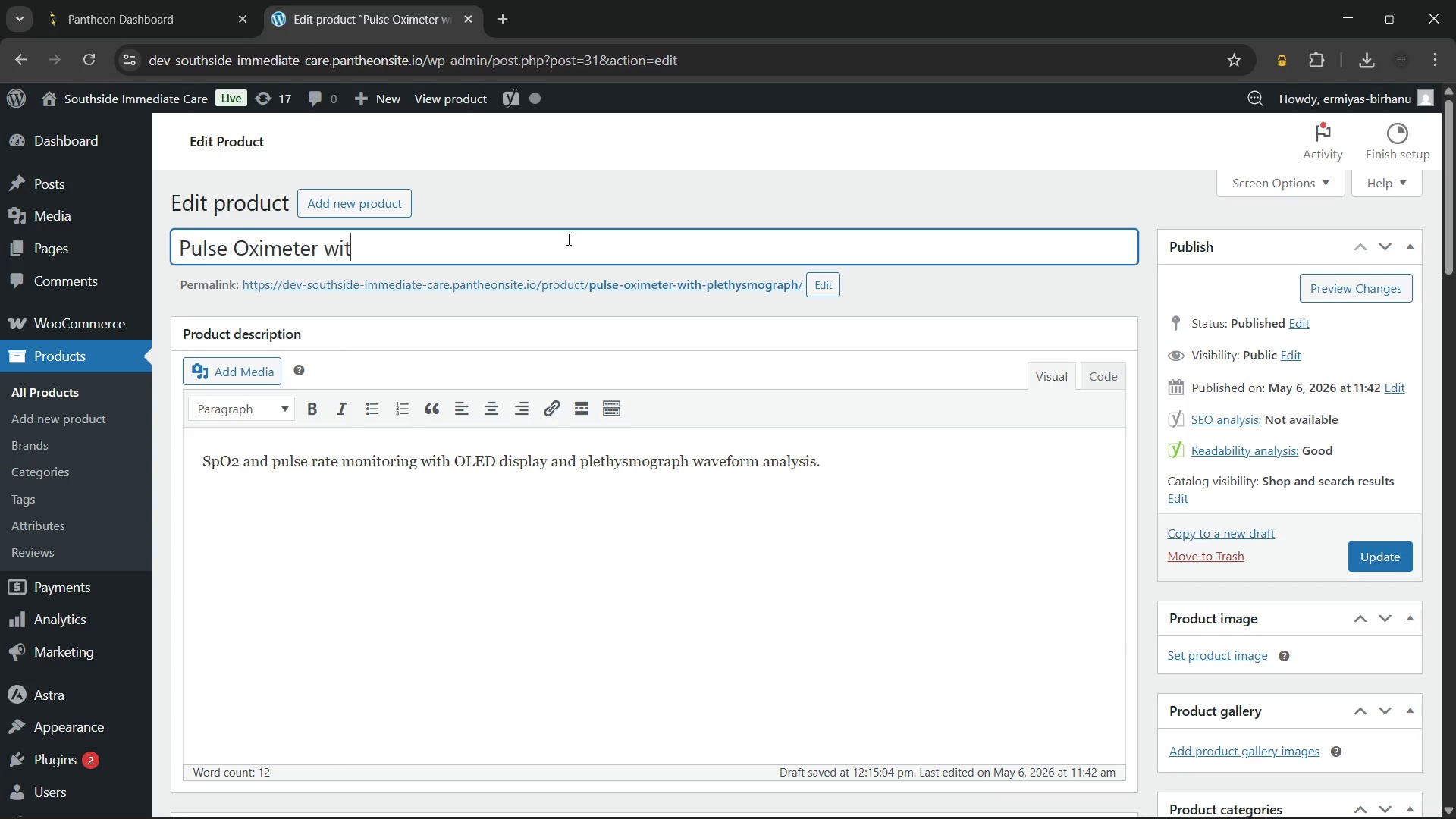 
key(Backspace)
 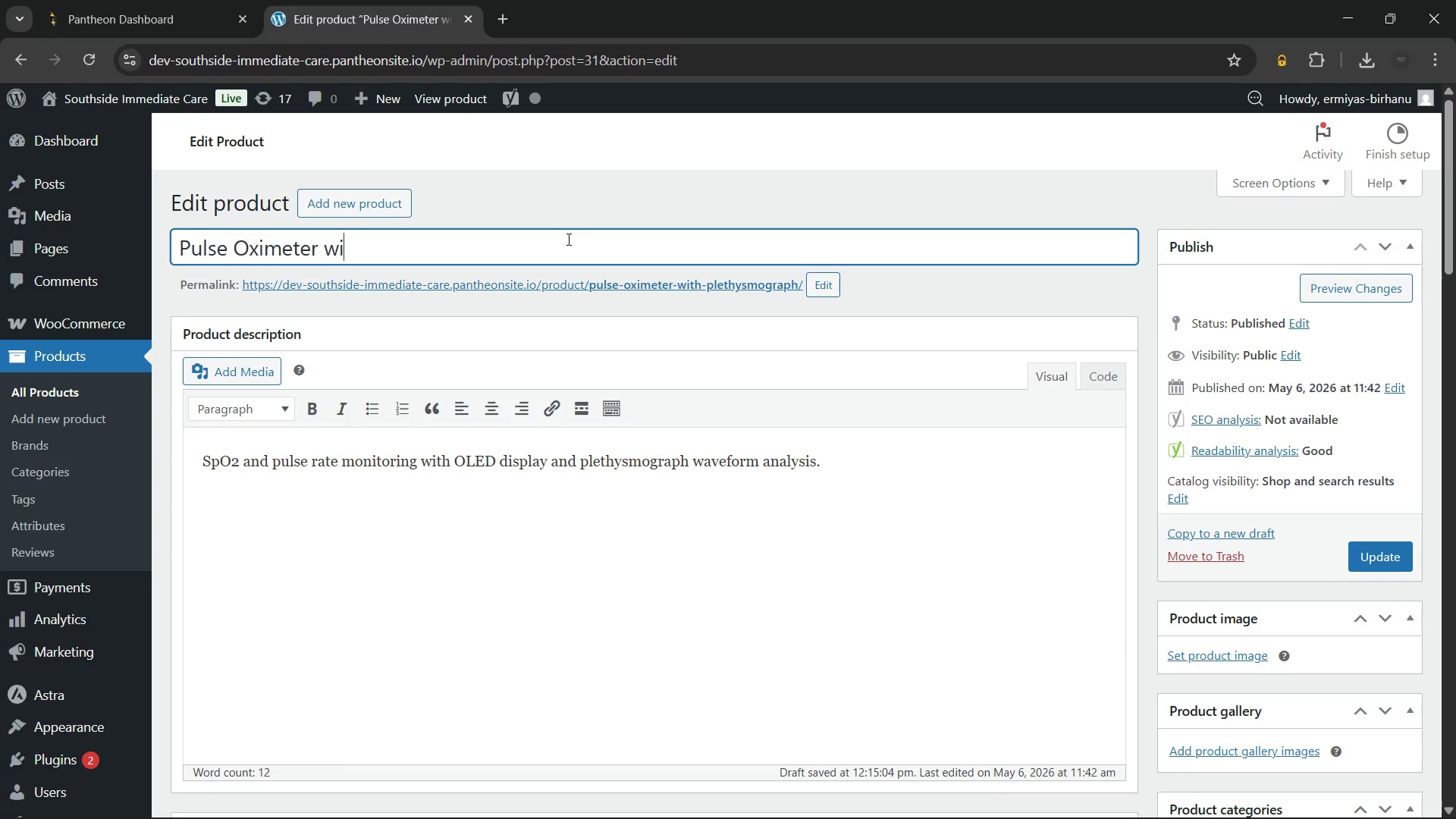 
key(Backspace)
 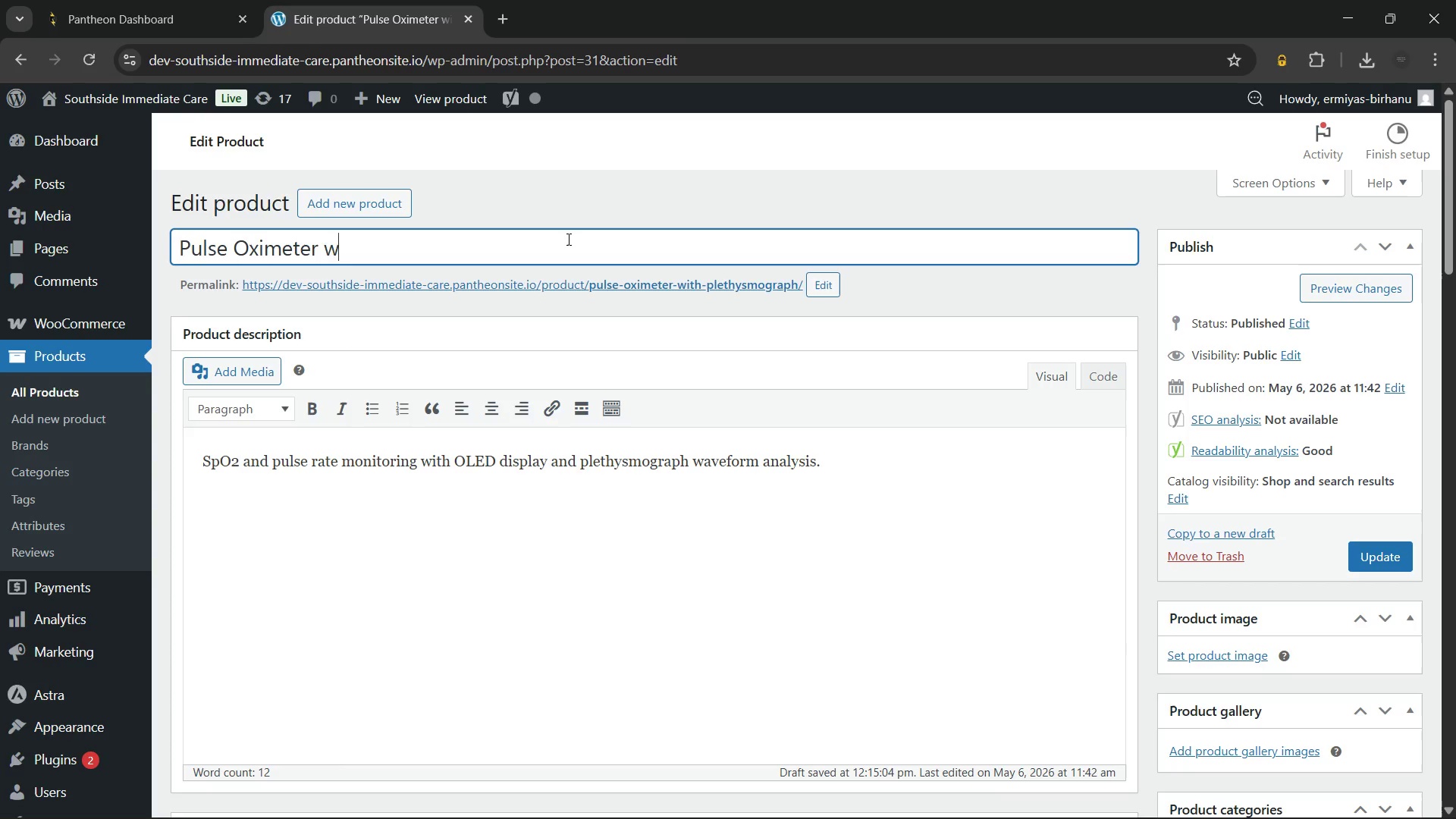 
key(Backspace)
 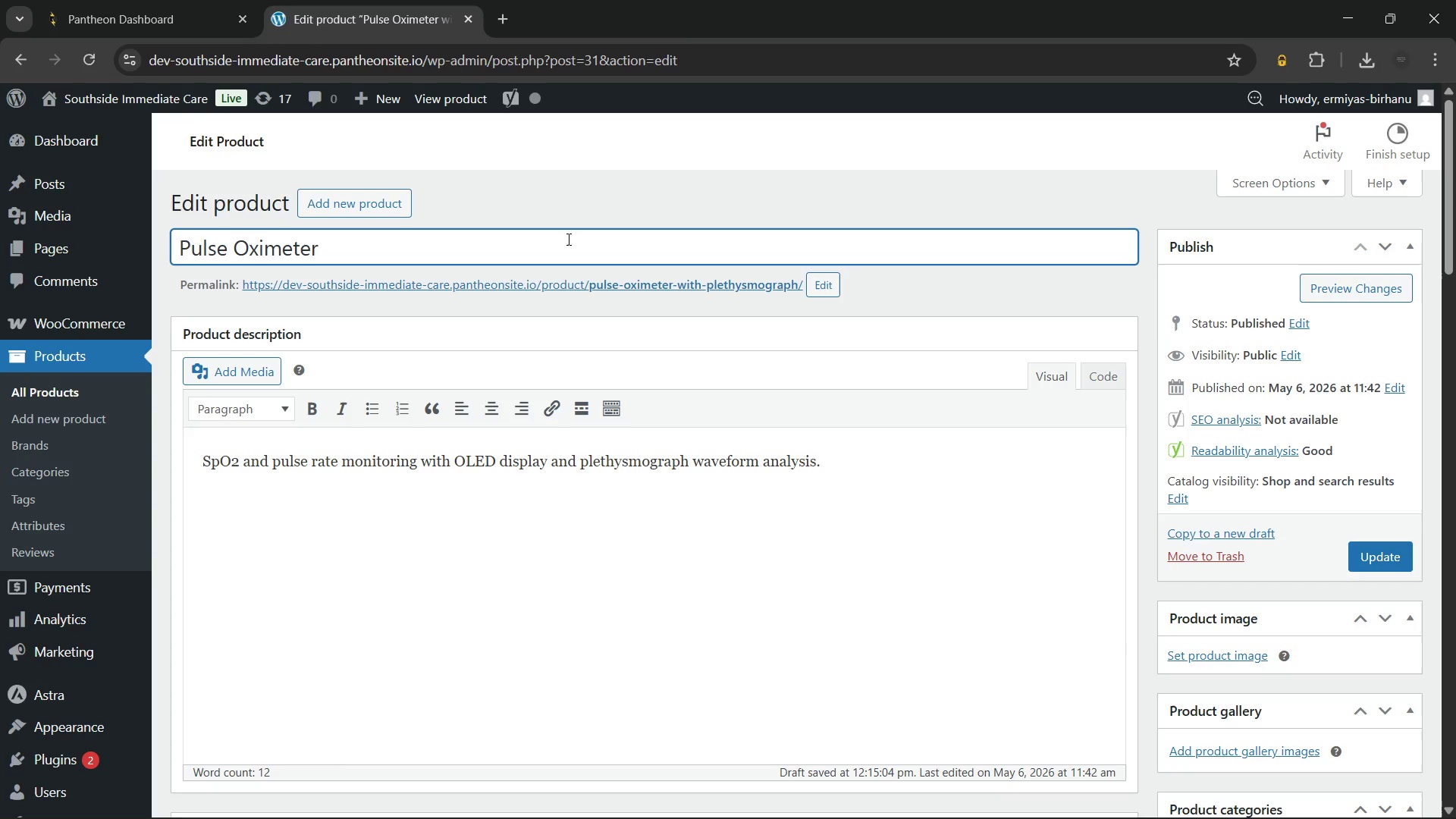 
key(Backspace)
 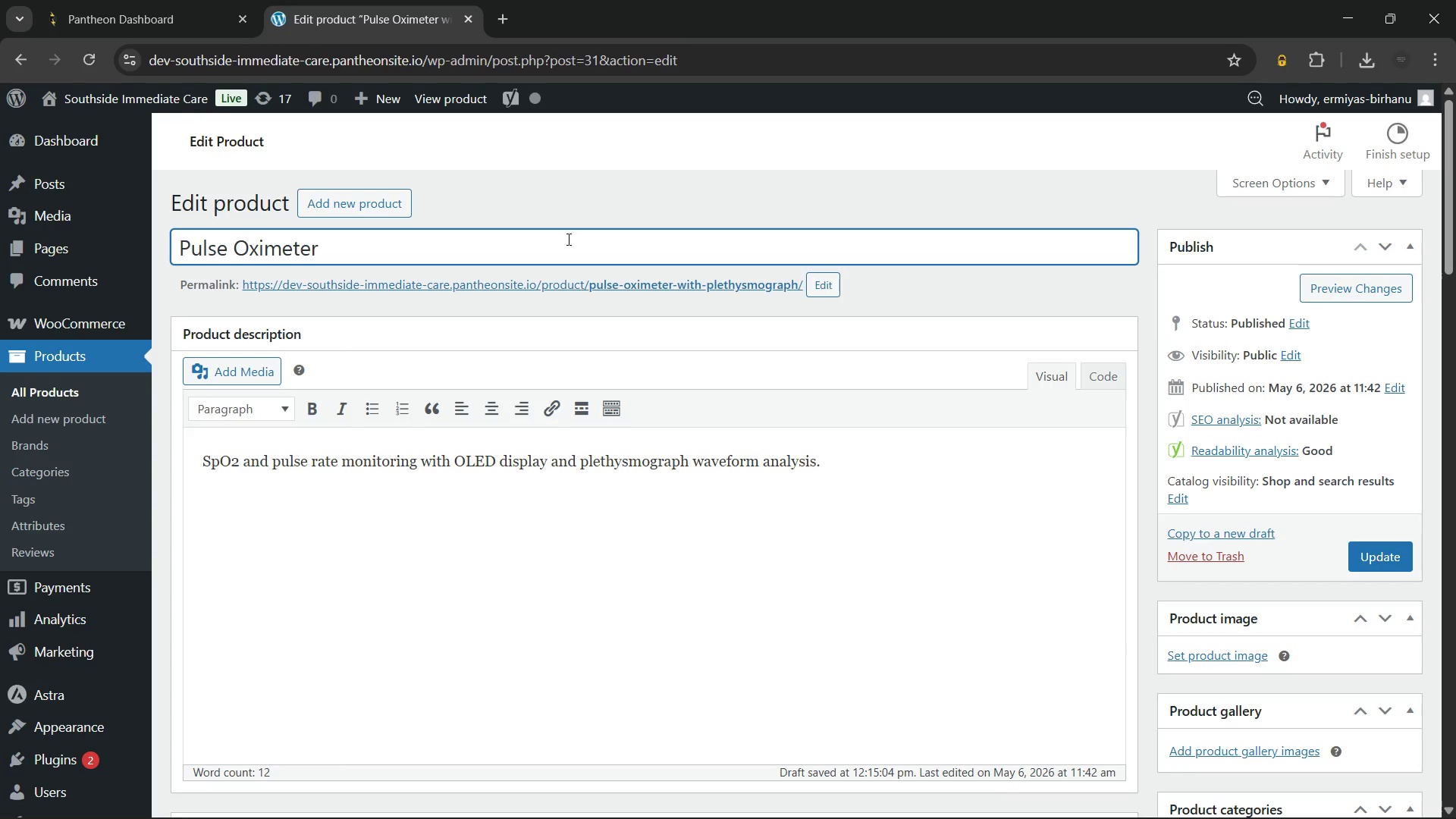 
key(Backspace)
 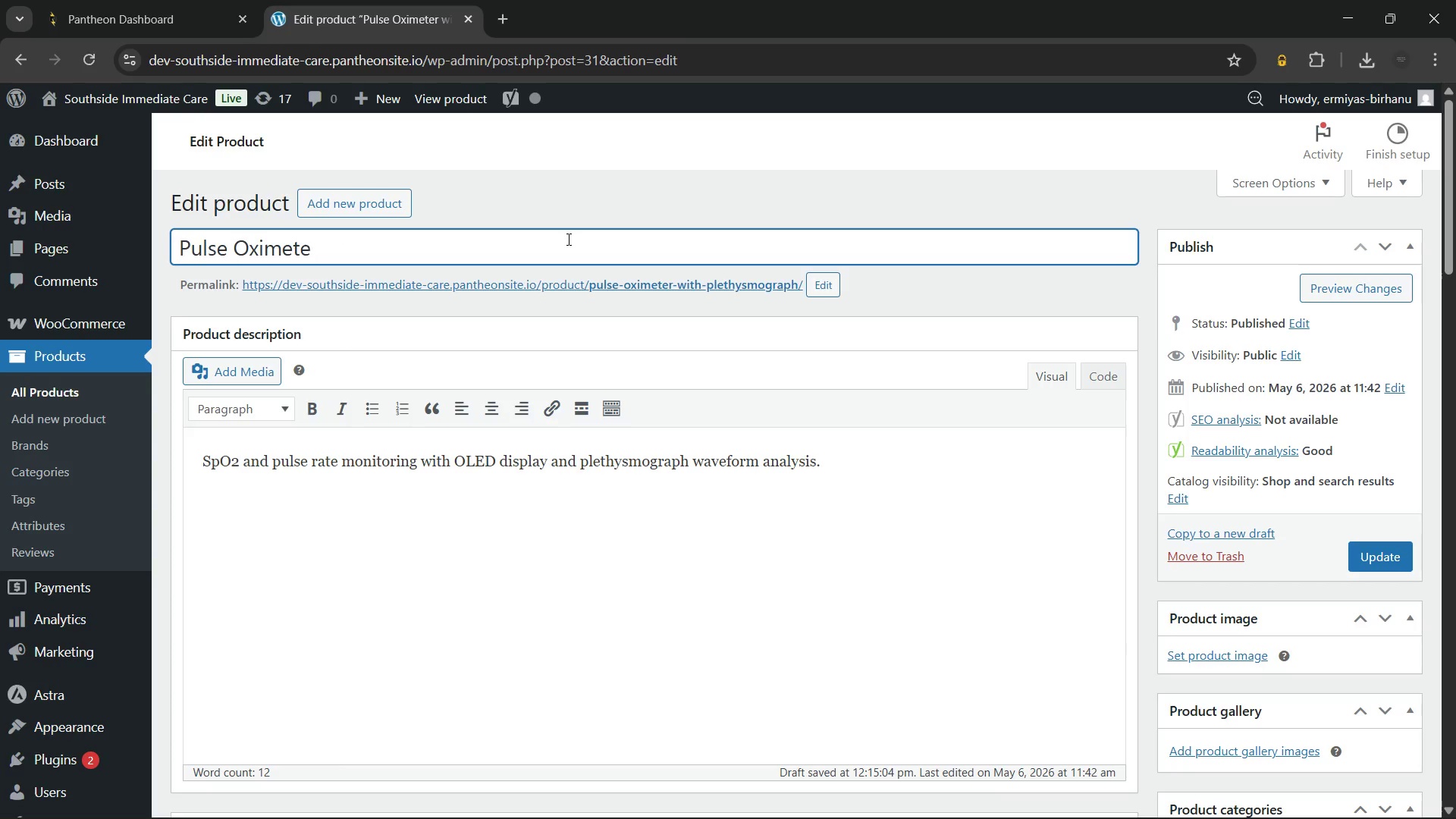 
key(Backspace)
 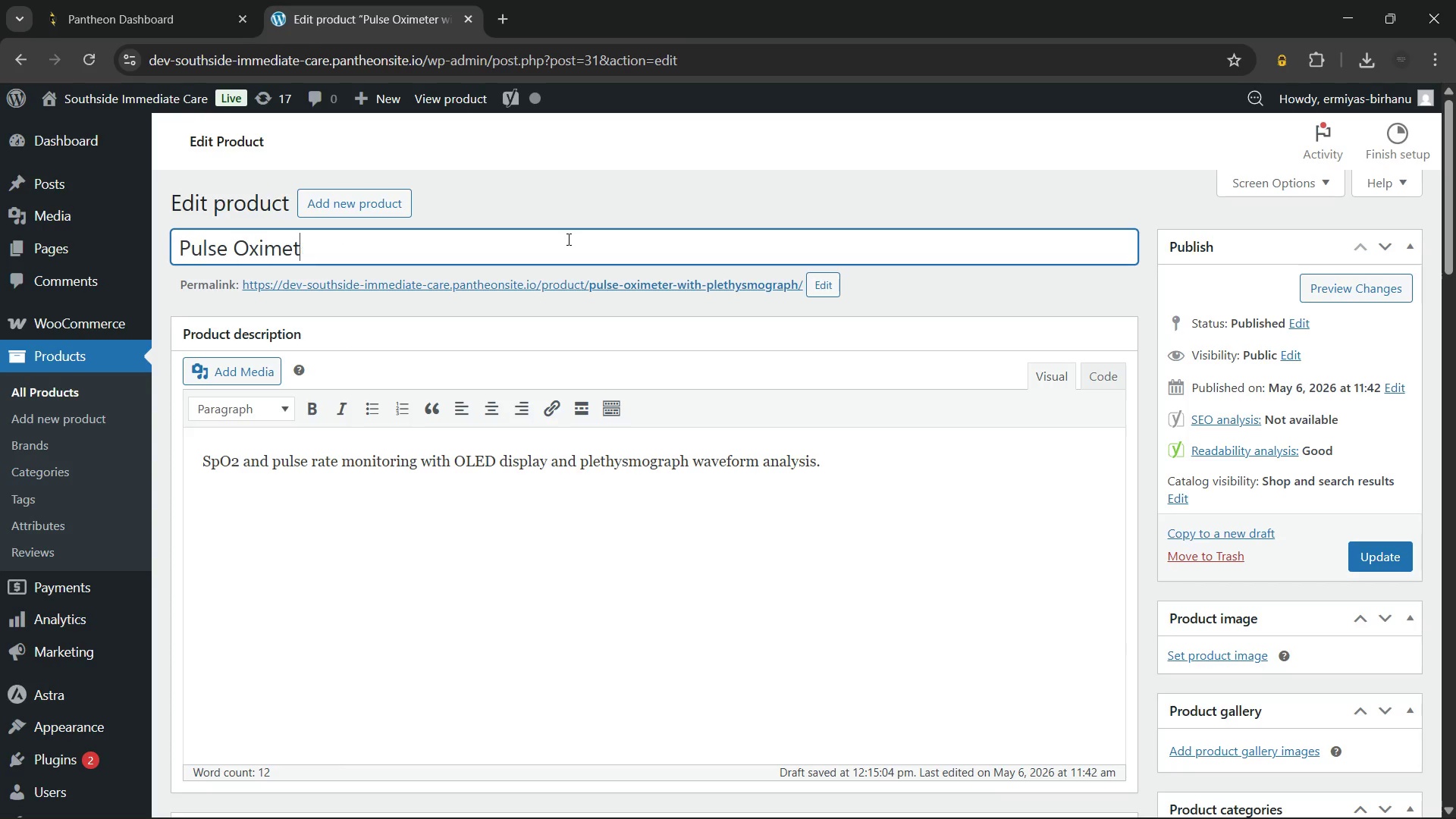 
key(Backspace)
 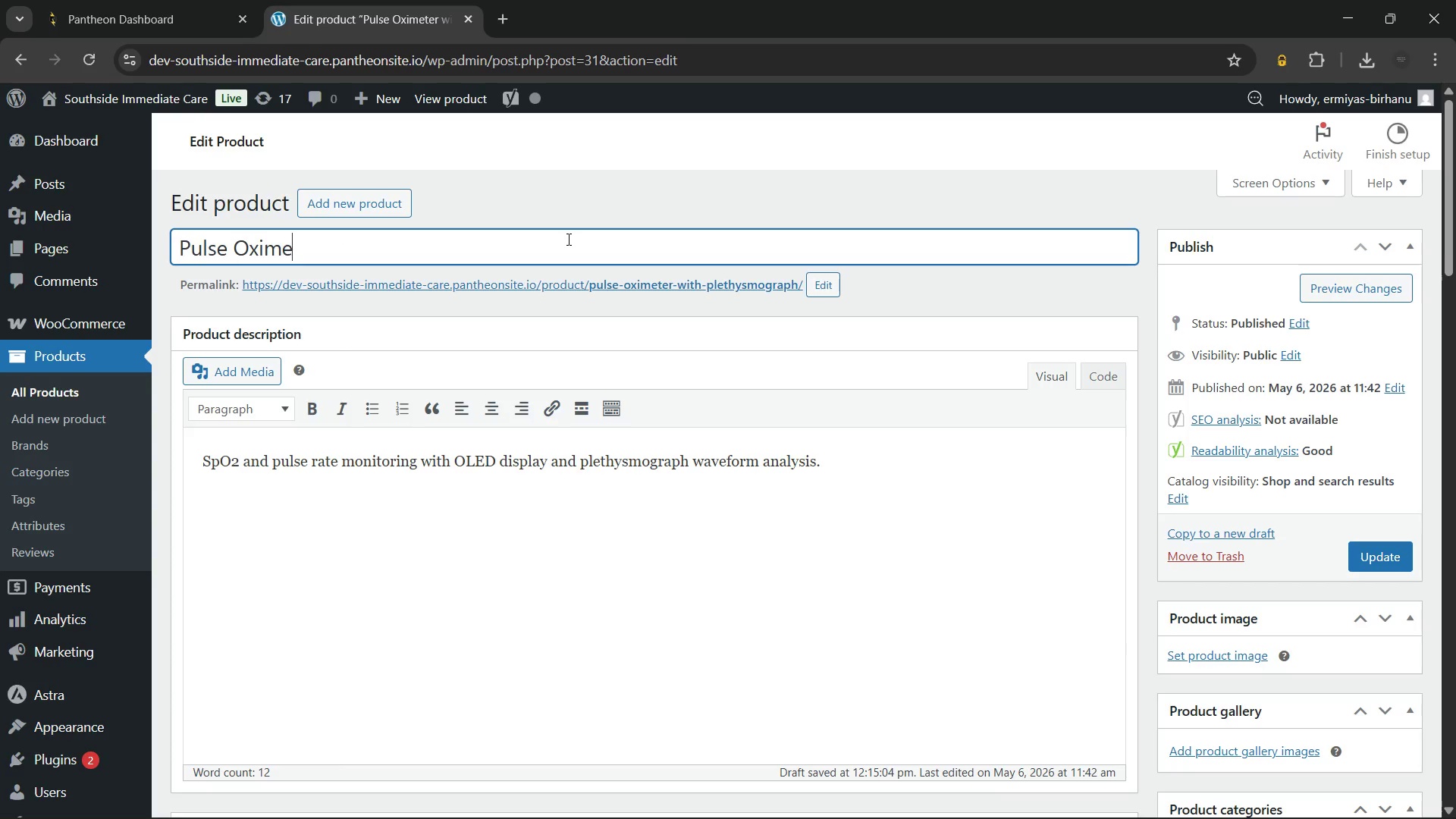 
key(Backspace)
 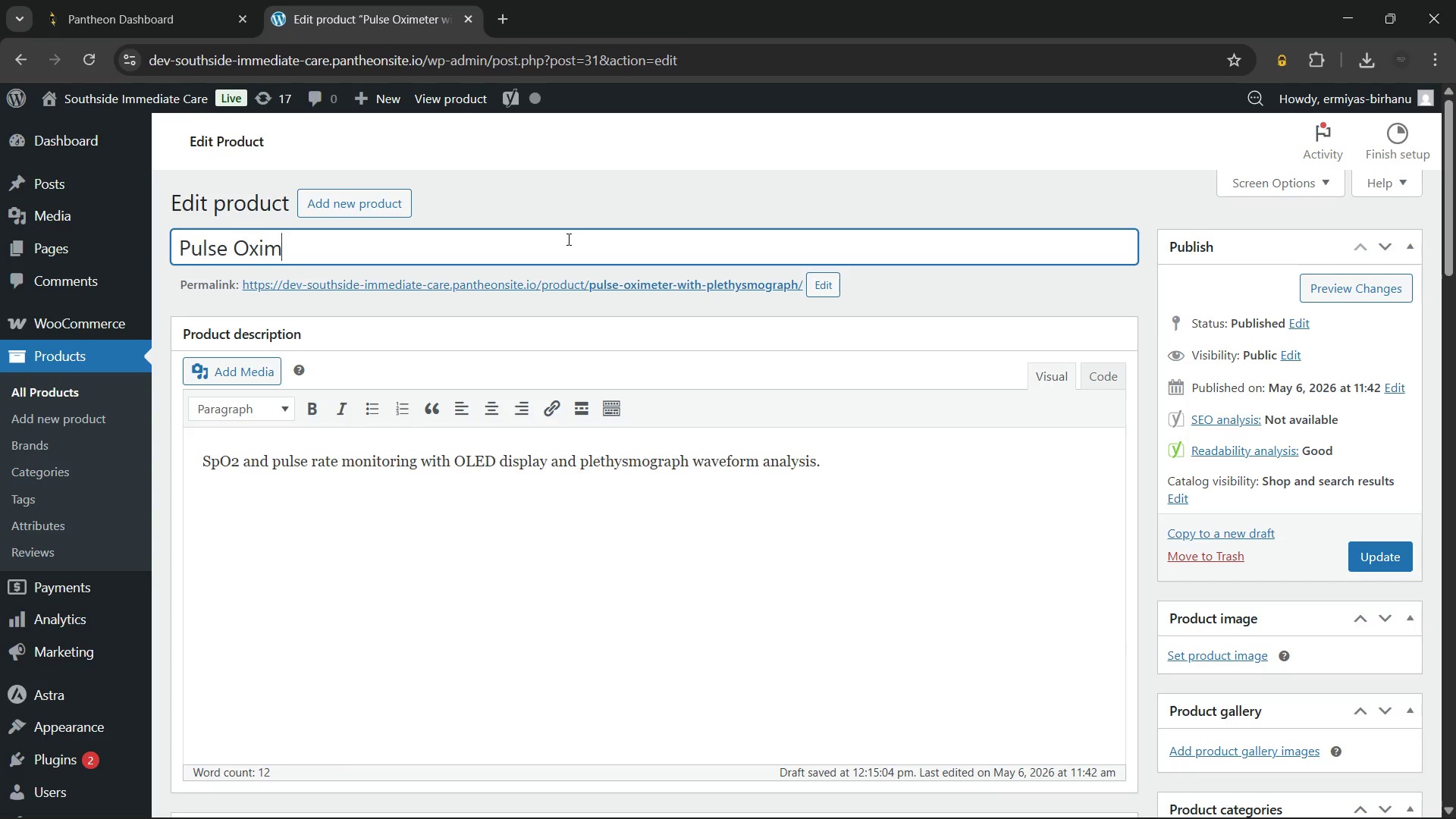 
key(Backspace)
 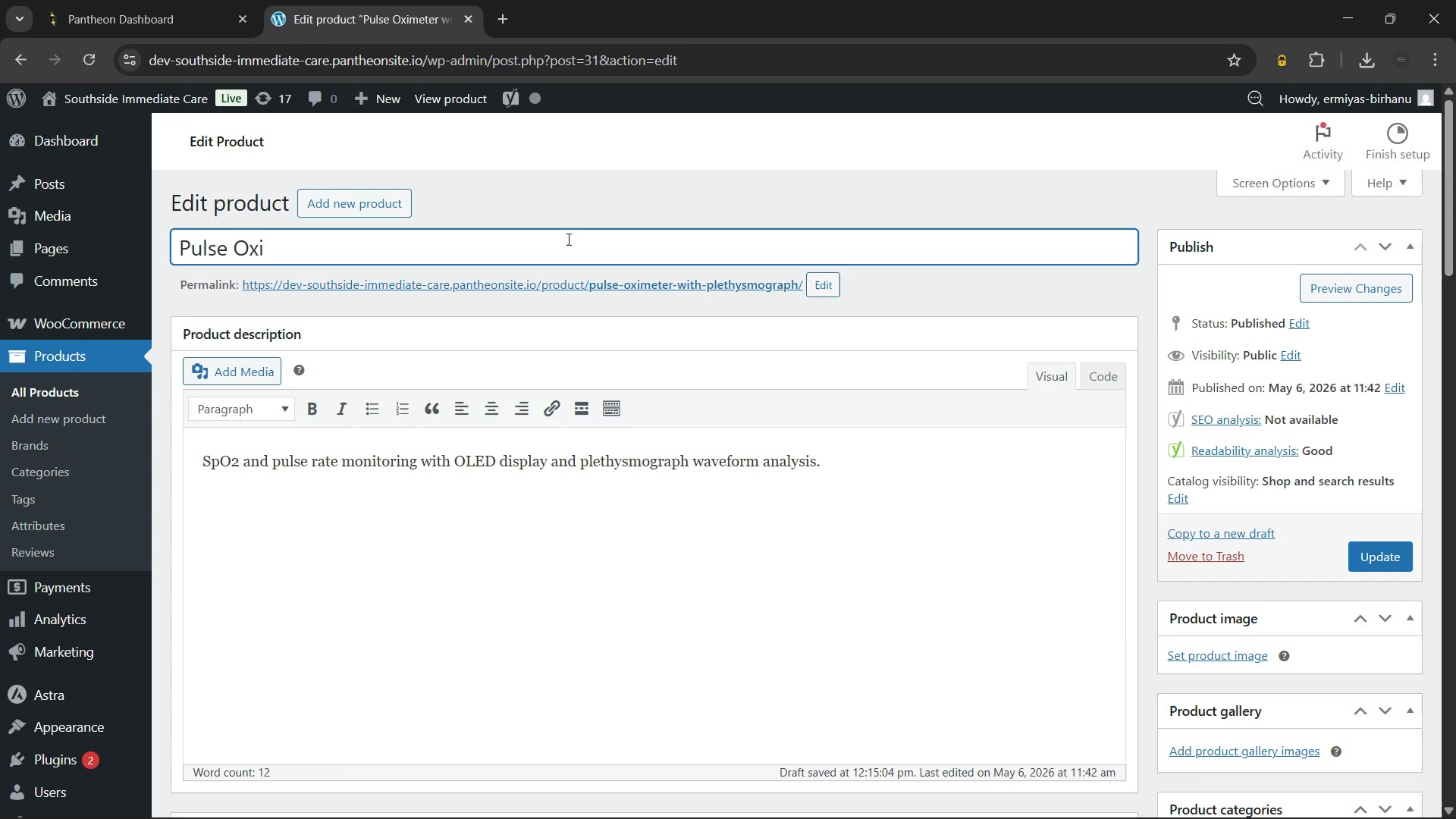 
key(Backspace)
 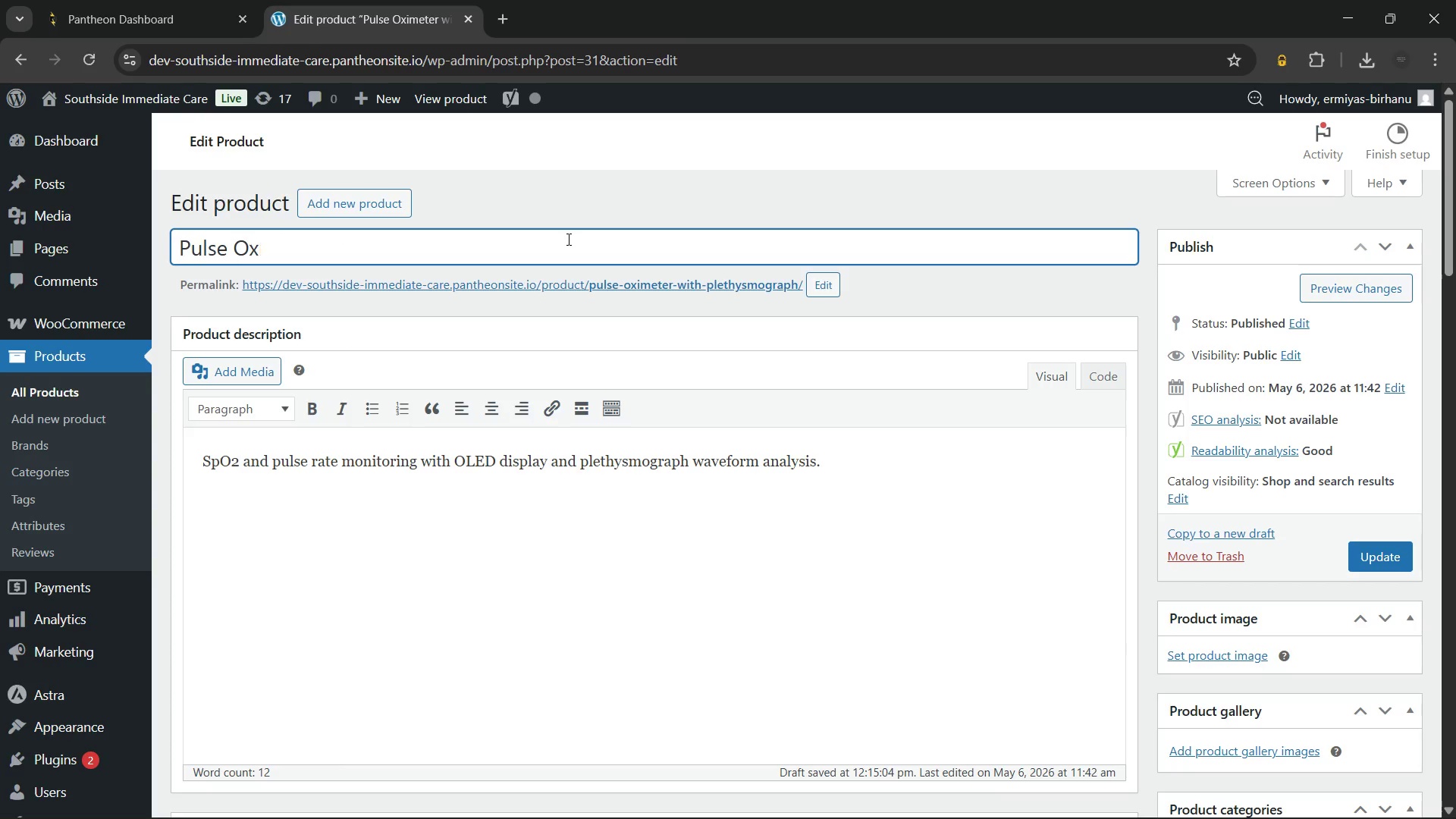 
key(Backspace)
 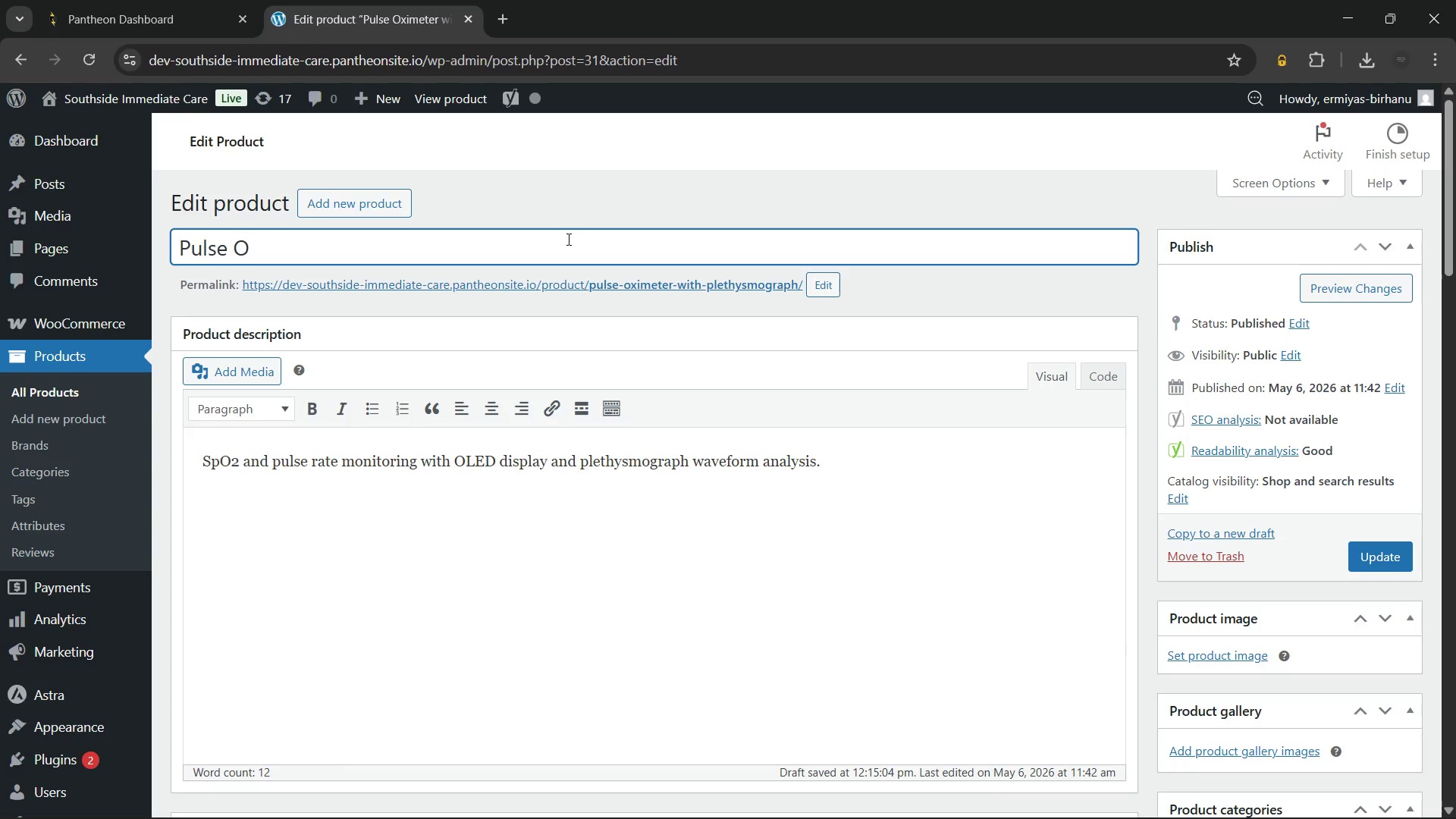 
key(Backspace)
 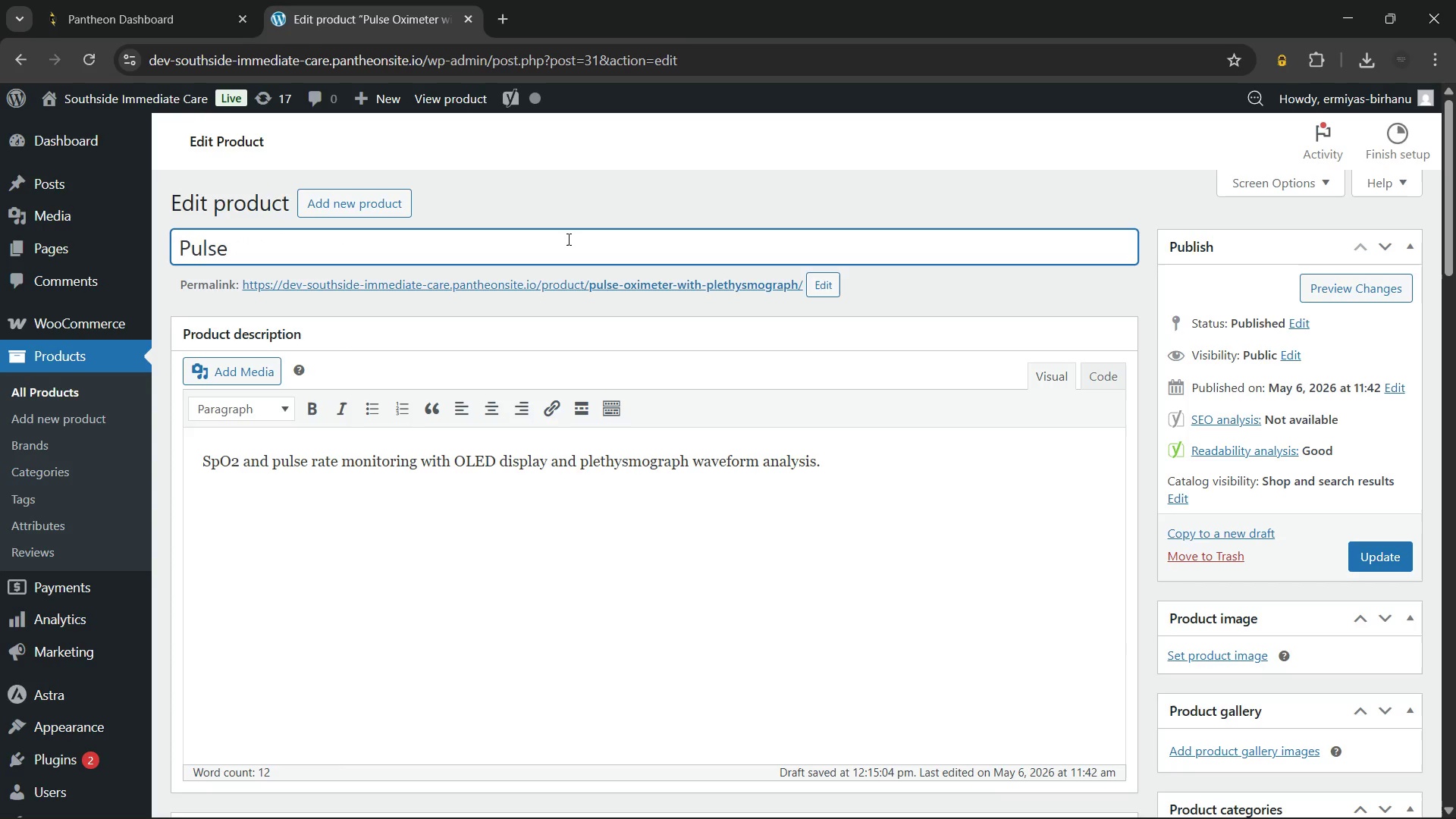 
key(Backspace)
 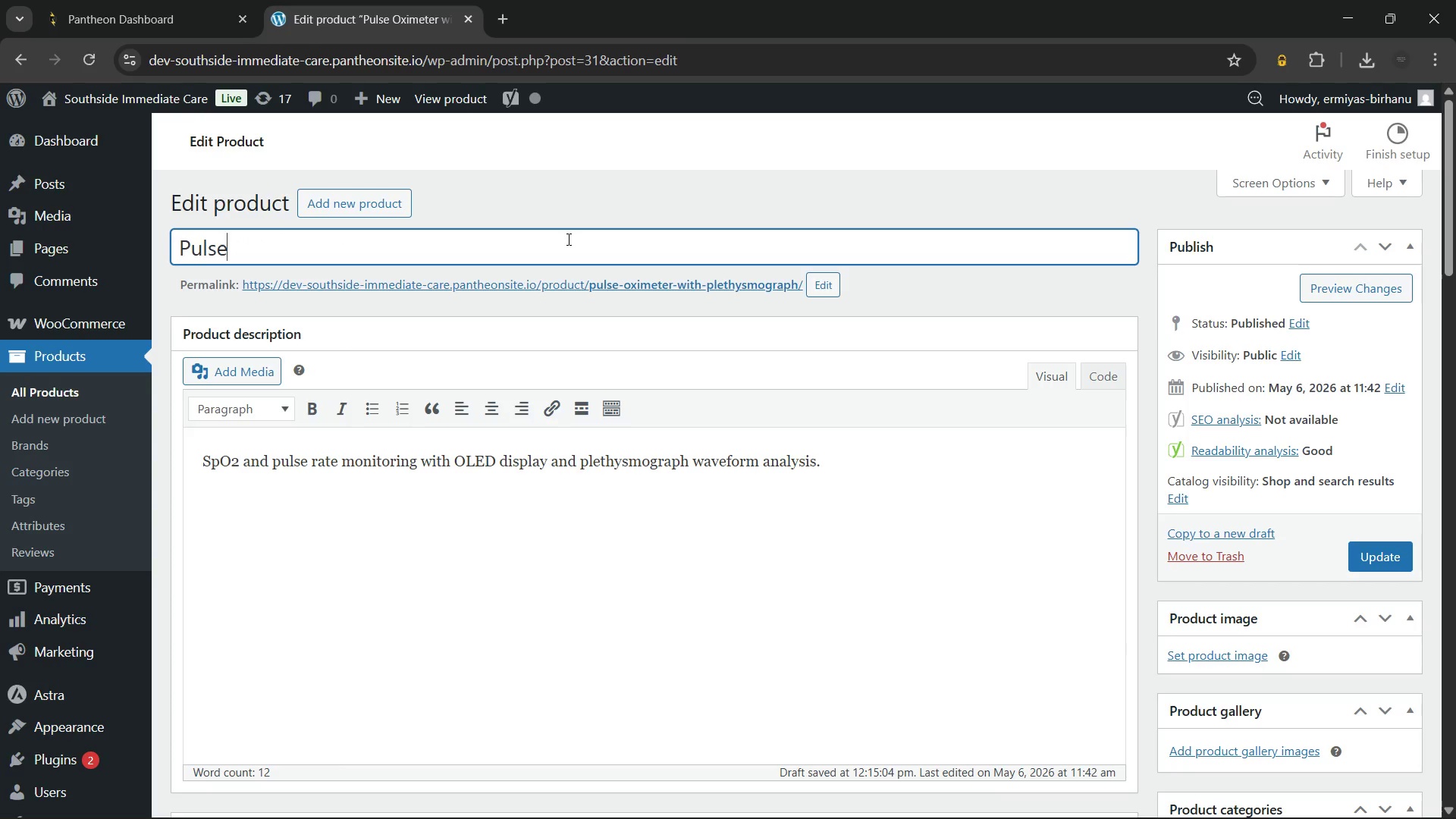 
key(Backspace)
 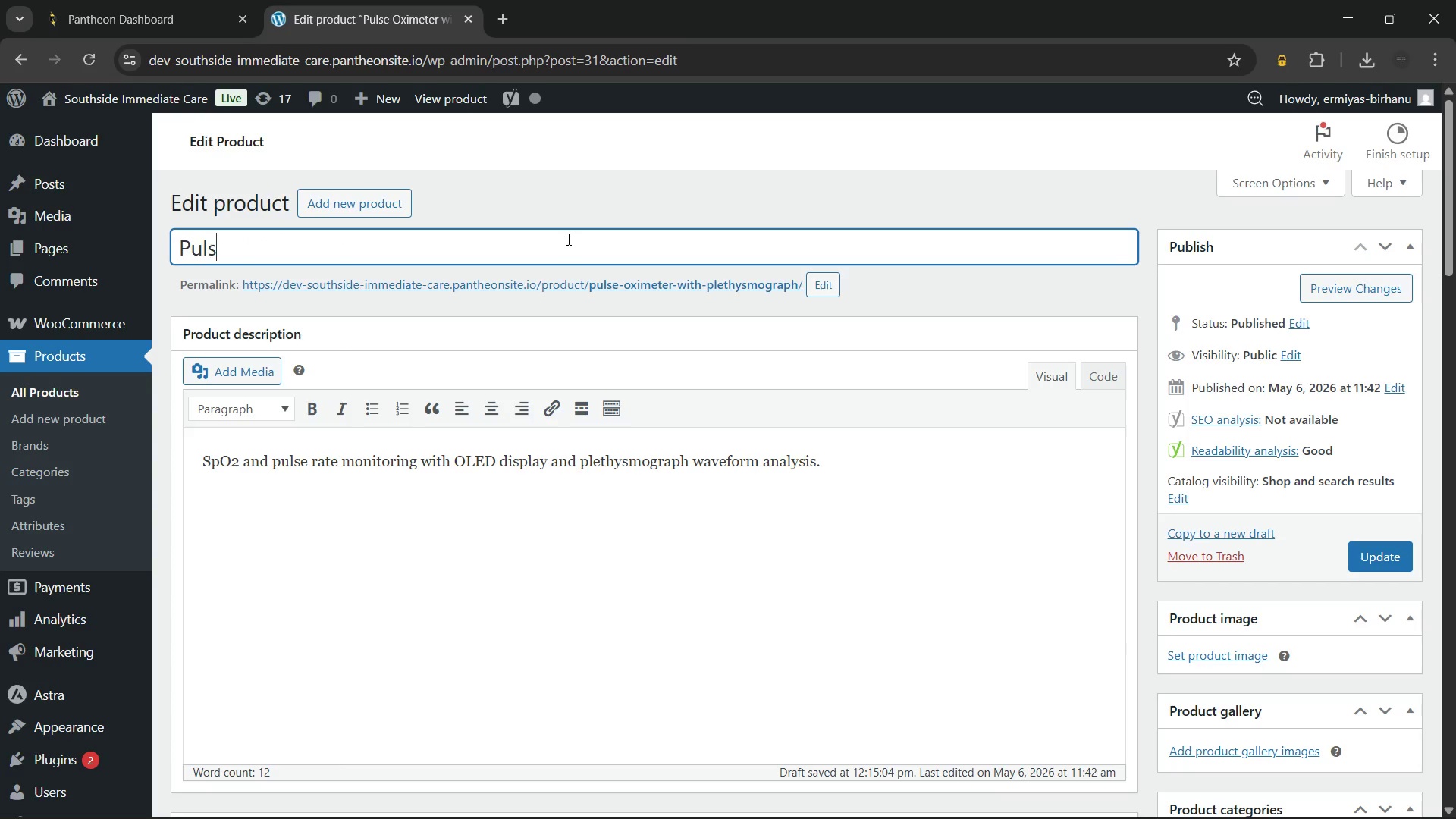 
key(Backspace)
 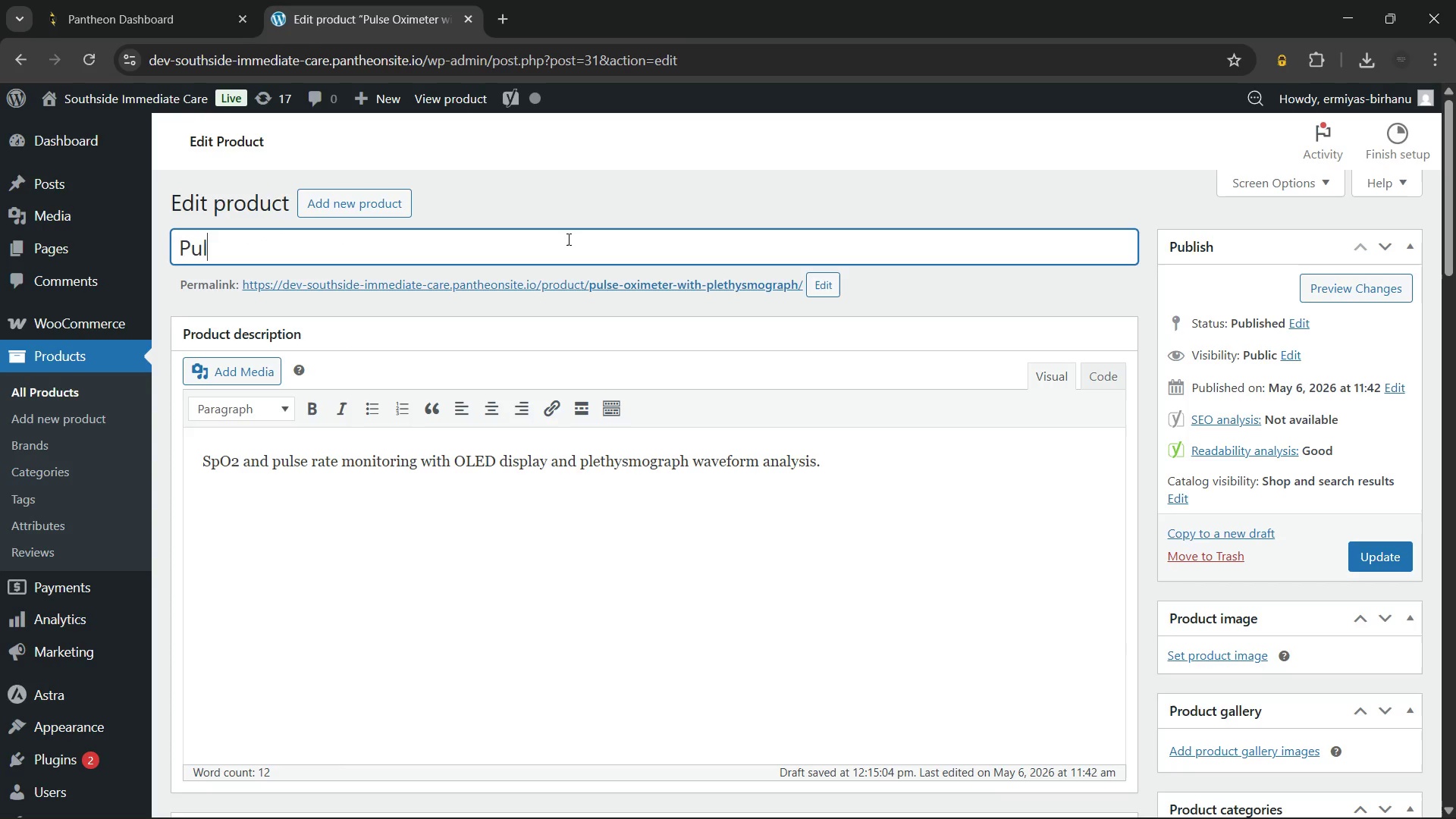 
key(Backspace)
 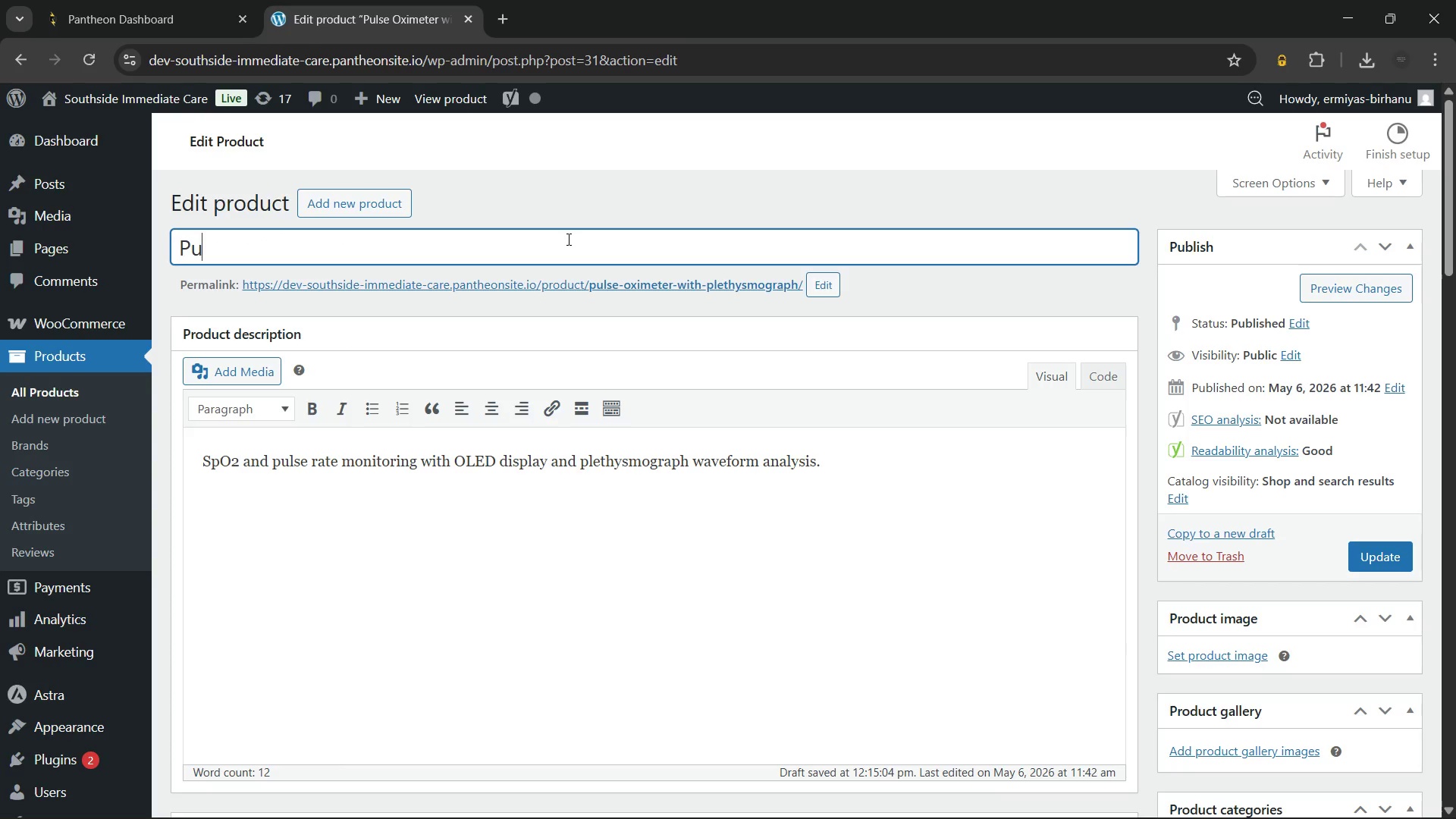 
key(Backspace)
 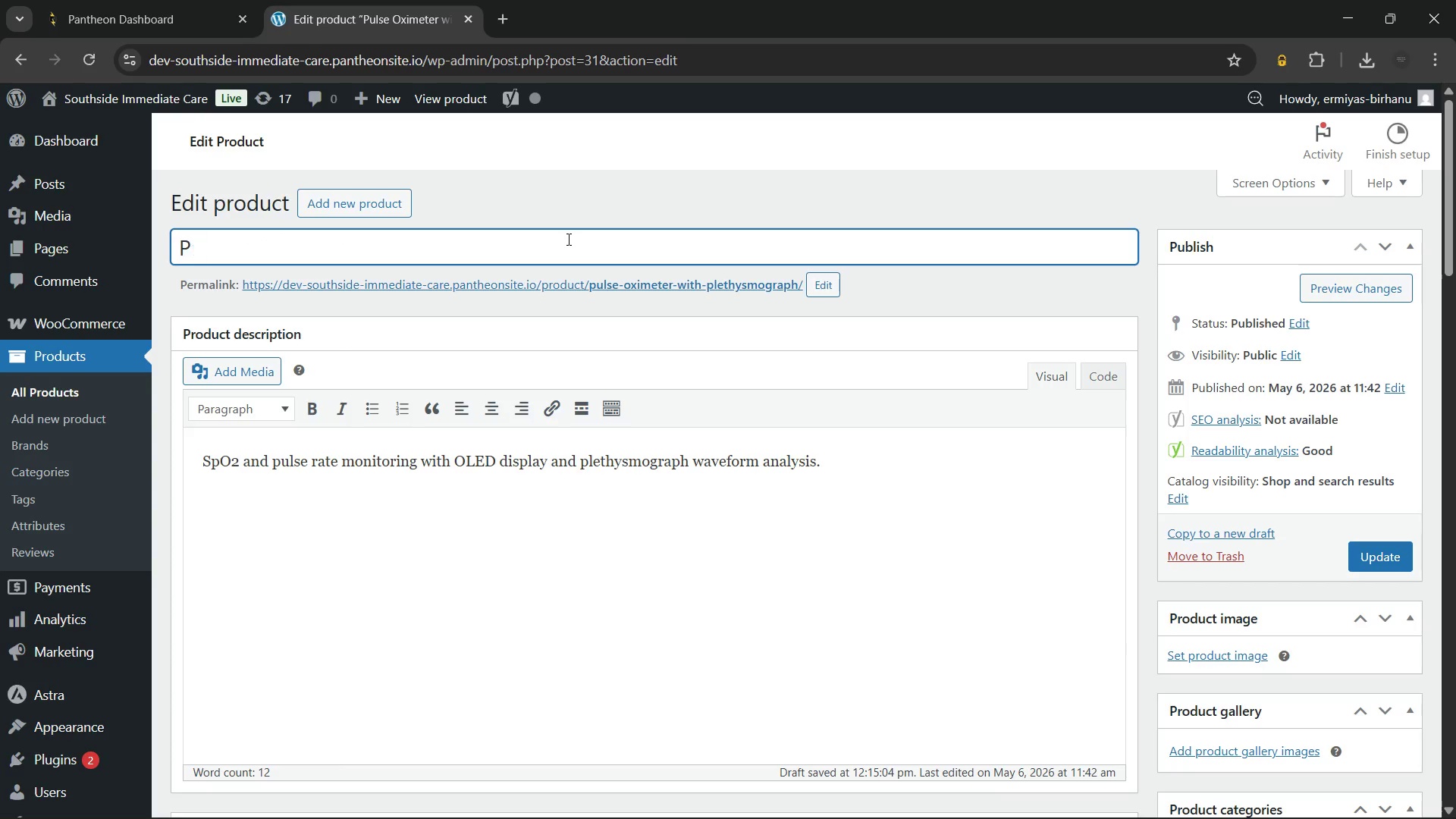 
key(Backspace)
 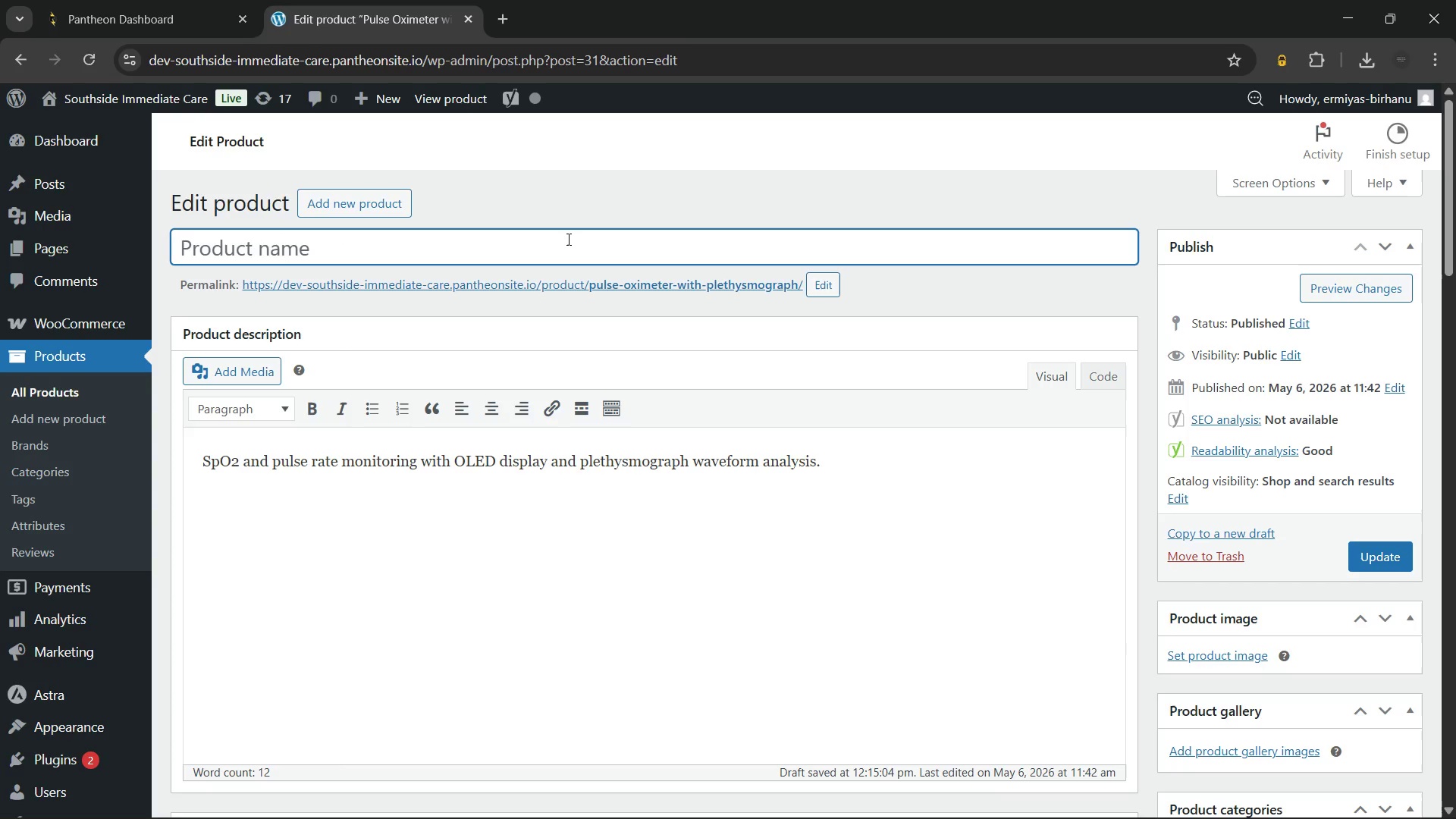 
key(Backspace)
 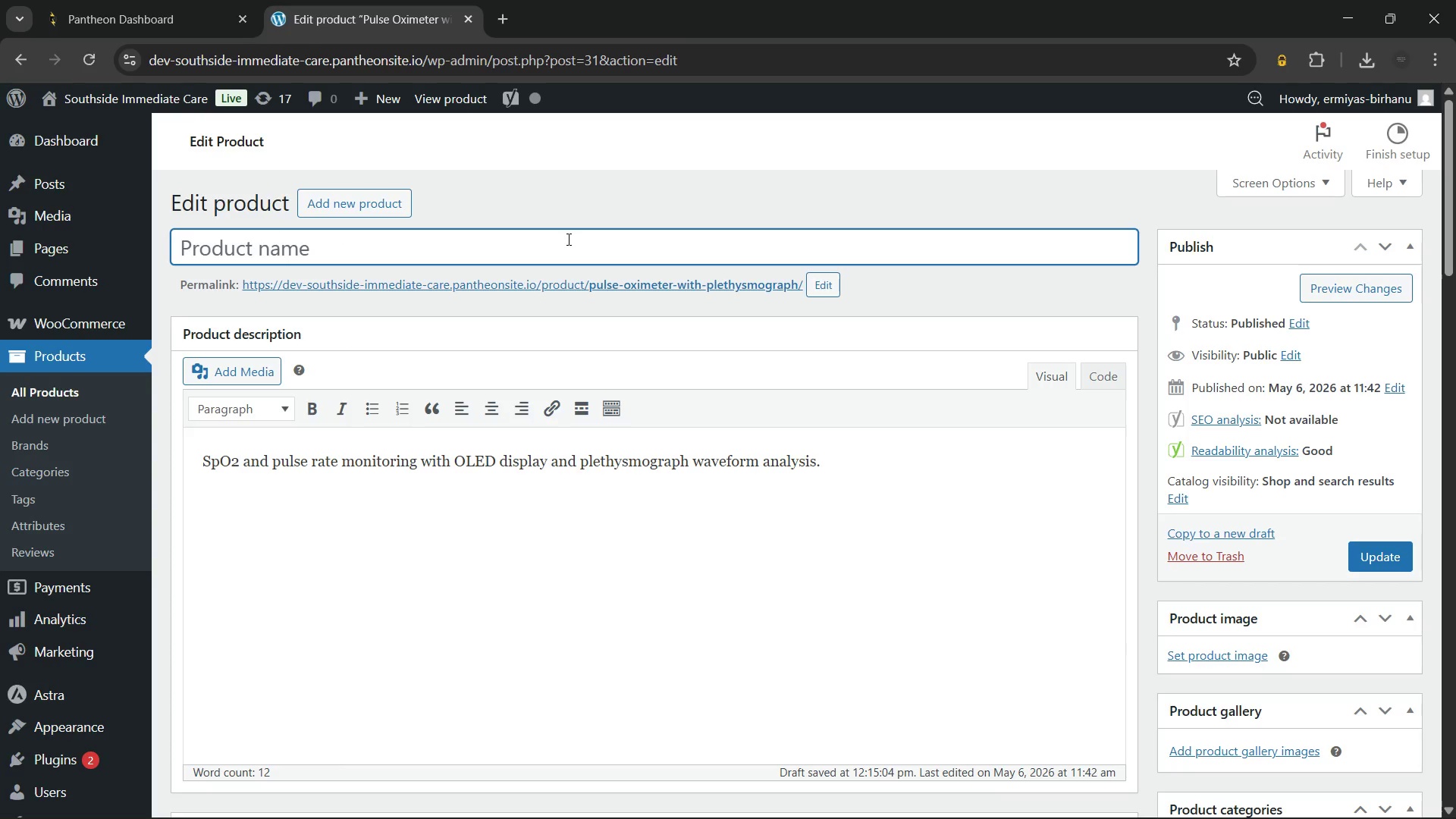 
wait(10.34)
 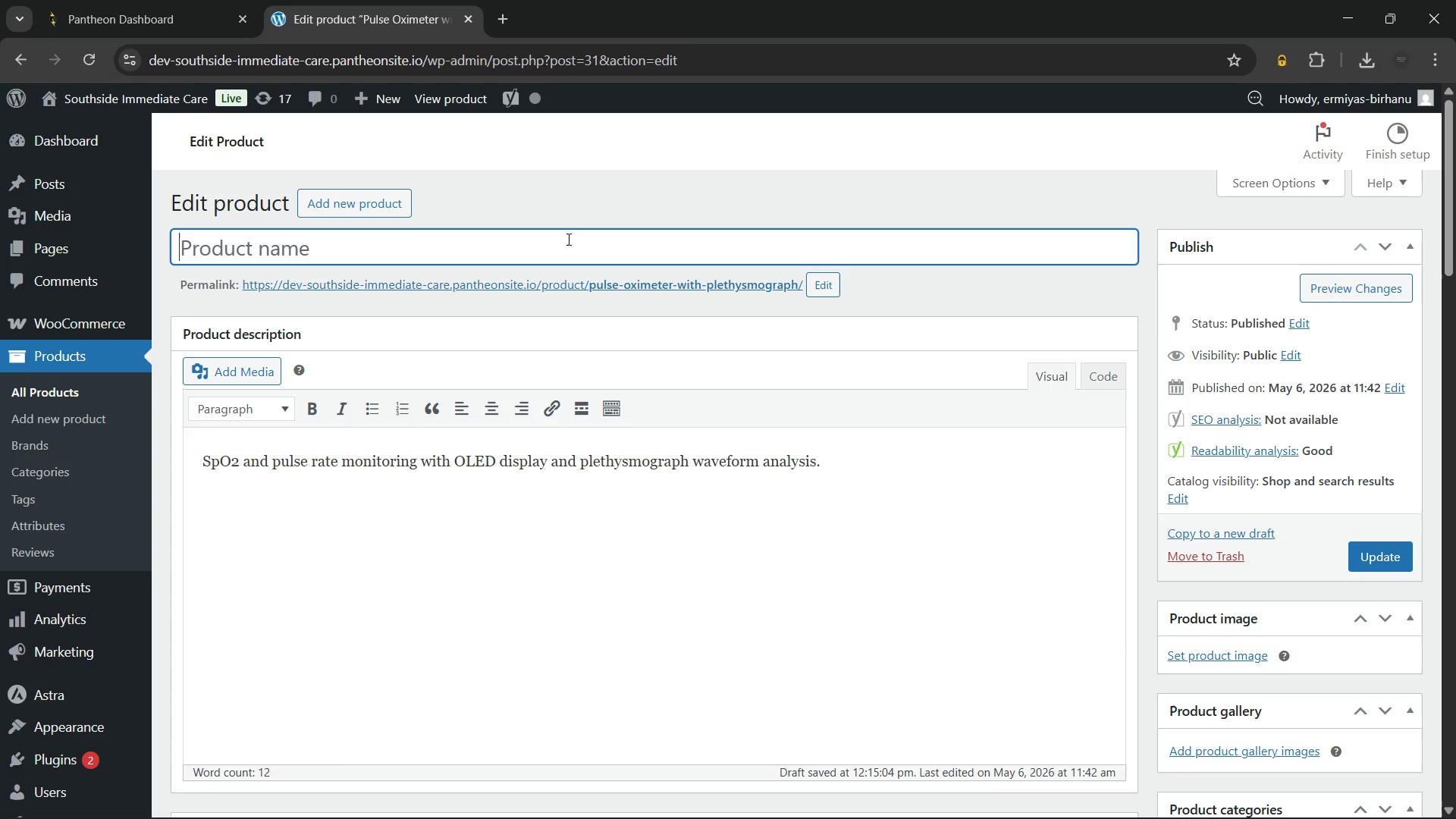 
type(Southside Medical Pulse)
 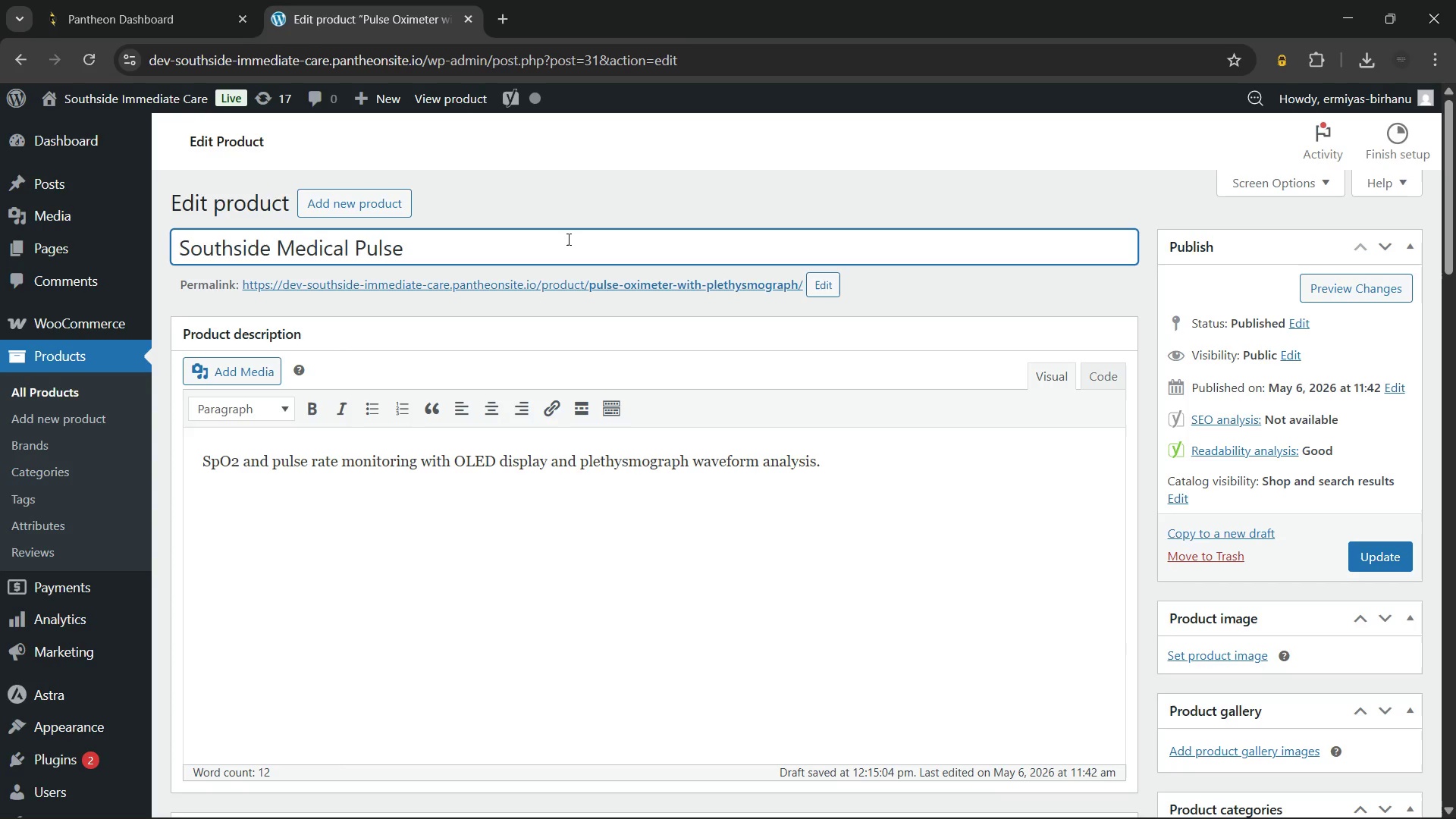 
wait(23.02)
 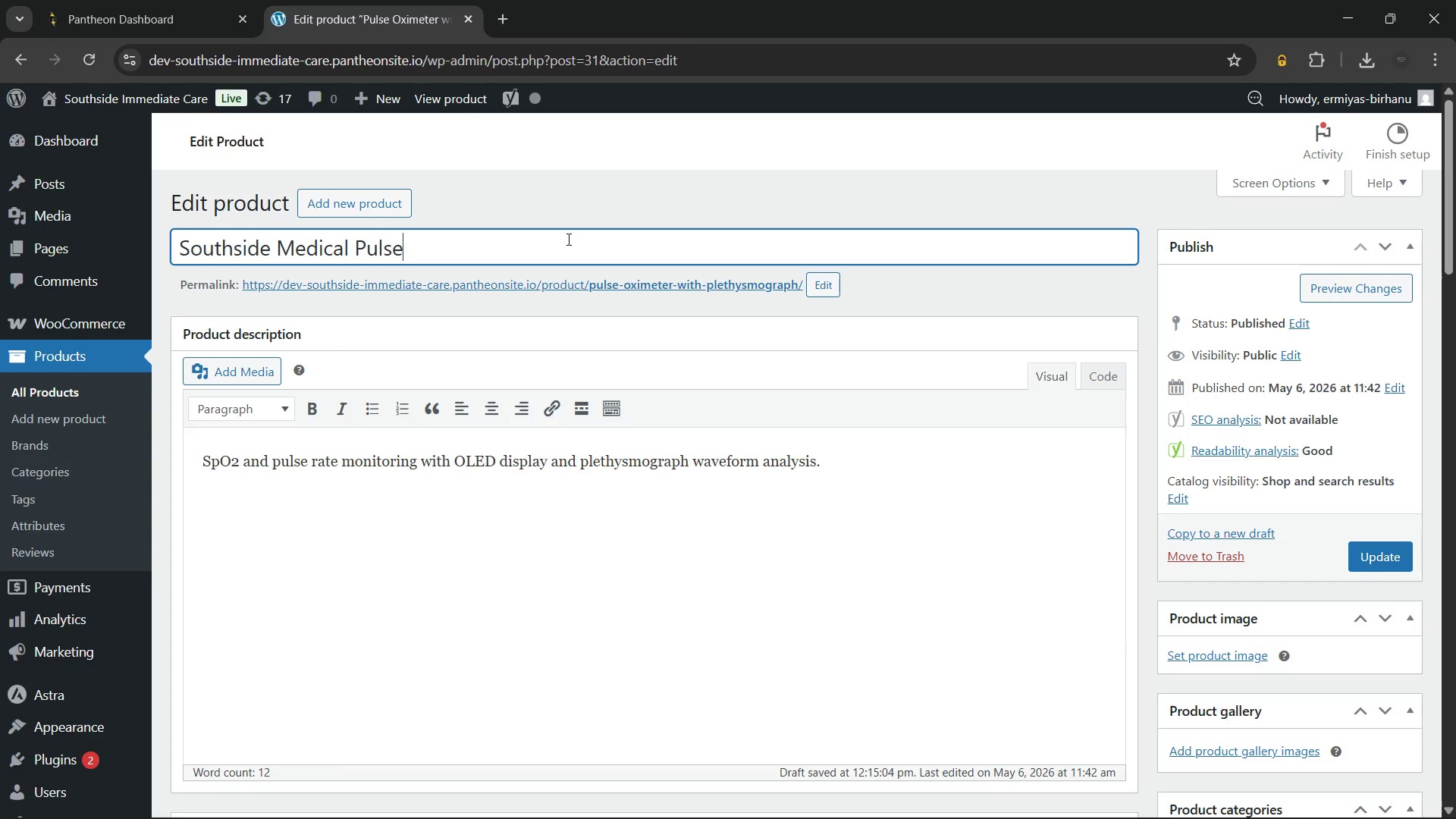 
type( Oximeter with Plethysmograph Display)
 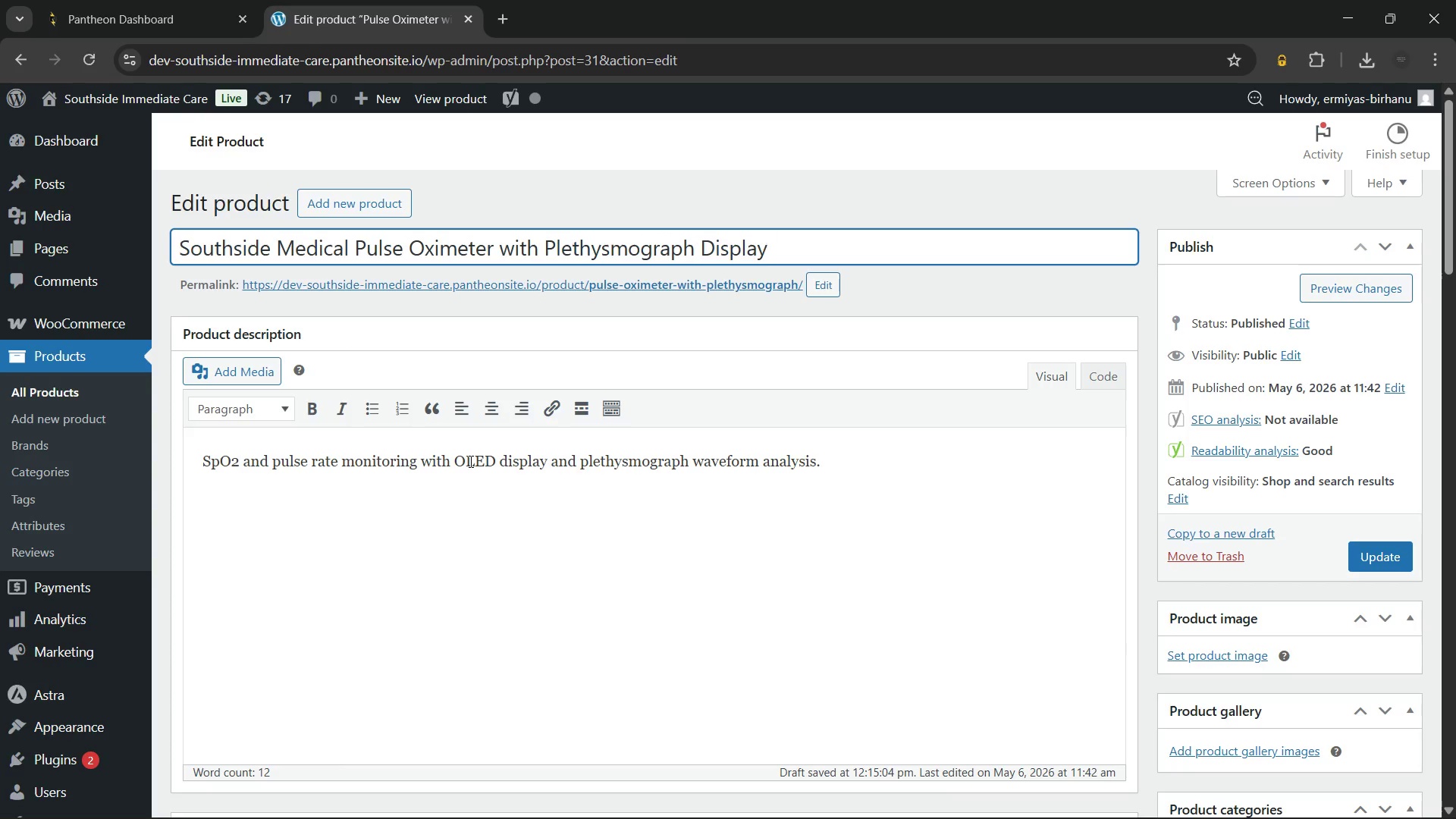 
wait(5.88)
 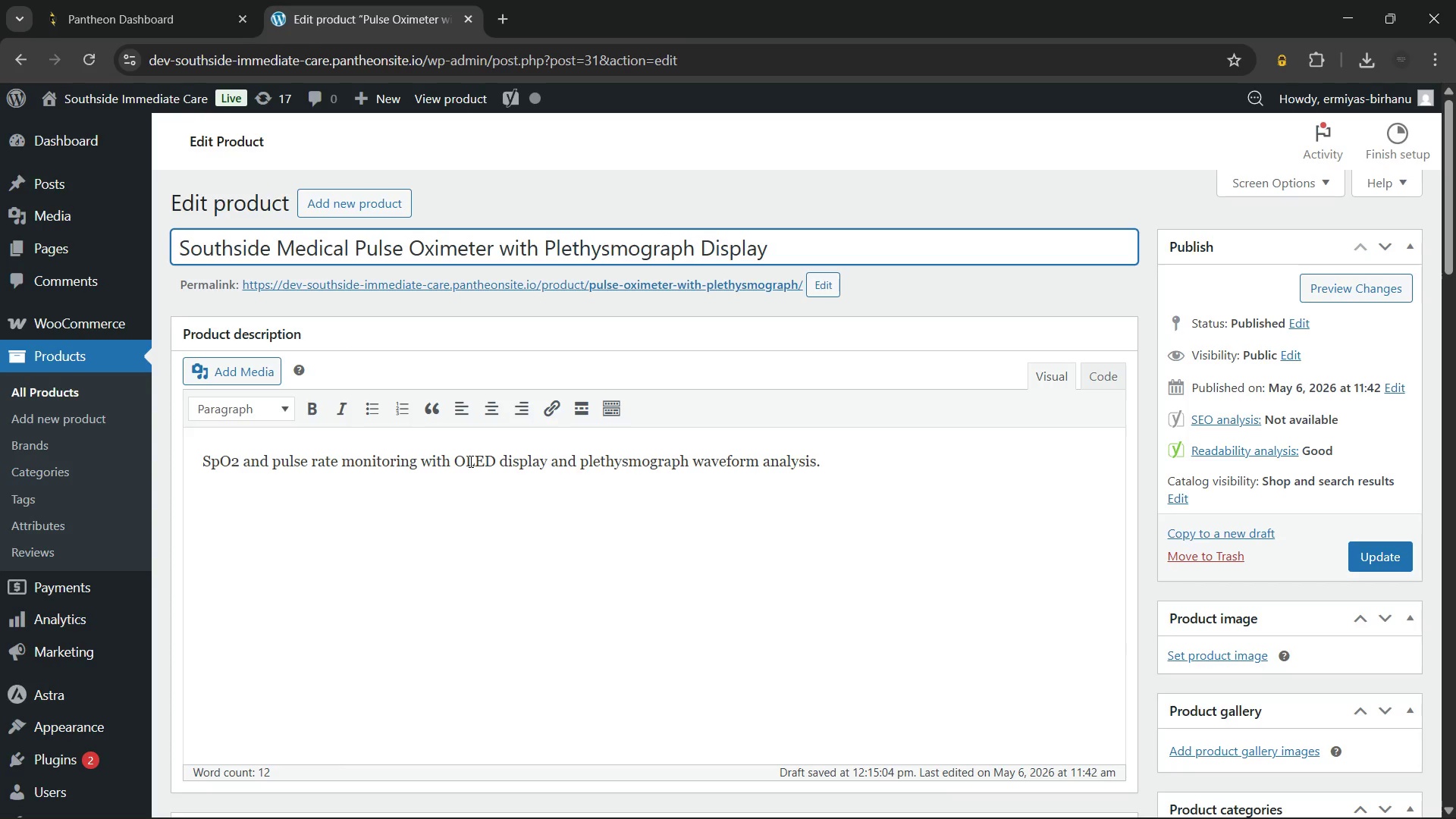 
left_click([901, 464])
 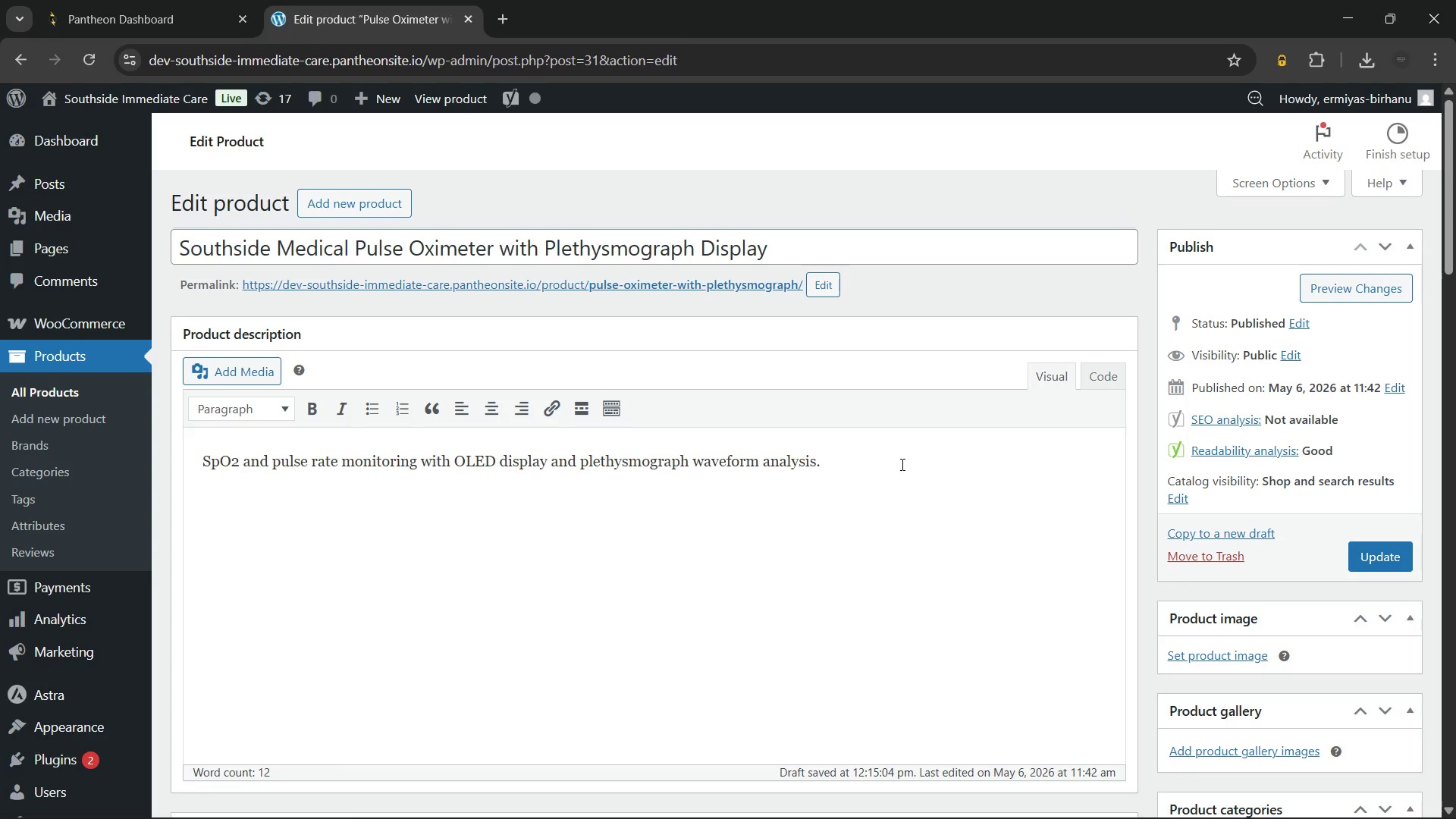 
key(Control+A)
 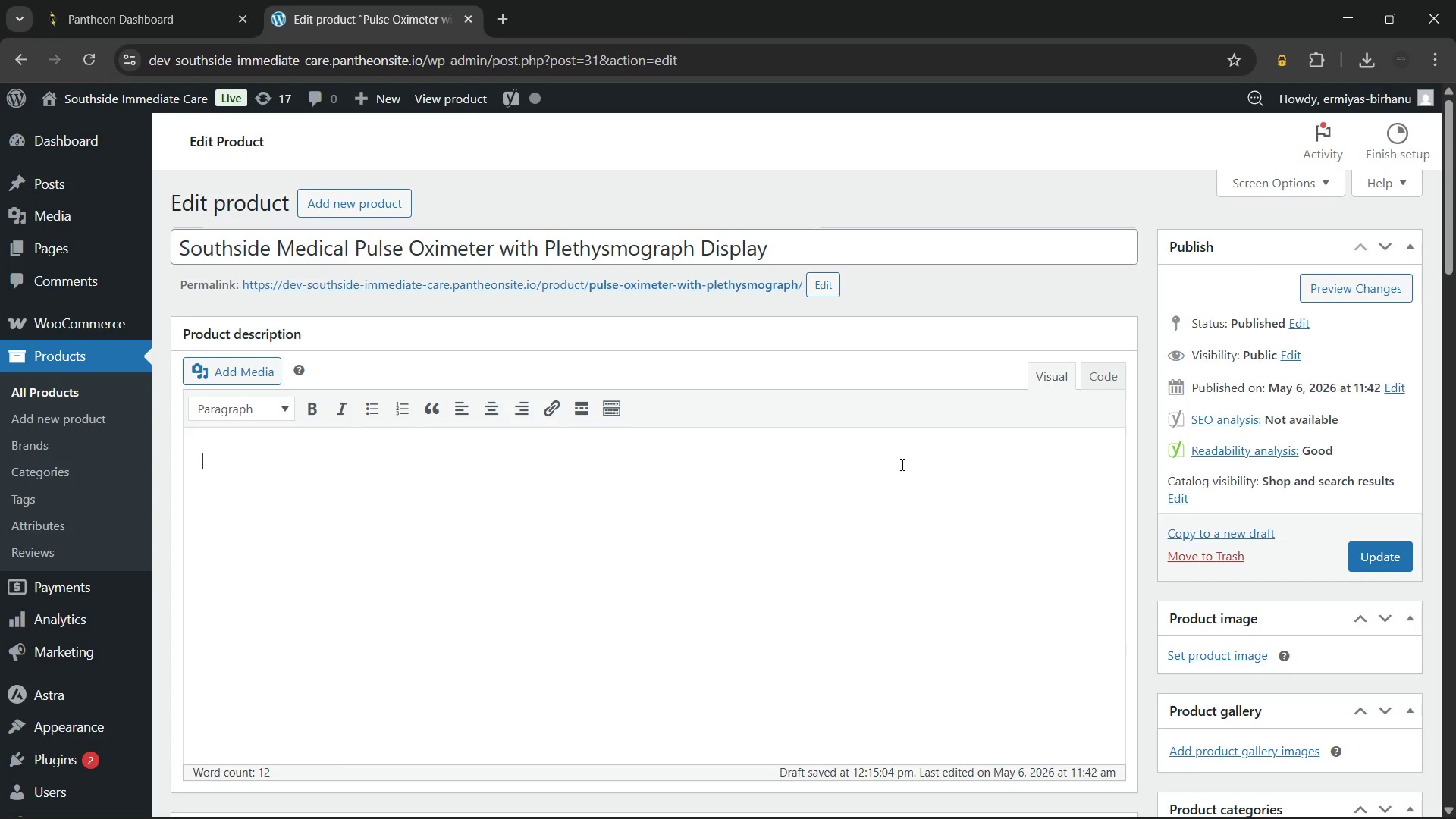 
key(Backspace)
 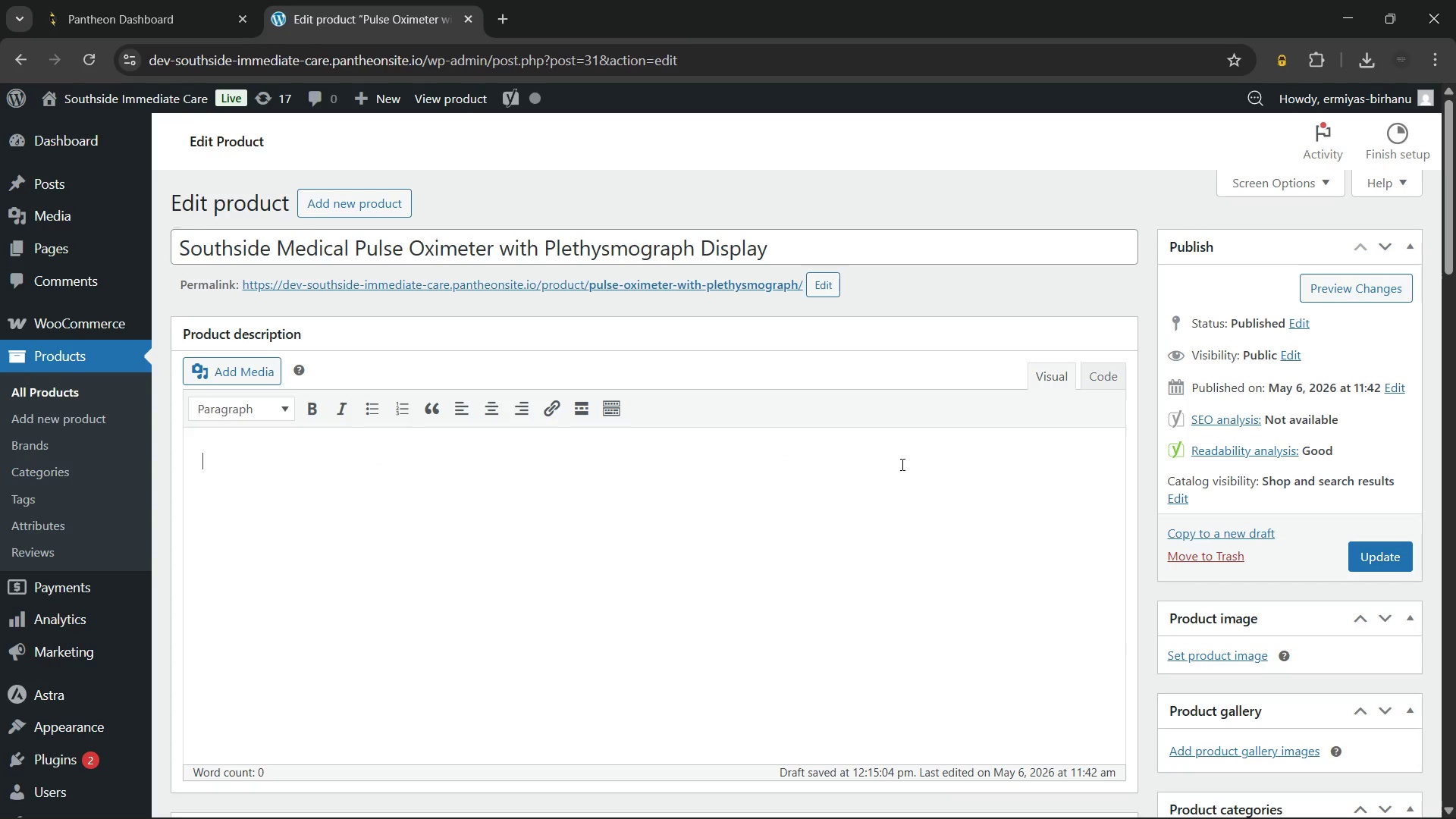 
wait(6.0)
 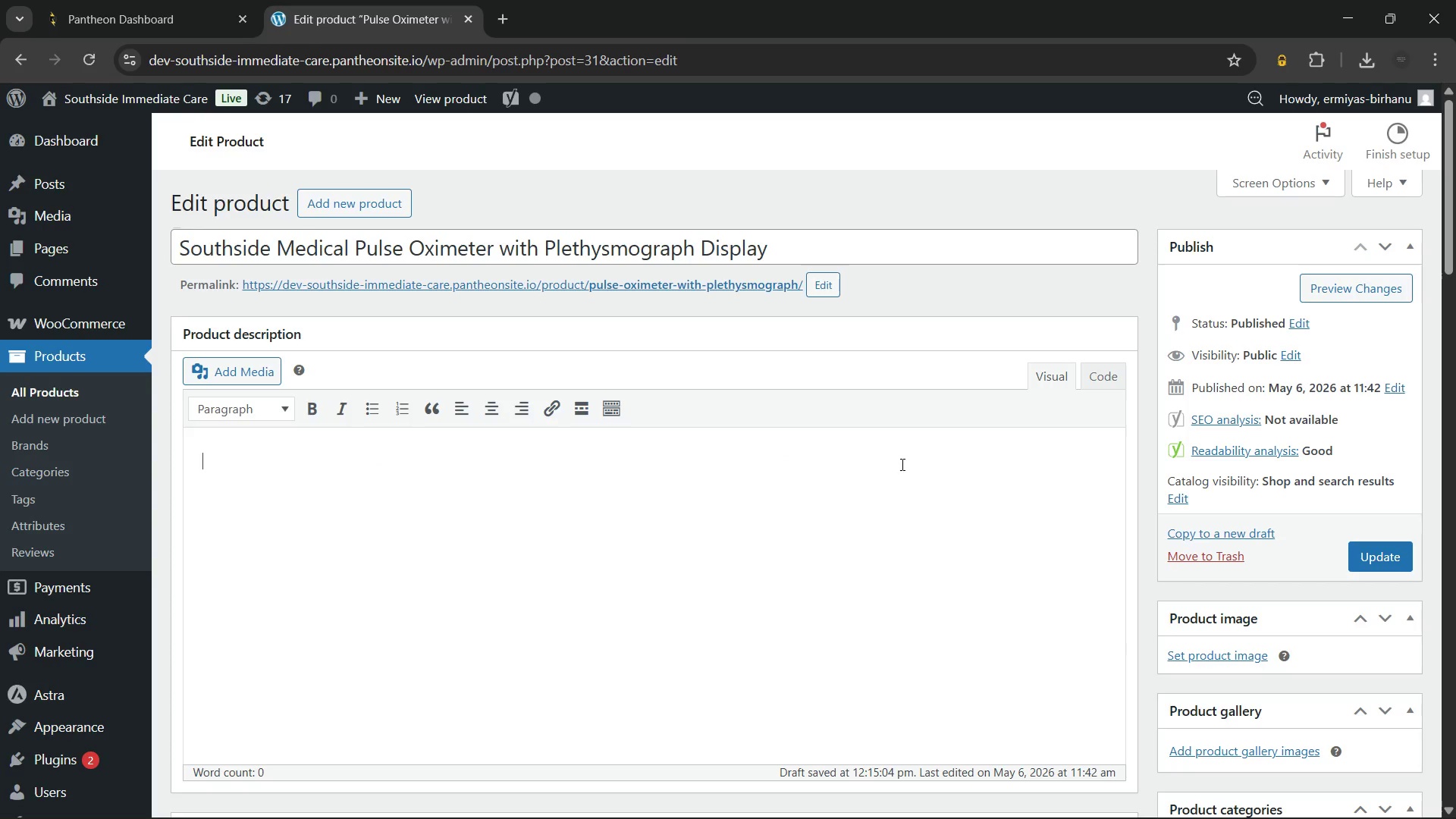 
type(A pulse oximeter measures)
 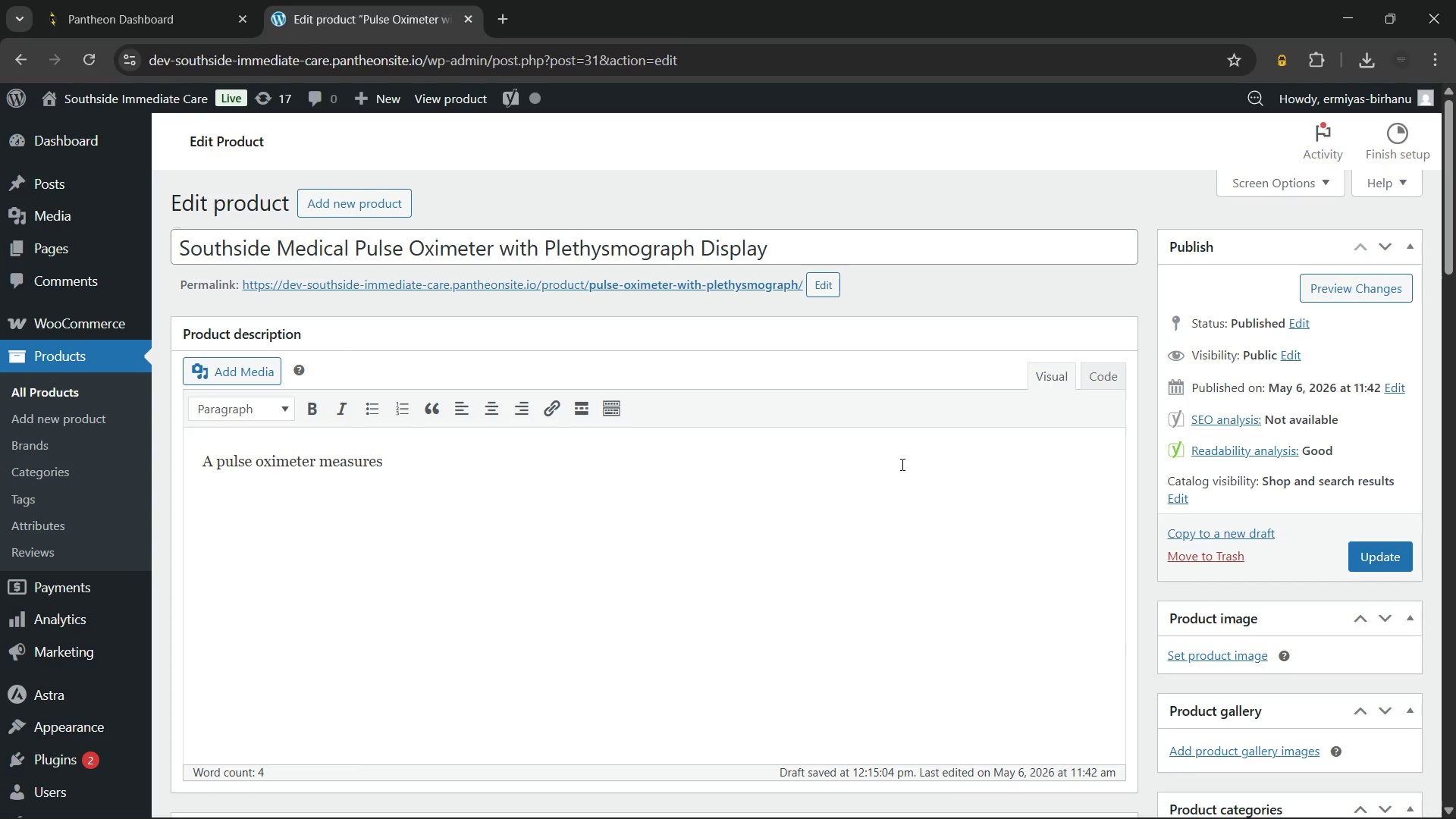 
wait(6.42)
 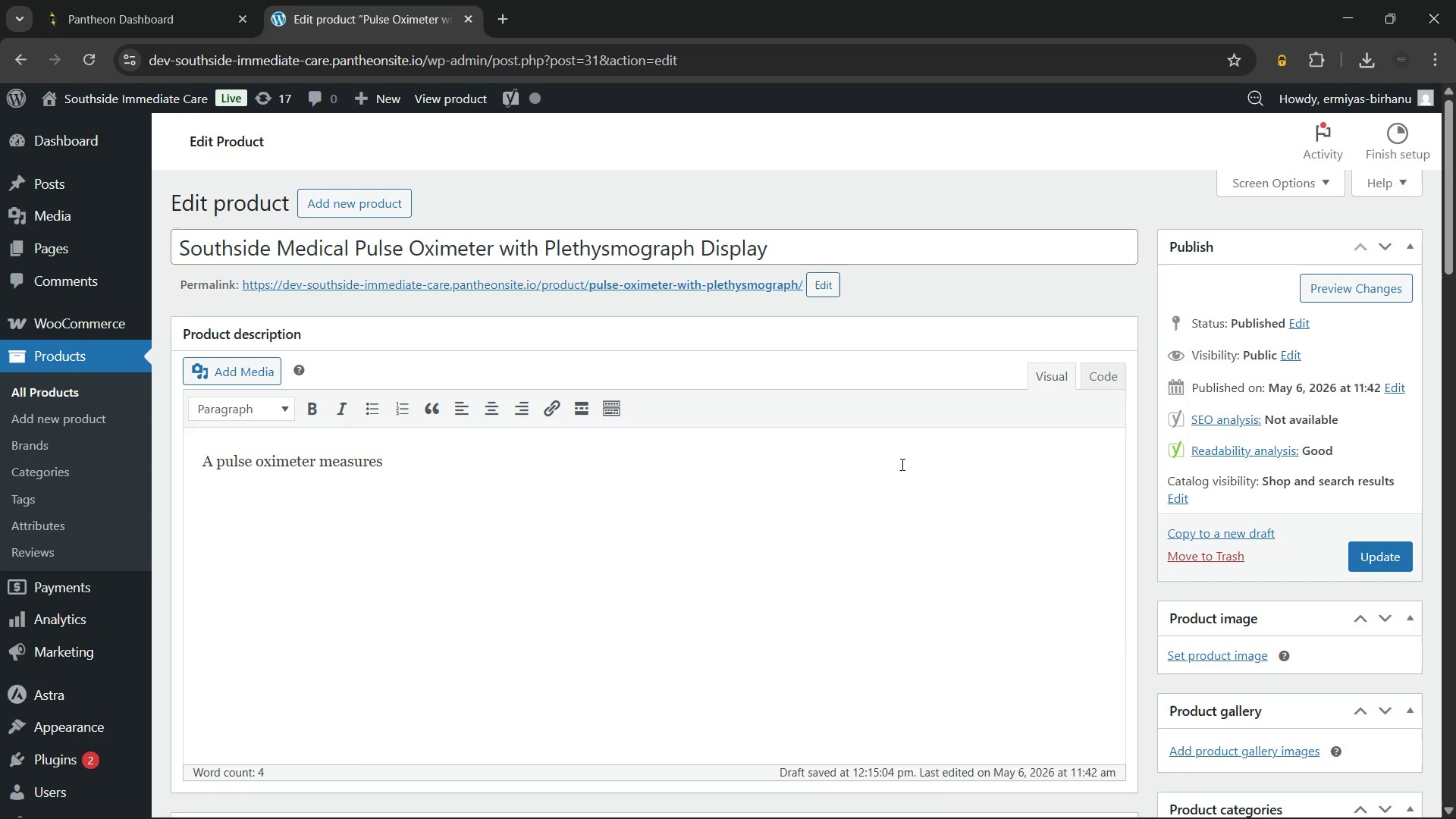 
type( blood oxygen)
 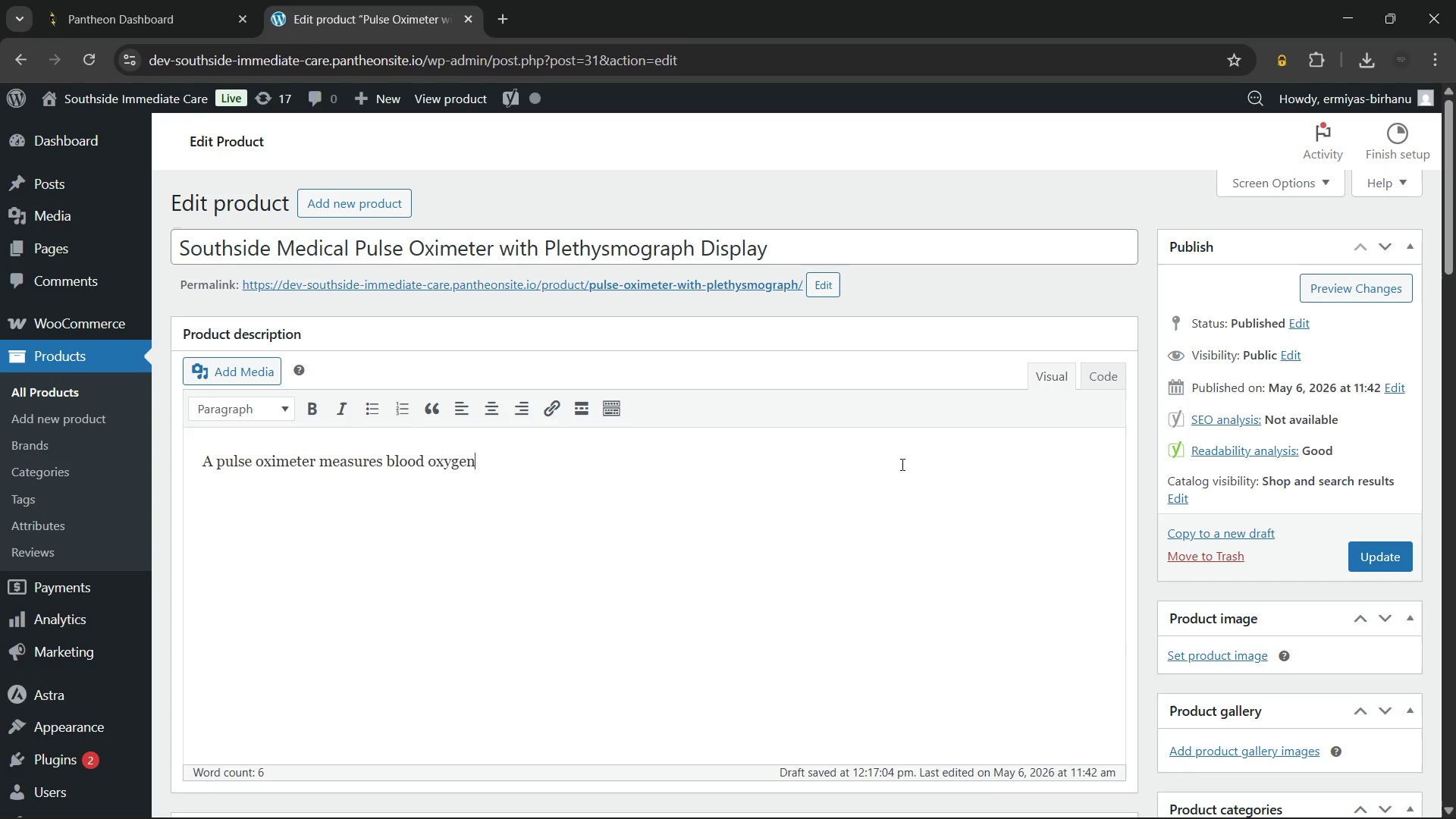 
wait(27.59)
 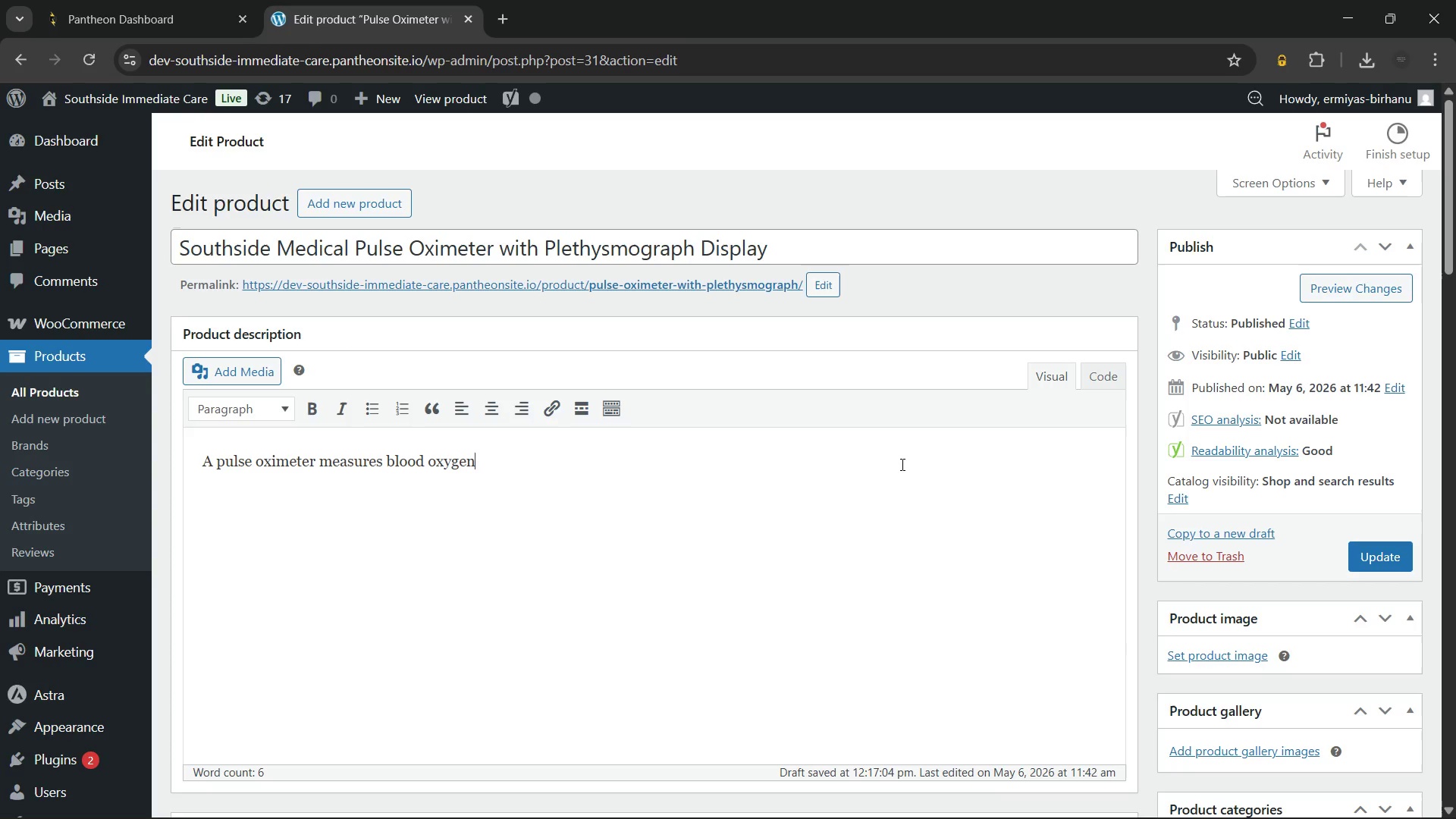 
type( saturation and pulse rate quickly using a simple fingertip sensor)
 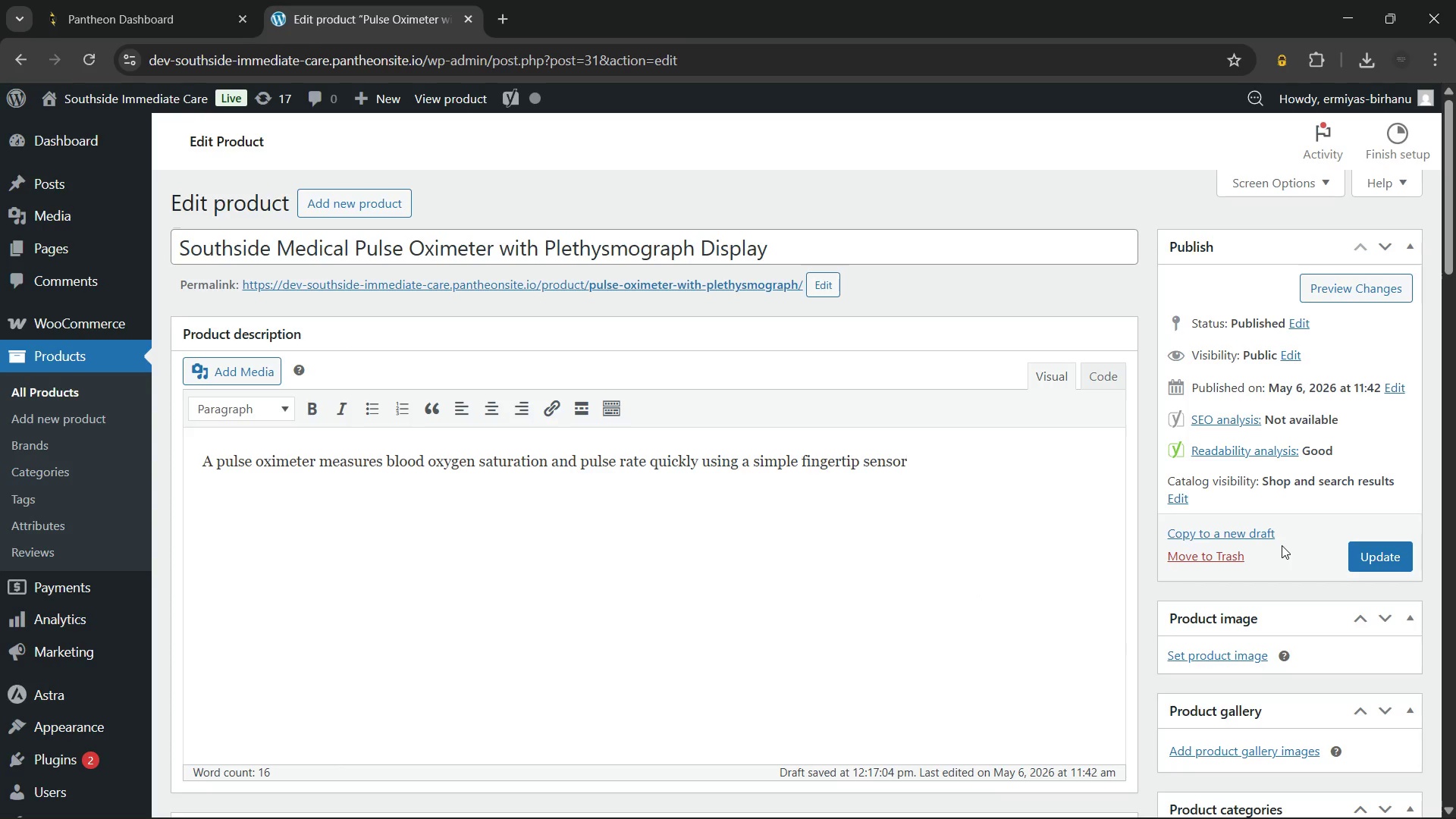 
type(. The bright OLED)
 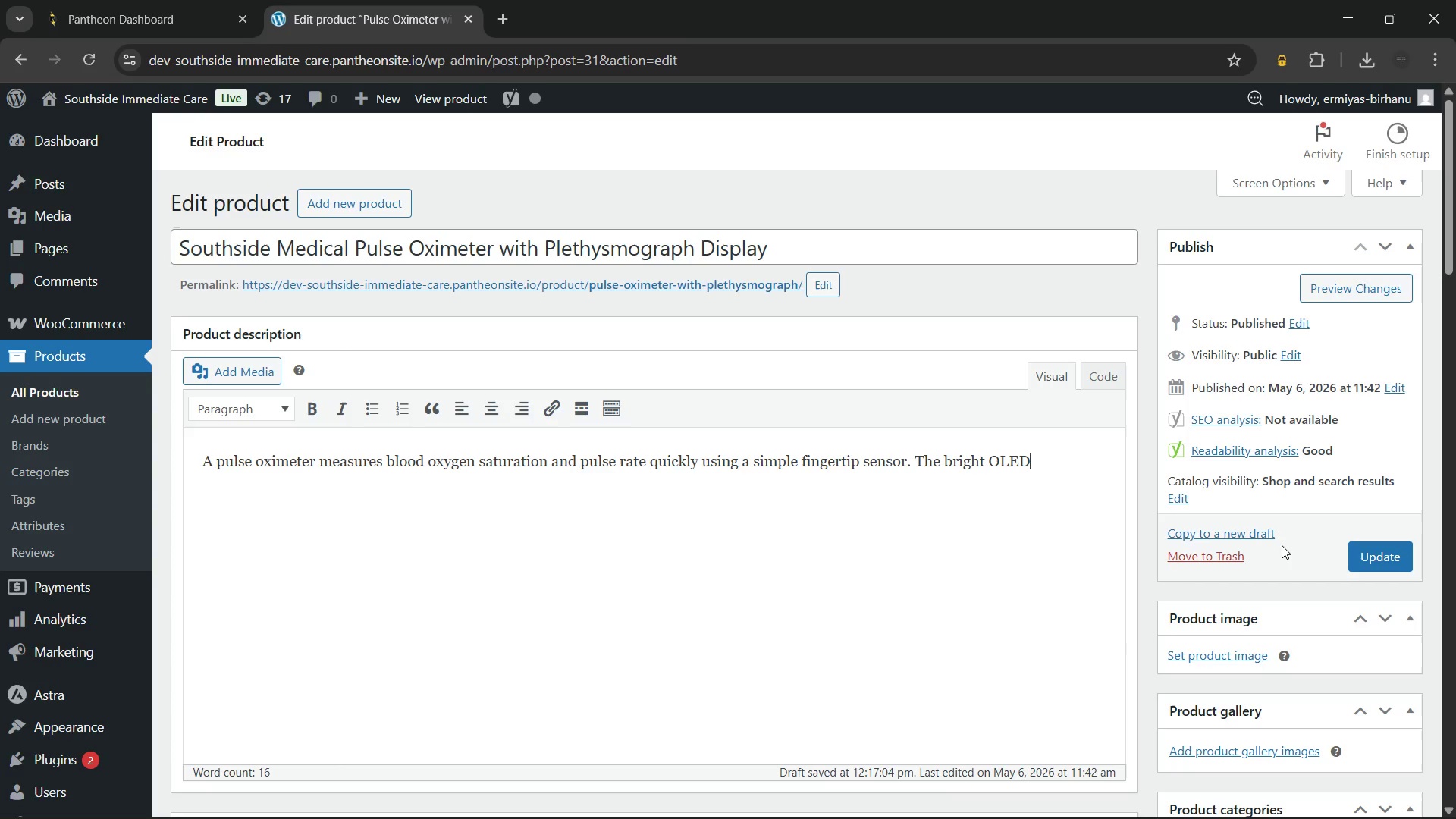 
wait(17.42)
 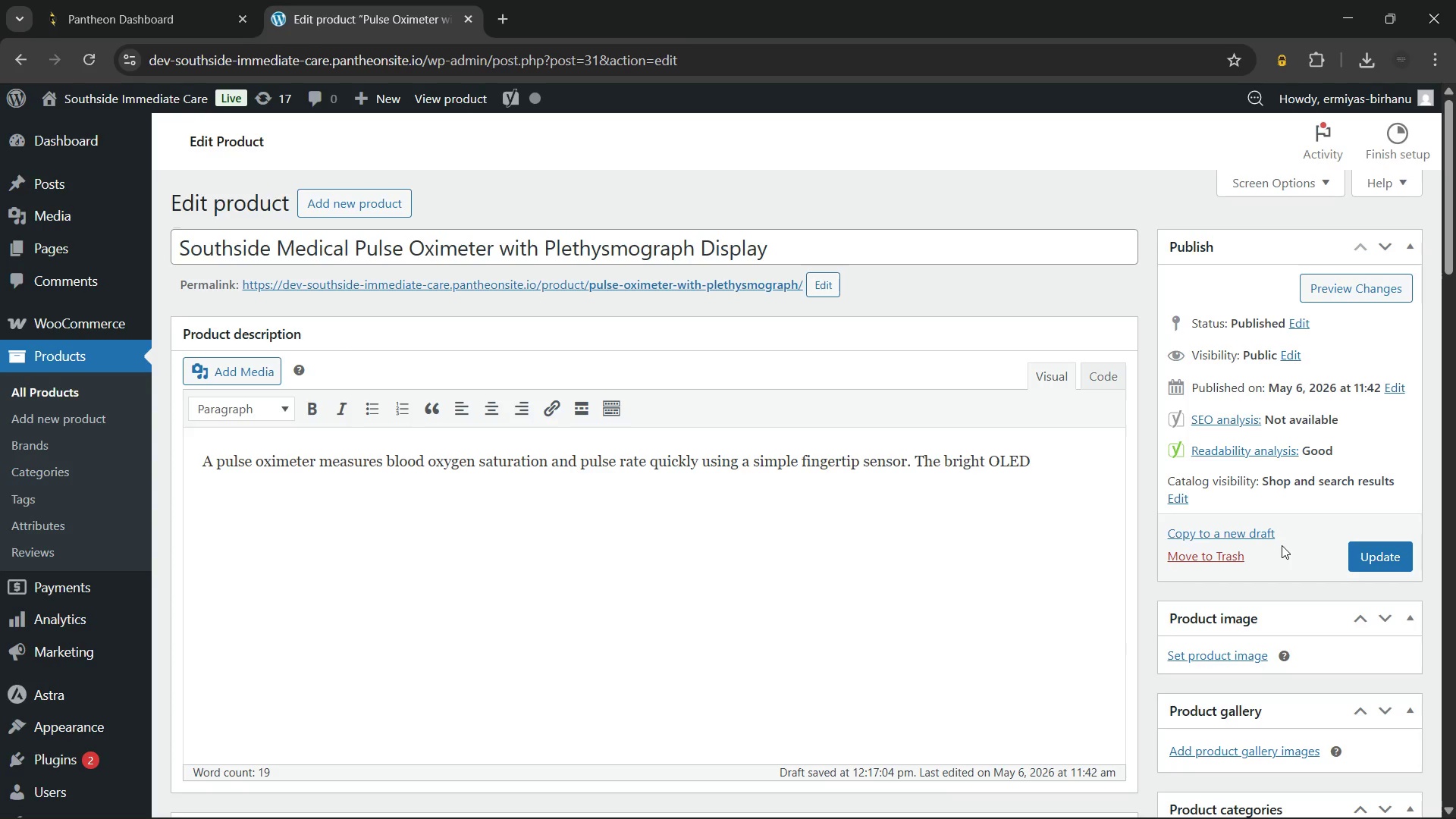 
type( display clearly shows SpO2 readings, pulse rate, and waveform )
 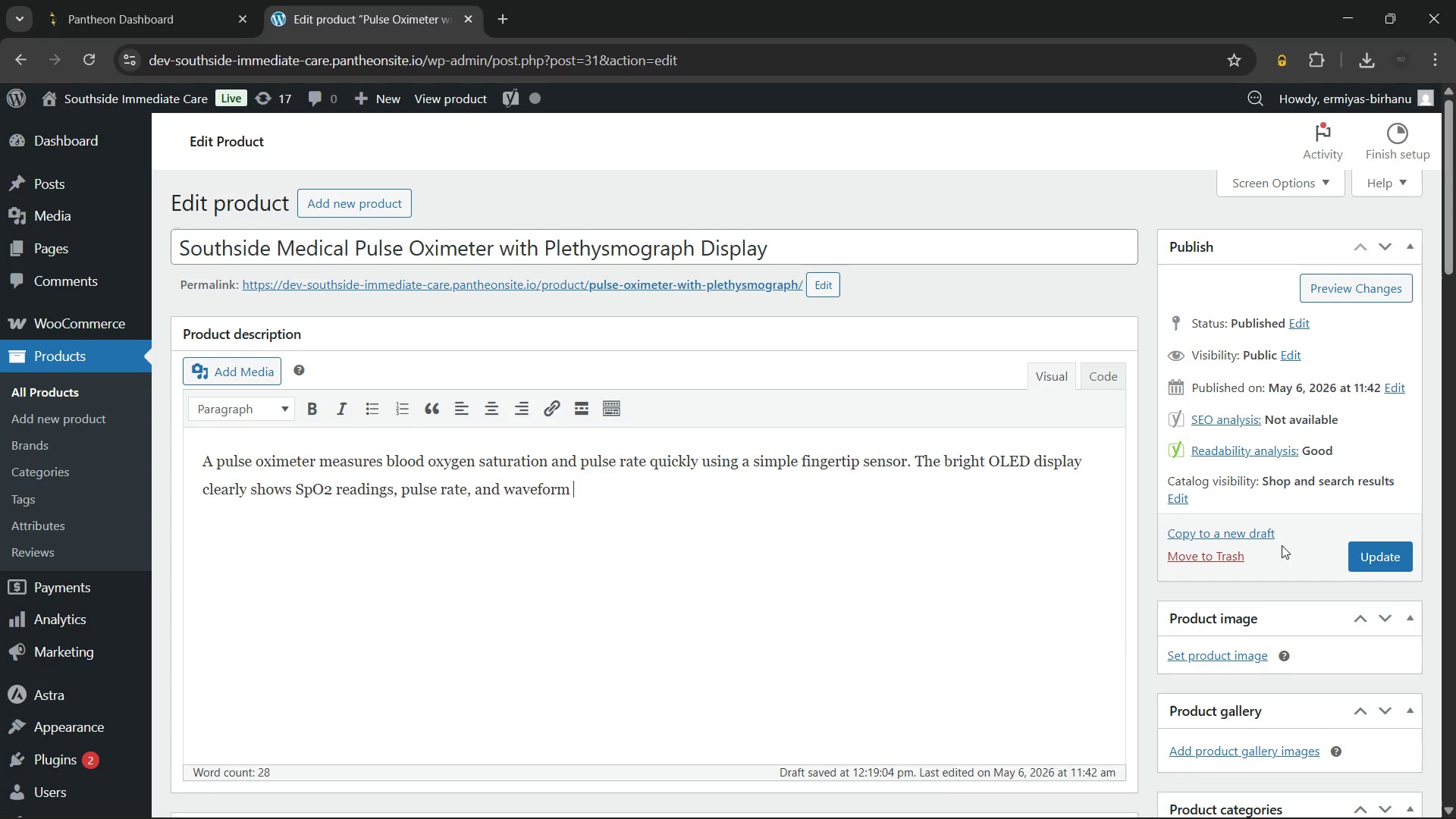 
wait(52.58)
 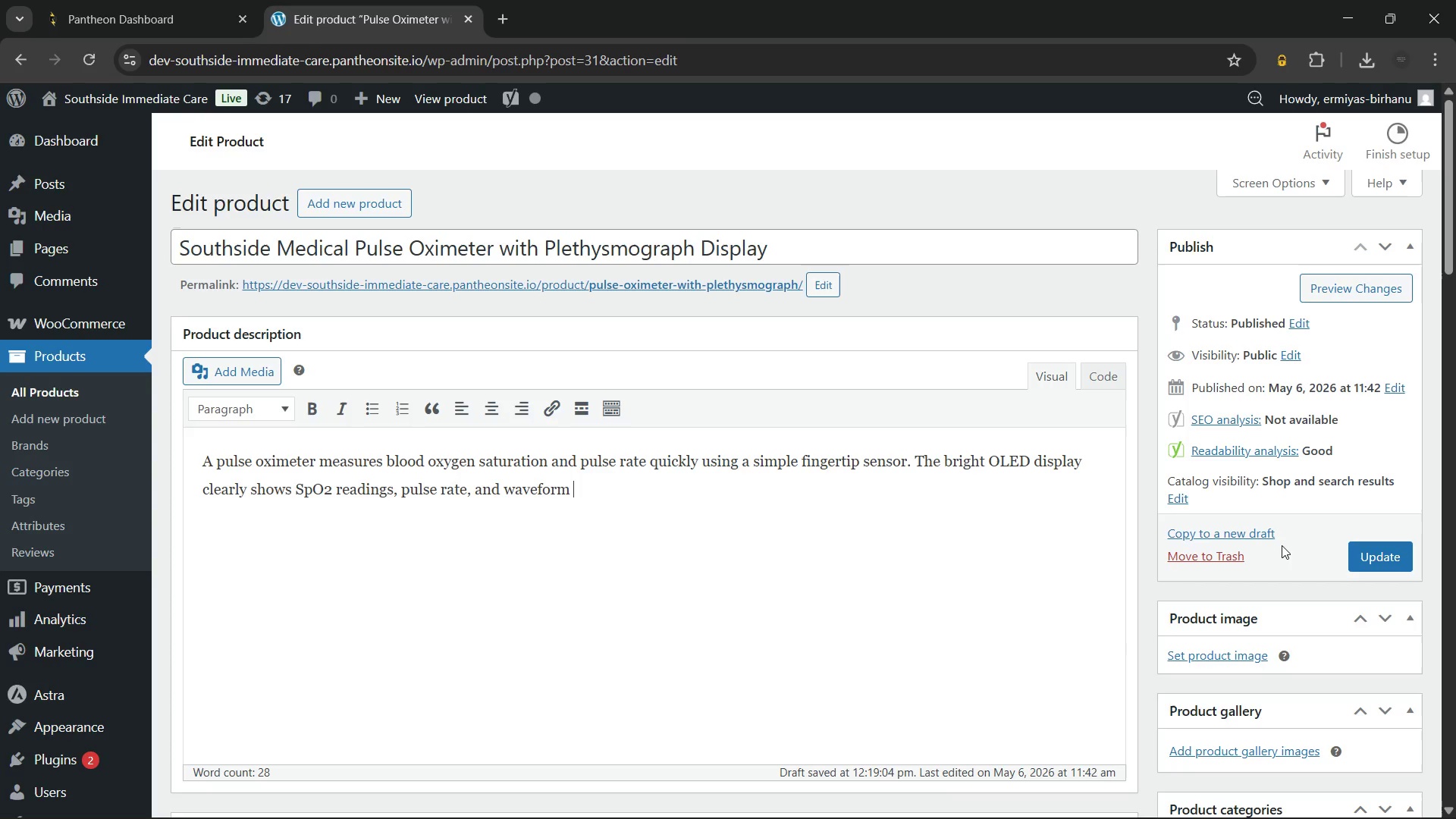 
key(Backspace)
 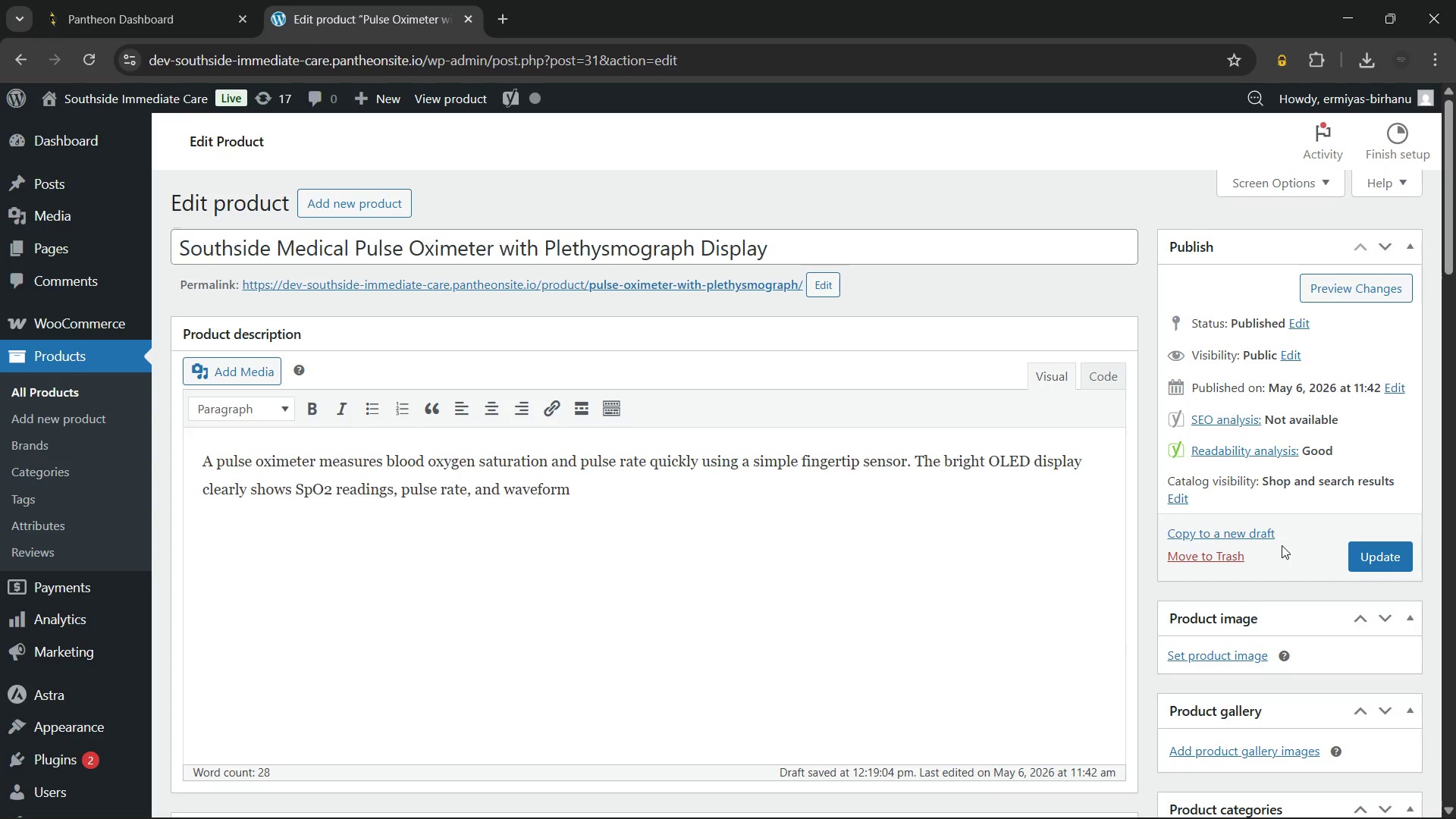 
key(Space)
 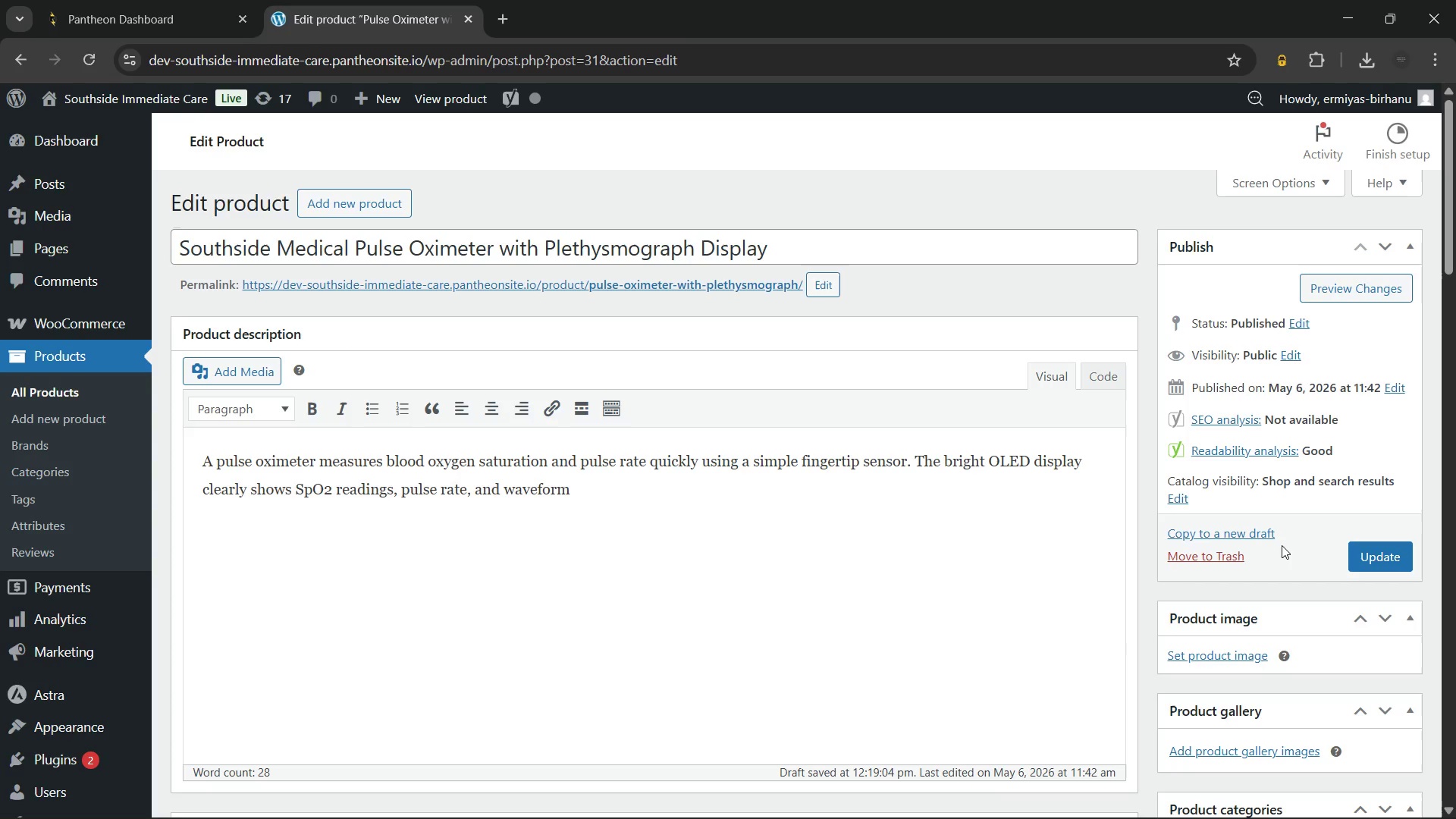 
type(information)
 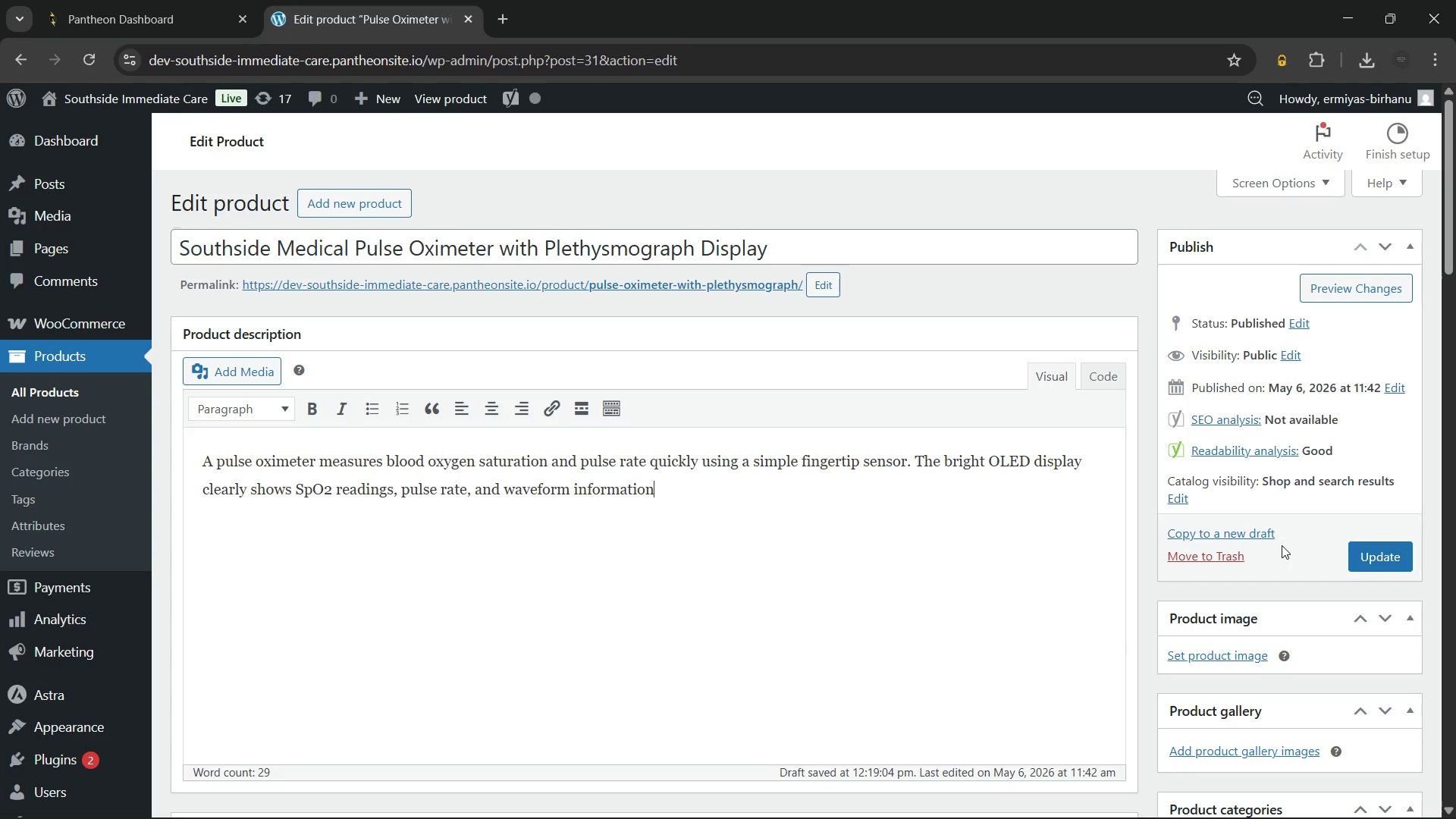 
type( in seconds)
 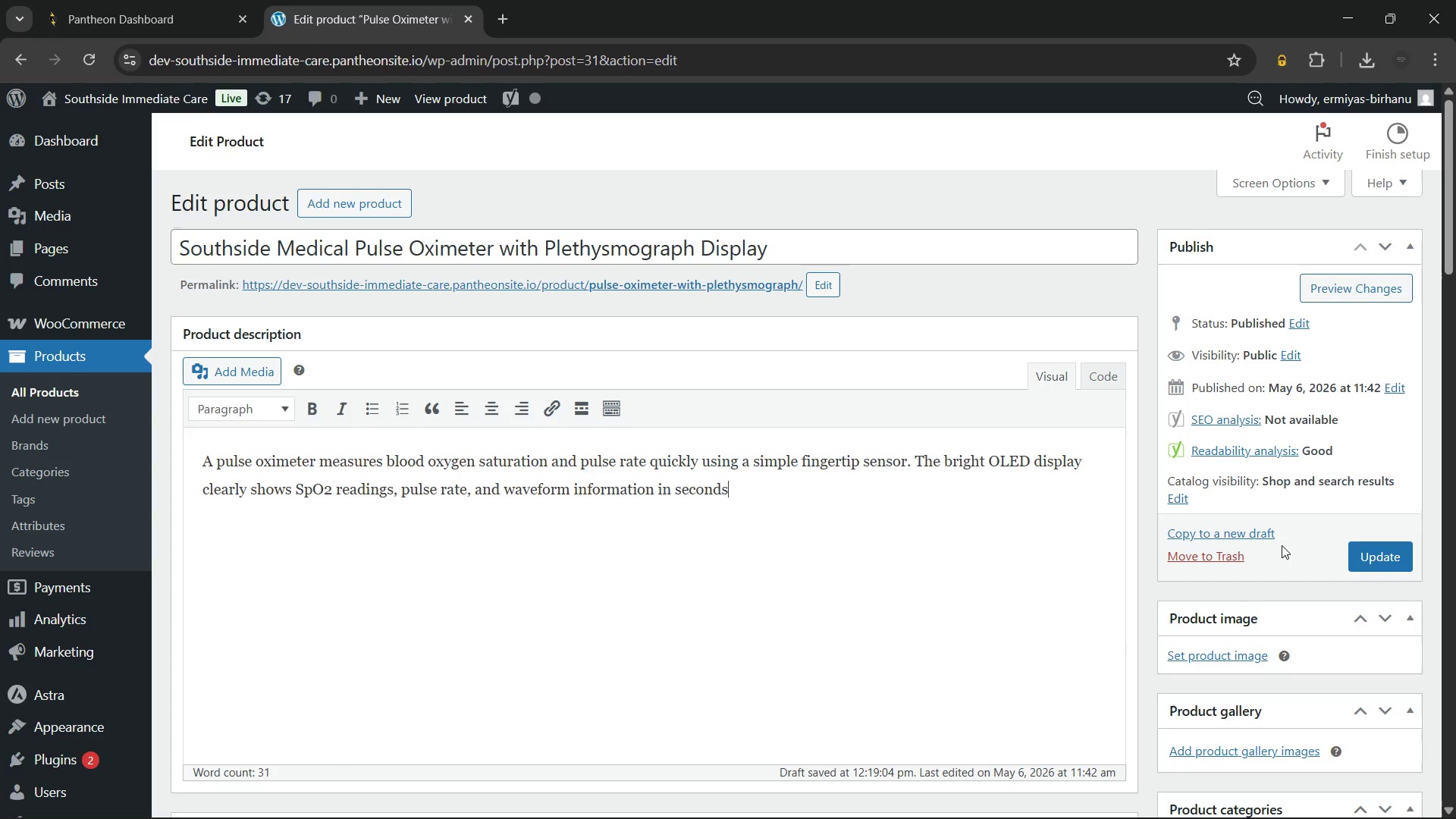 
type(. Therefore, users can monitor)
 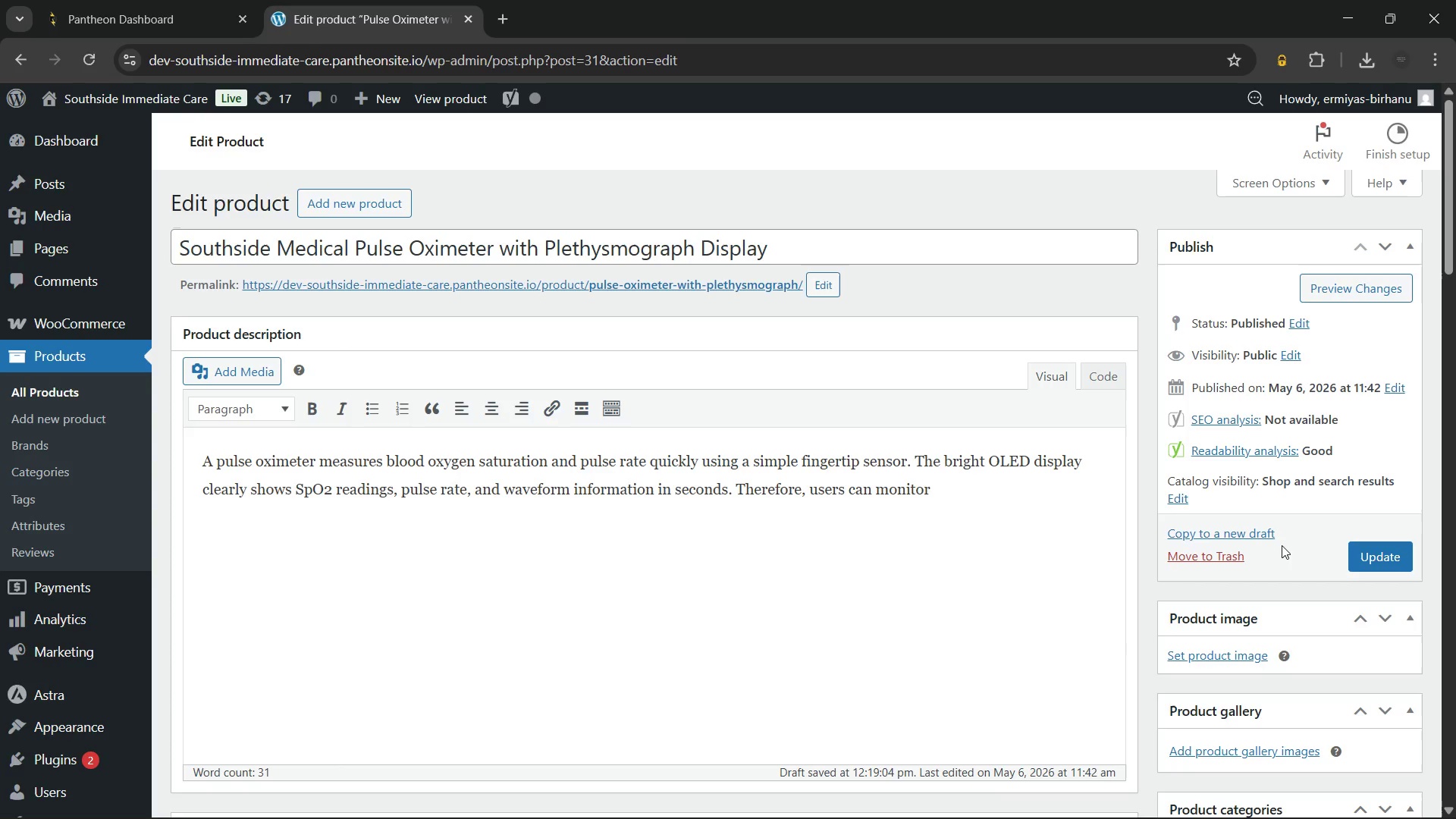 
type( respiratory)
 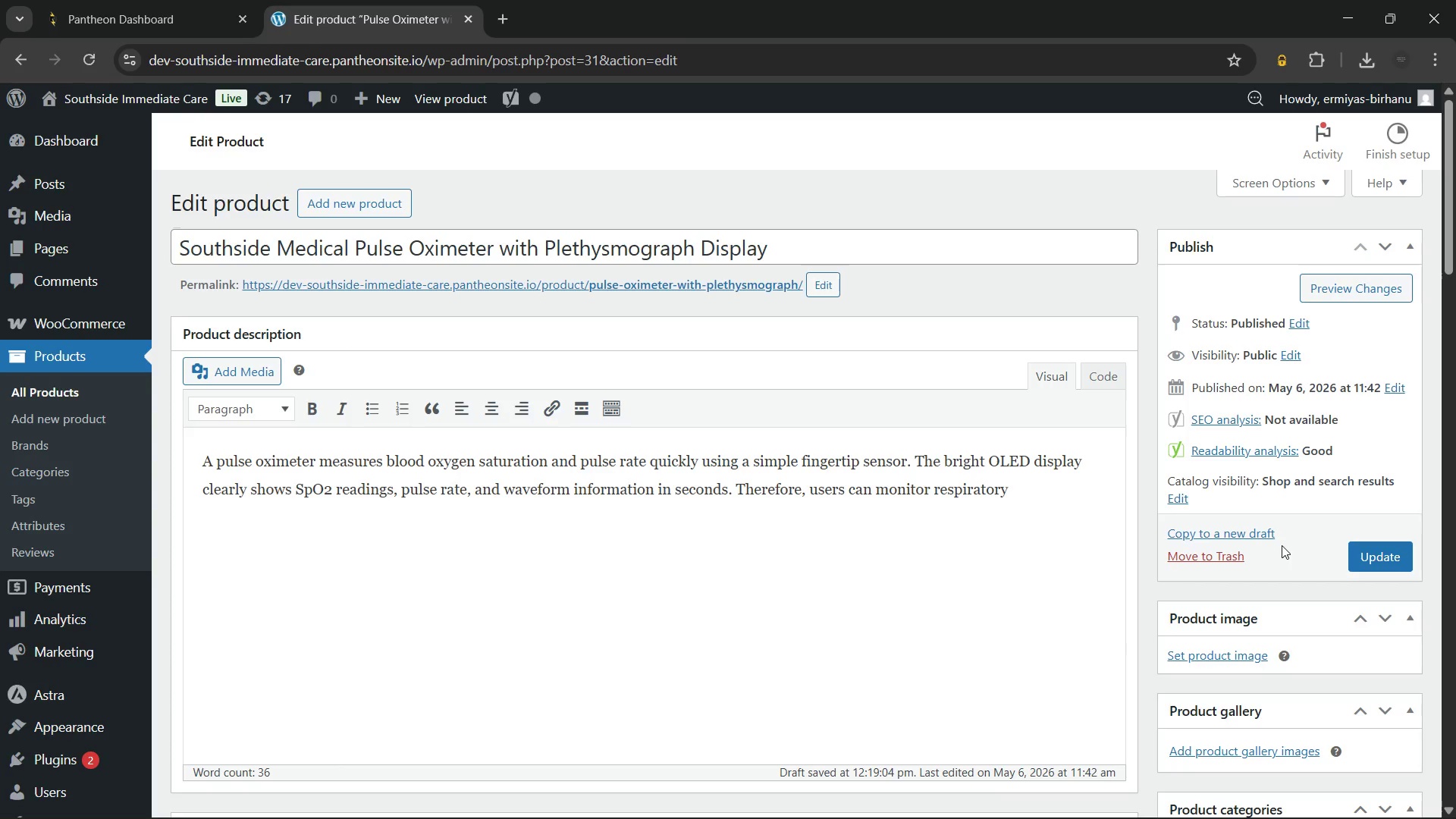 
wait(6.67)
 